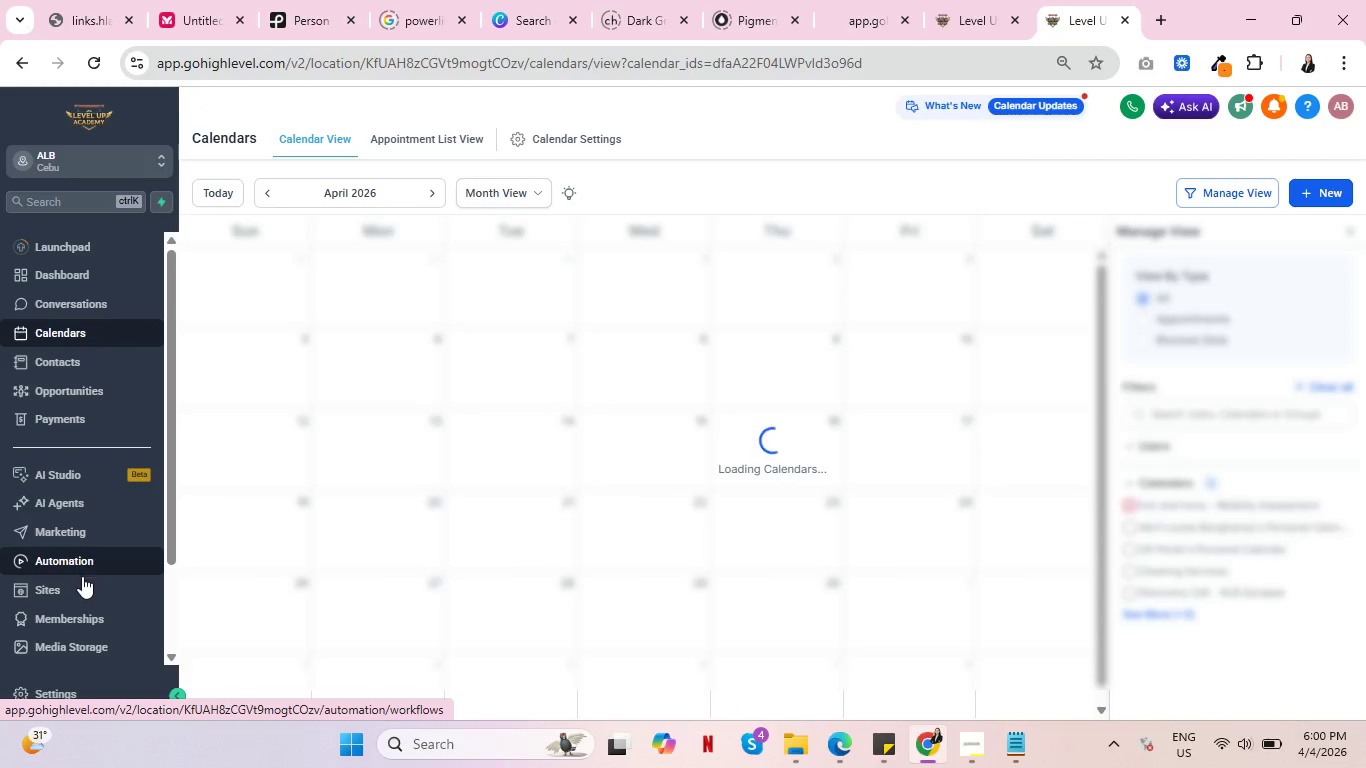 
left_click([77, 581])
 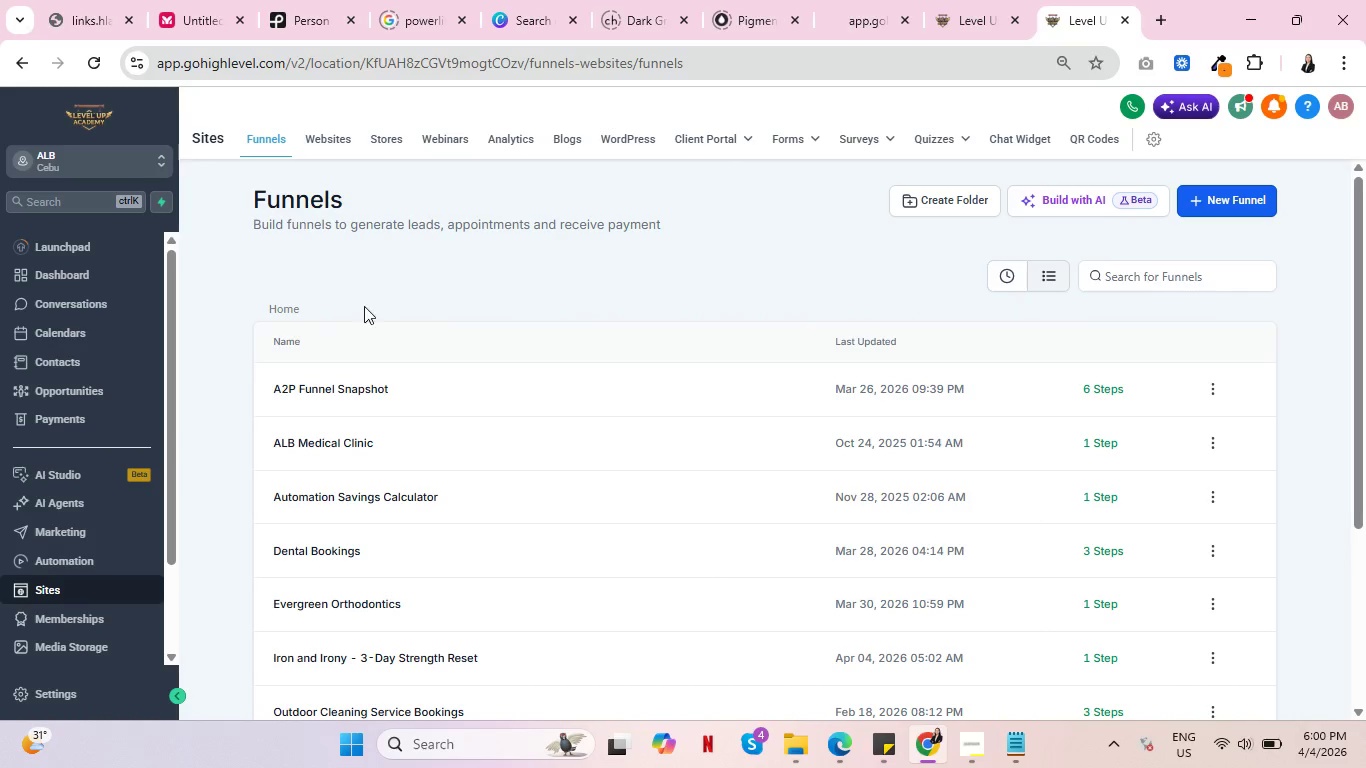 
wait(5.89)
 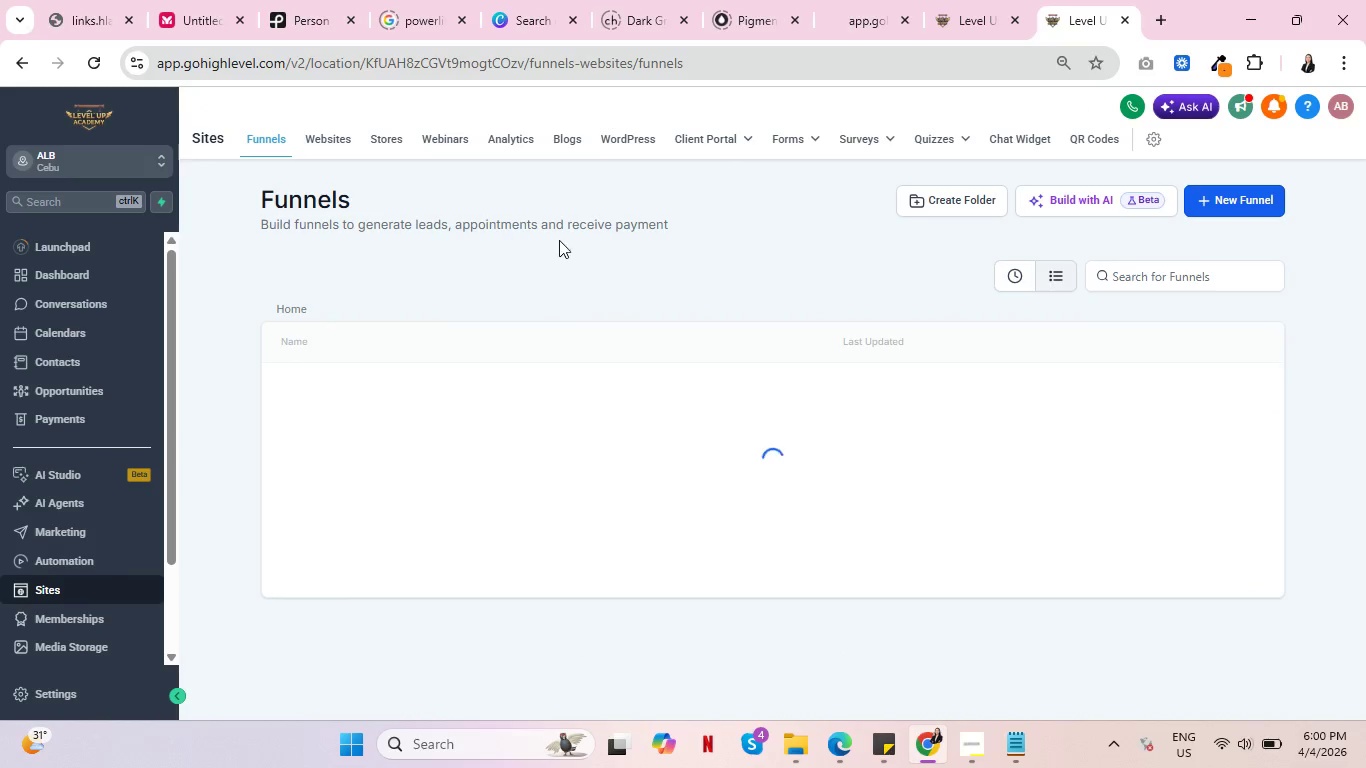 
left_click([780, 166])
 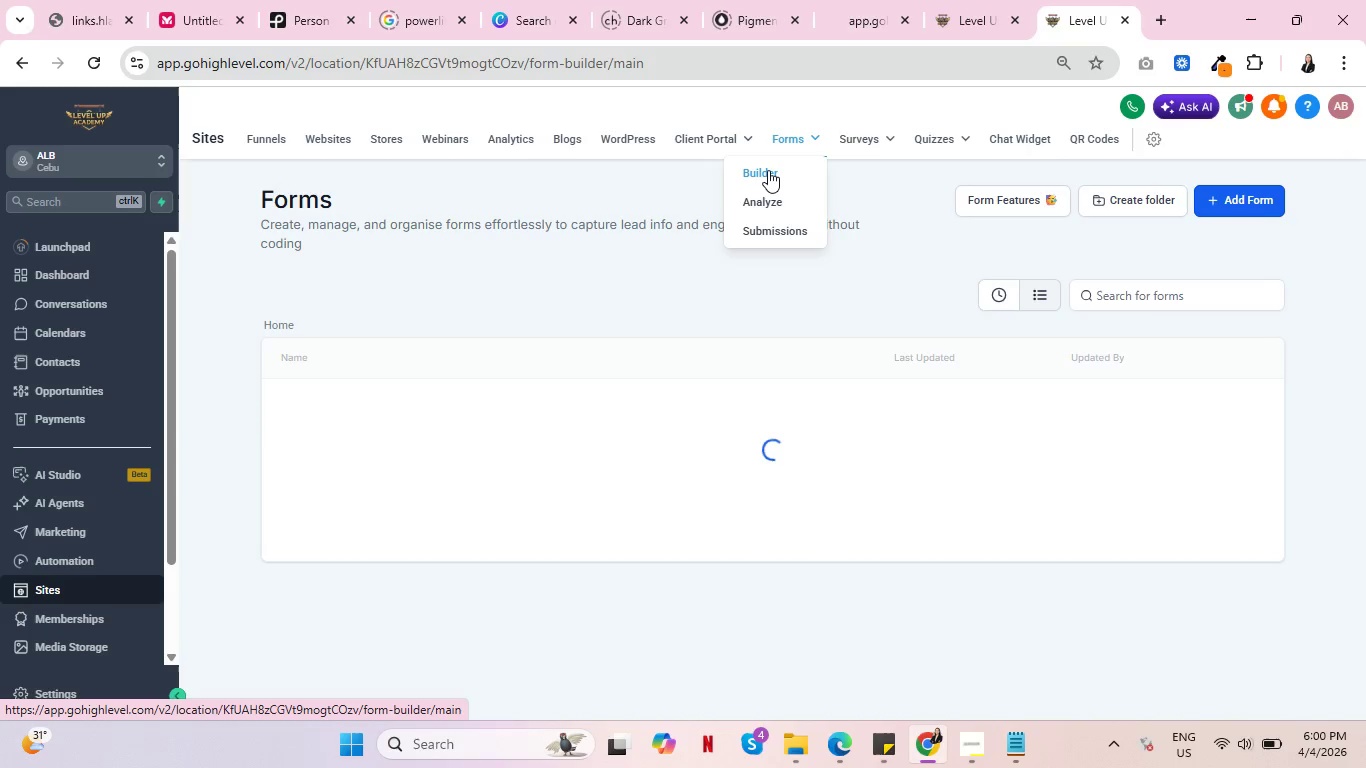 
scroll: coordinate [372, 549], scroll_direction: down, amount: 3.0
 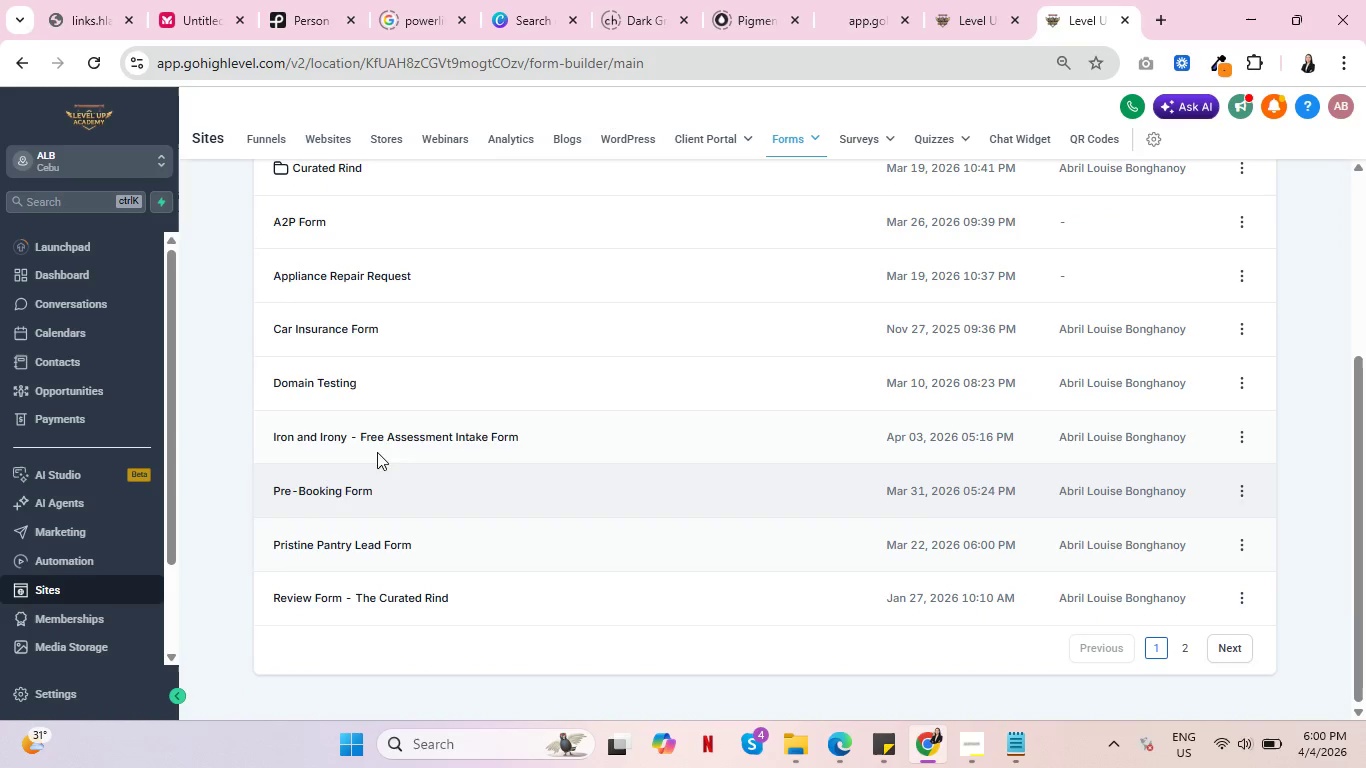 
left_click([396, 431])
 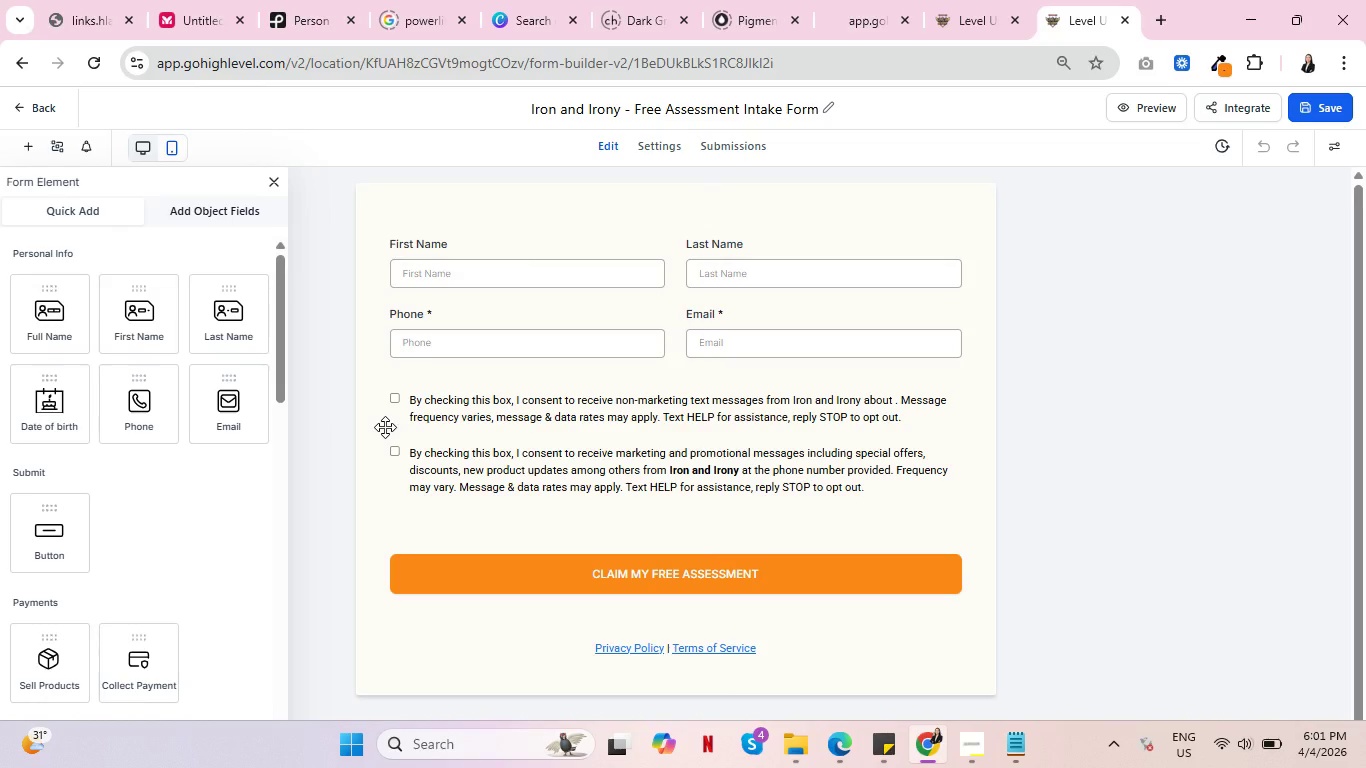 
wait(27.38)
 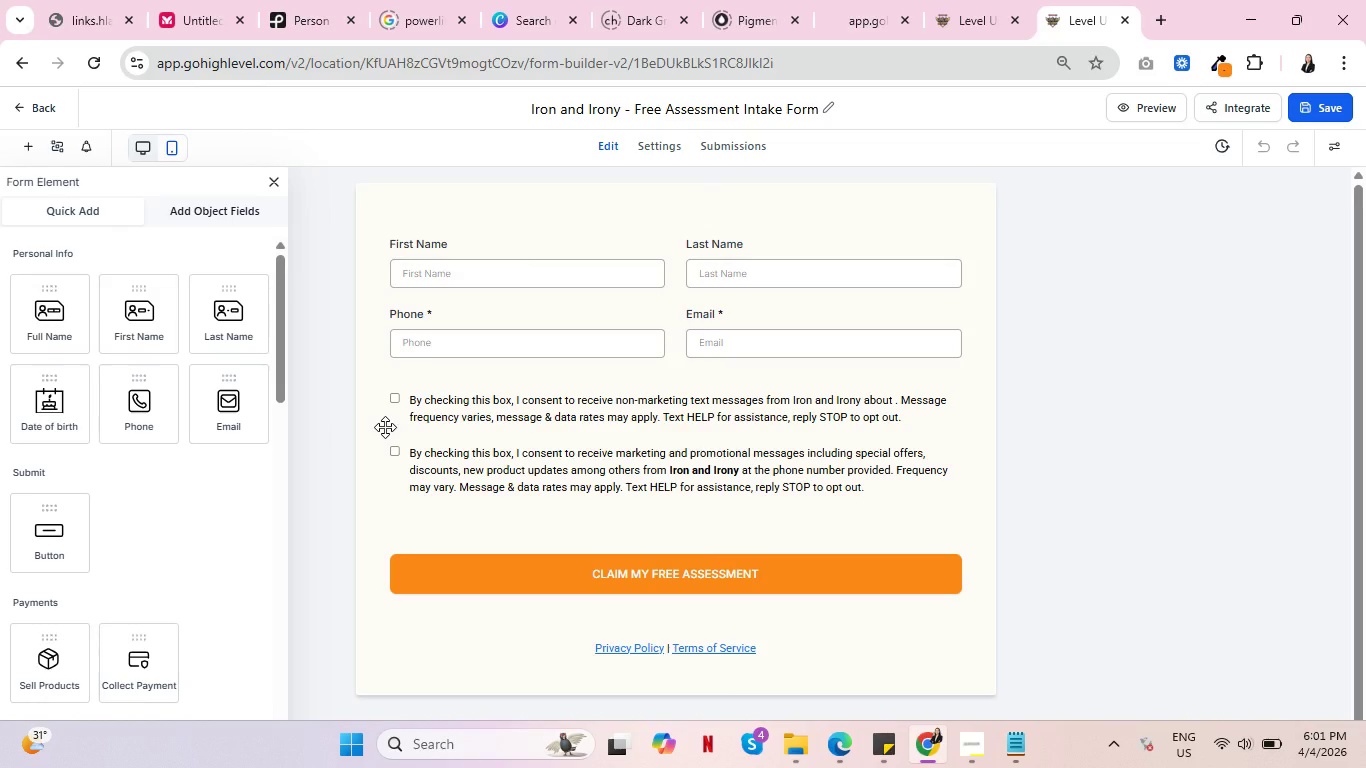 
left_click([20, 112])
 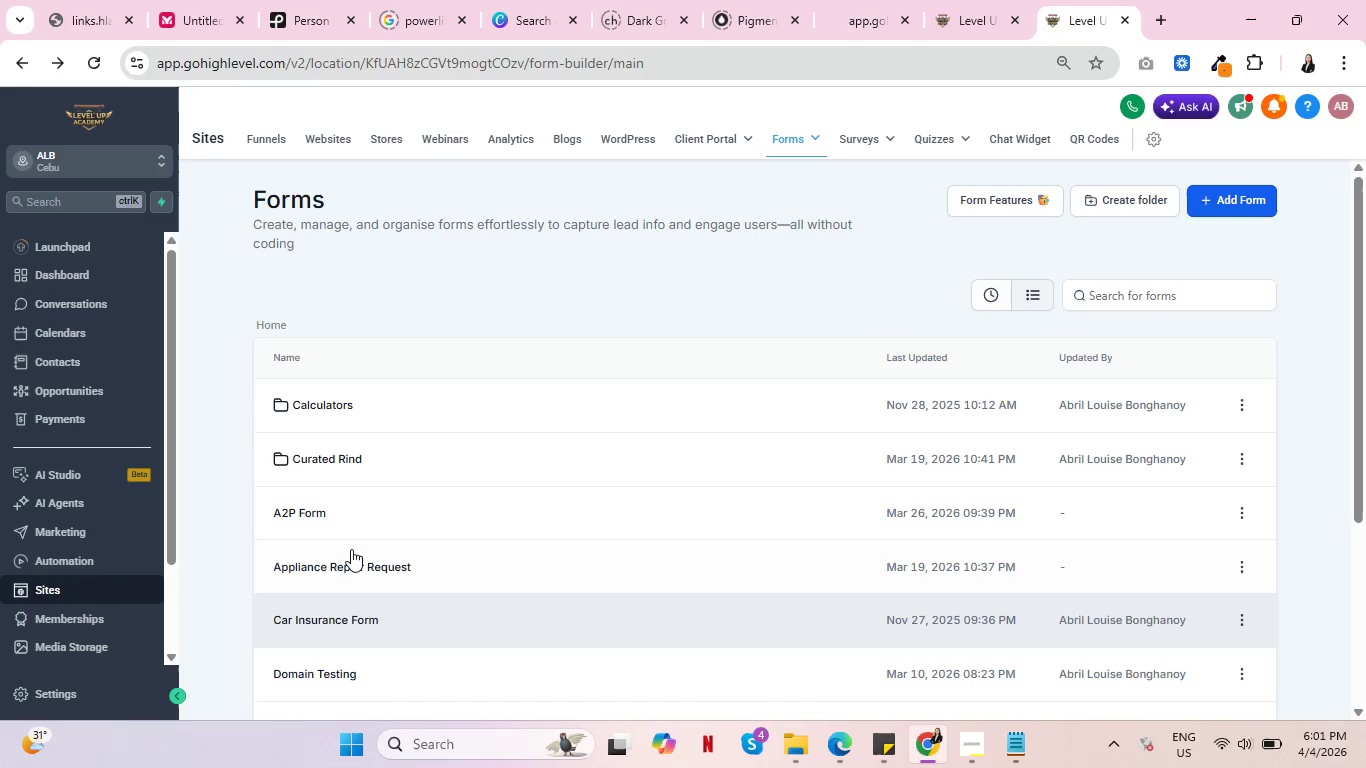 
scroll: coordinate [409, 502], scroll_direction: down, amount: 3.0
 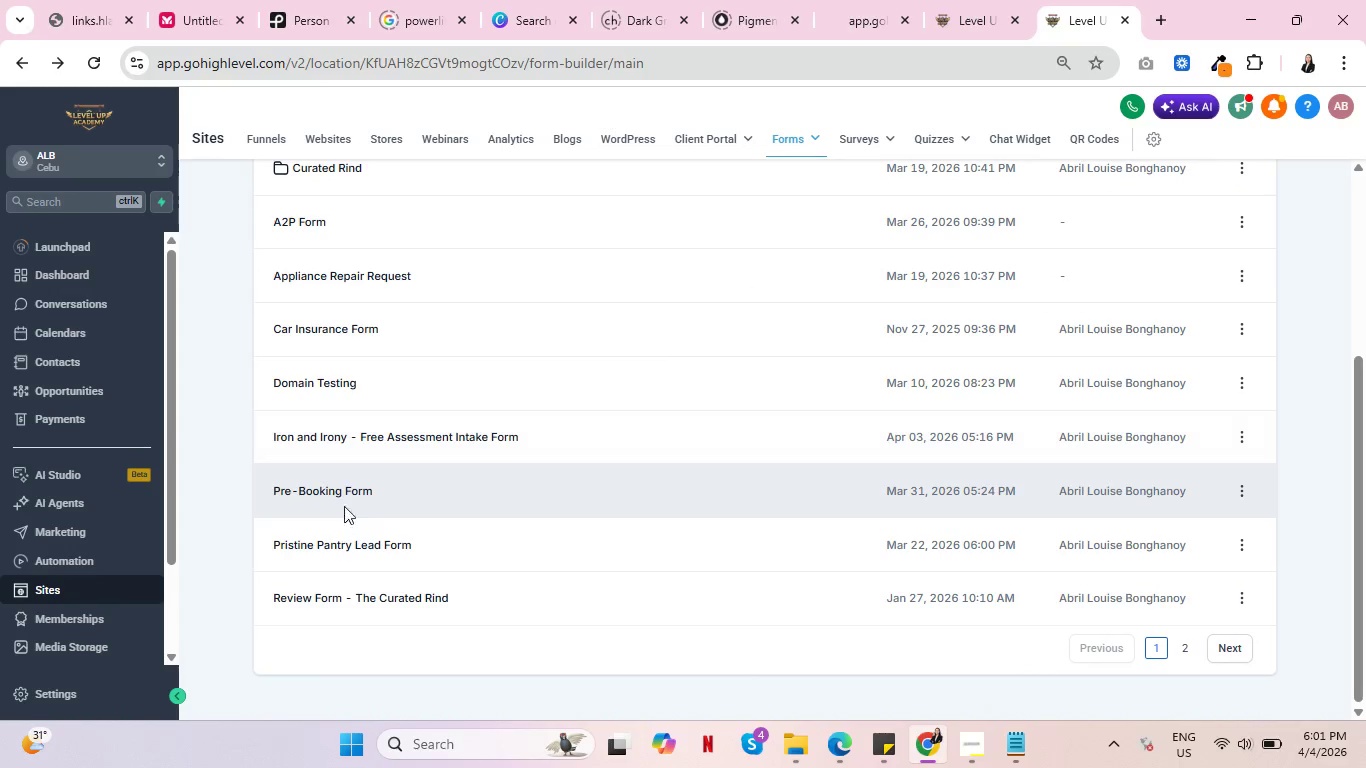 
left_click([365, 444])
 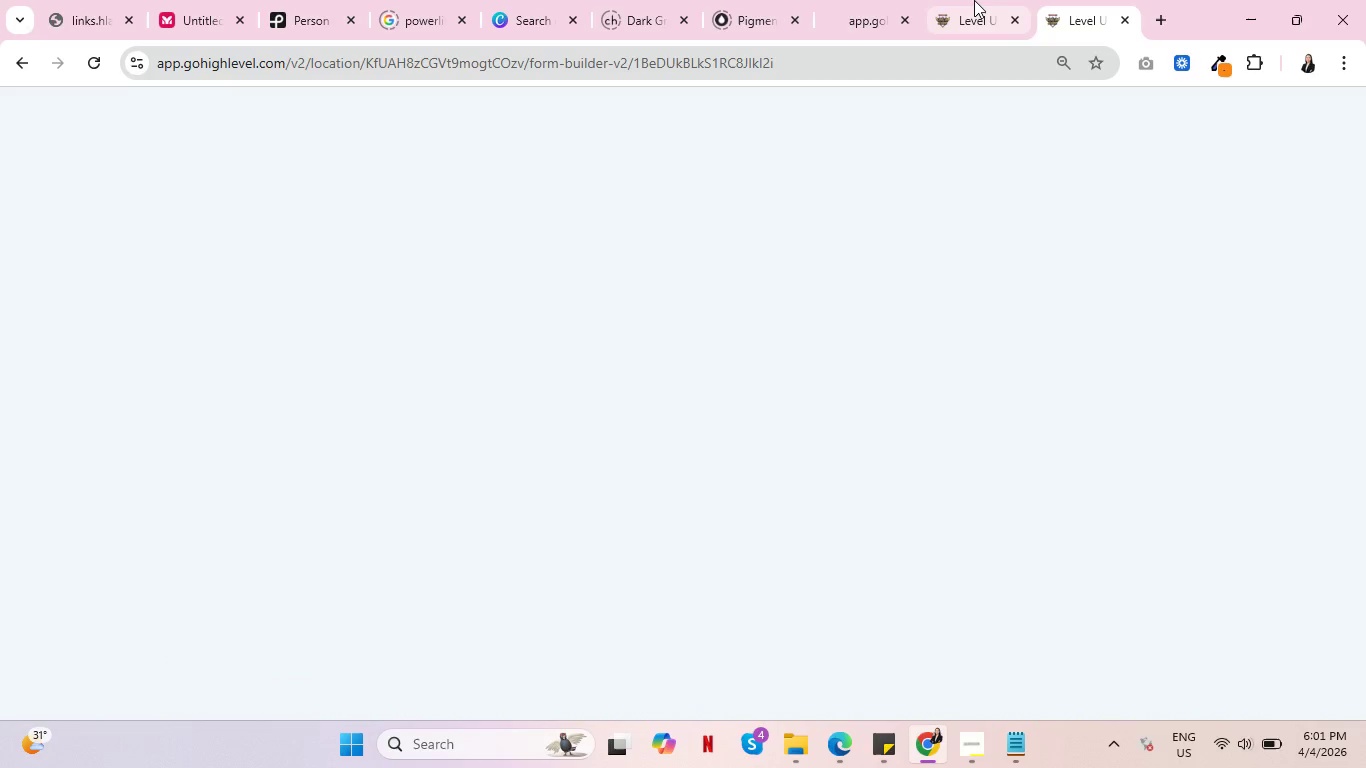 
left_click([974, 0])
 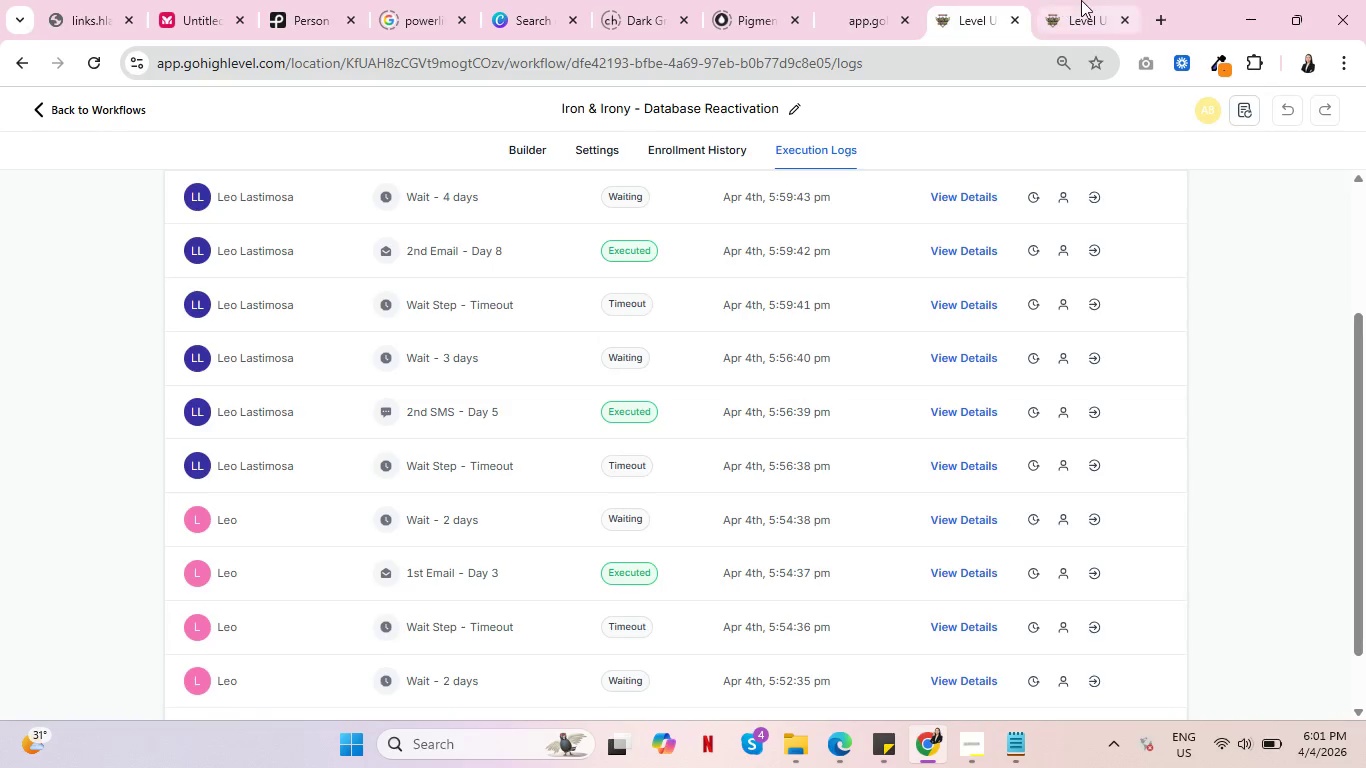 
left_click([1081, 0])
 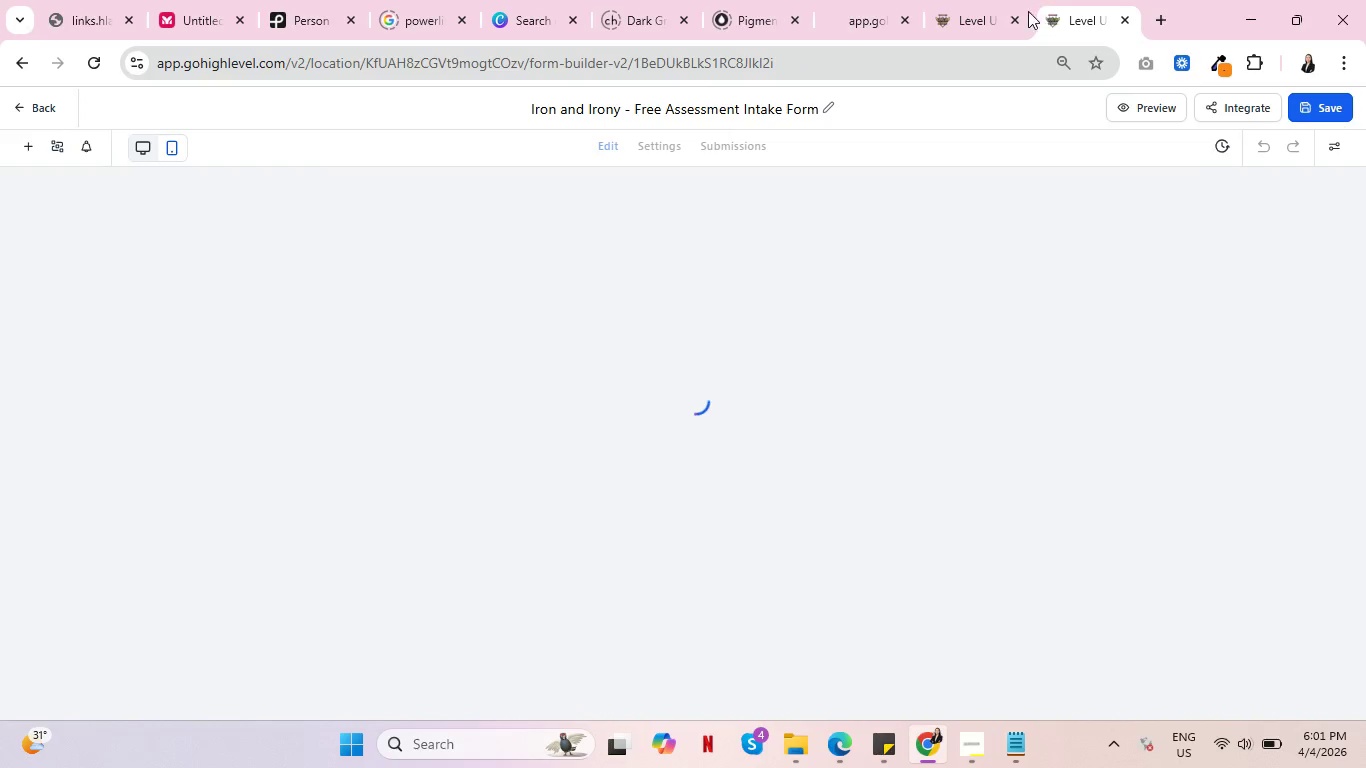 
left_click([983, 0])
 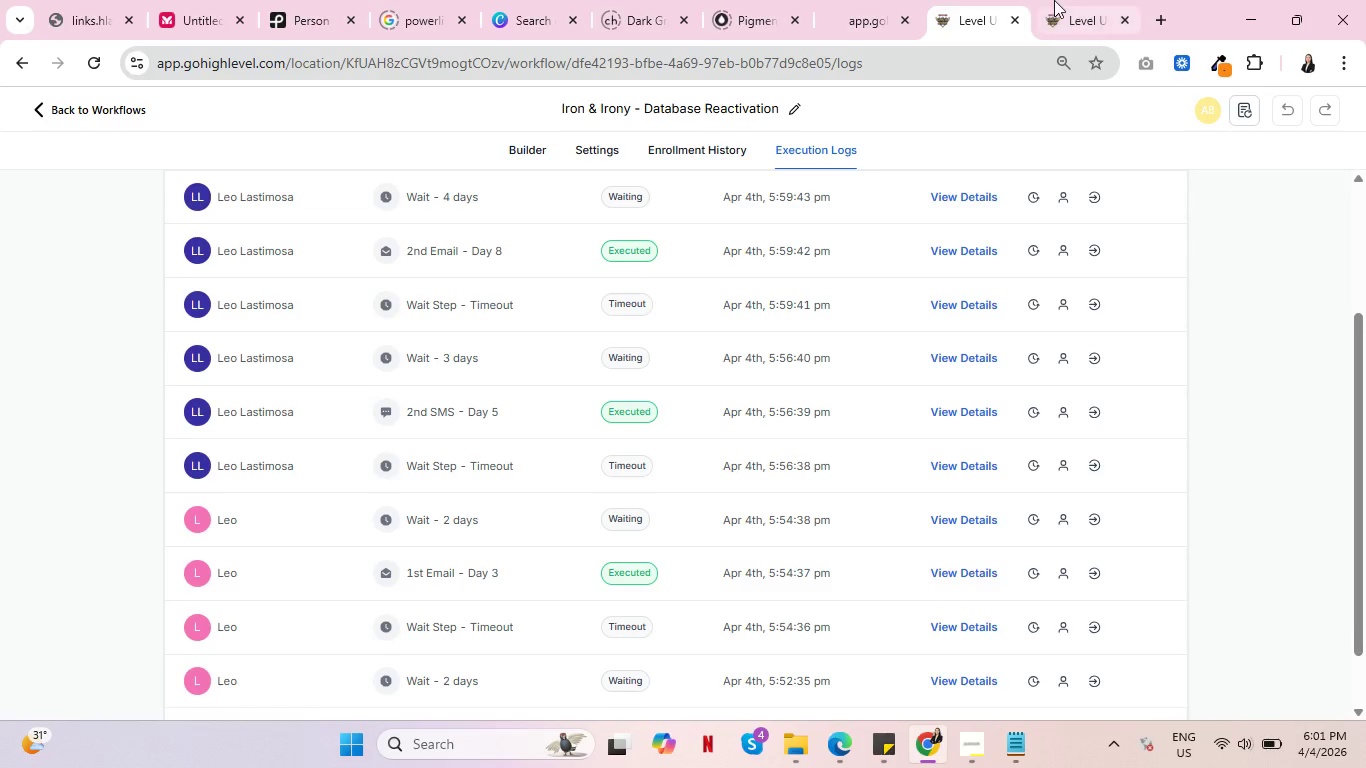 
left_click([1054, 0])
 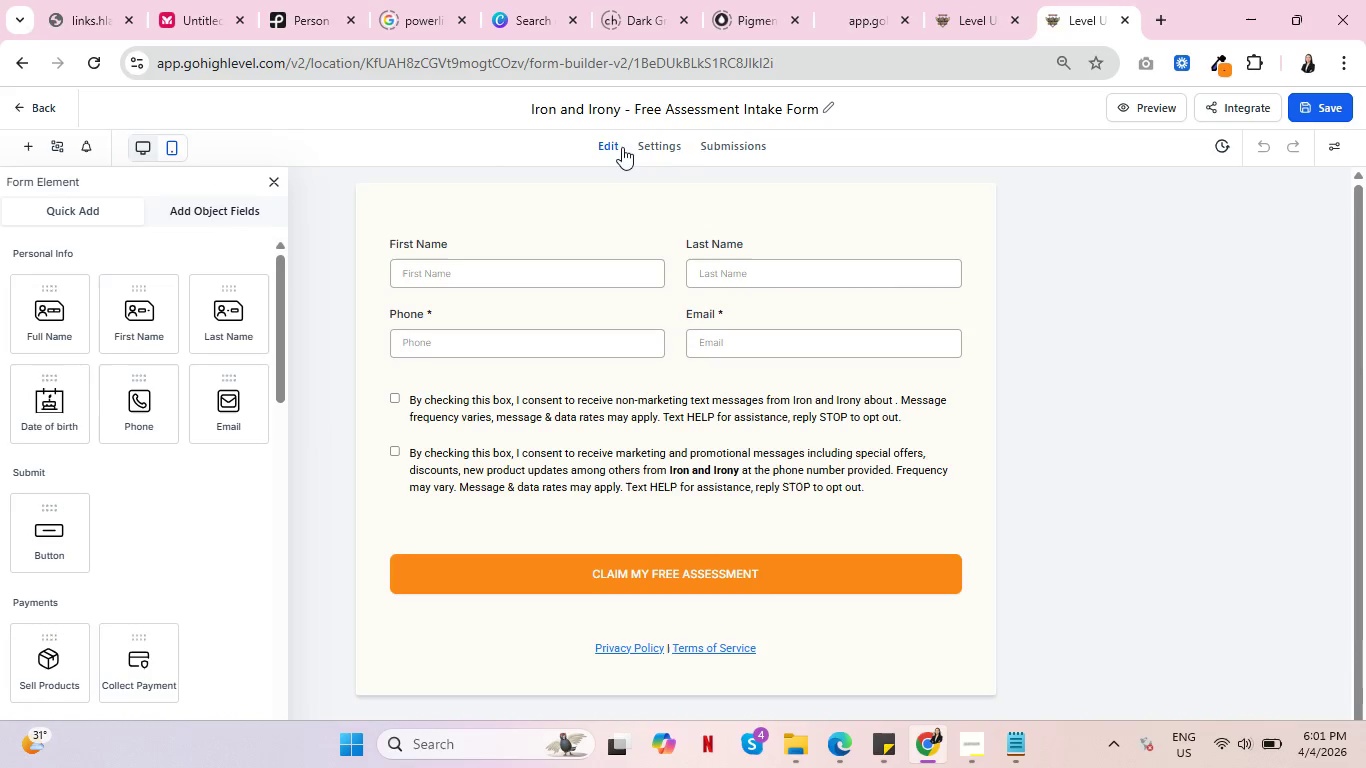 
left_click([665, 149])
 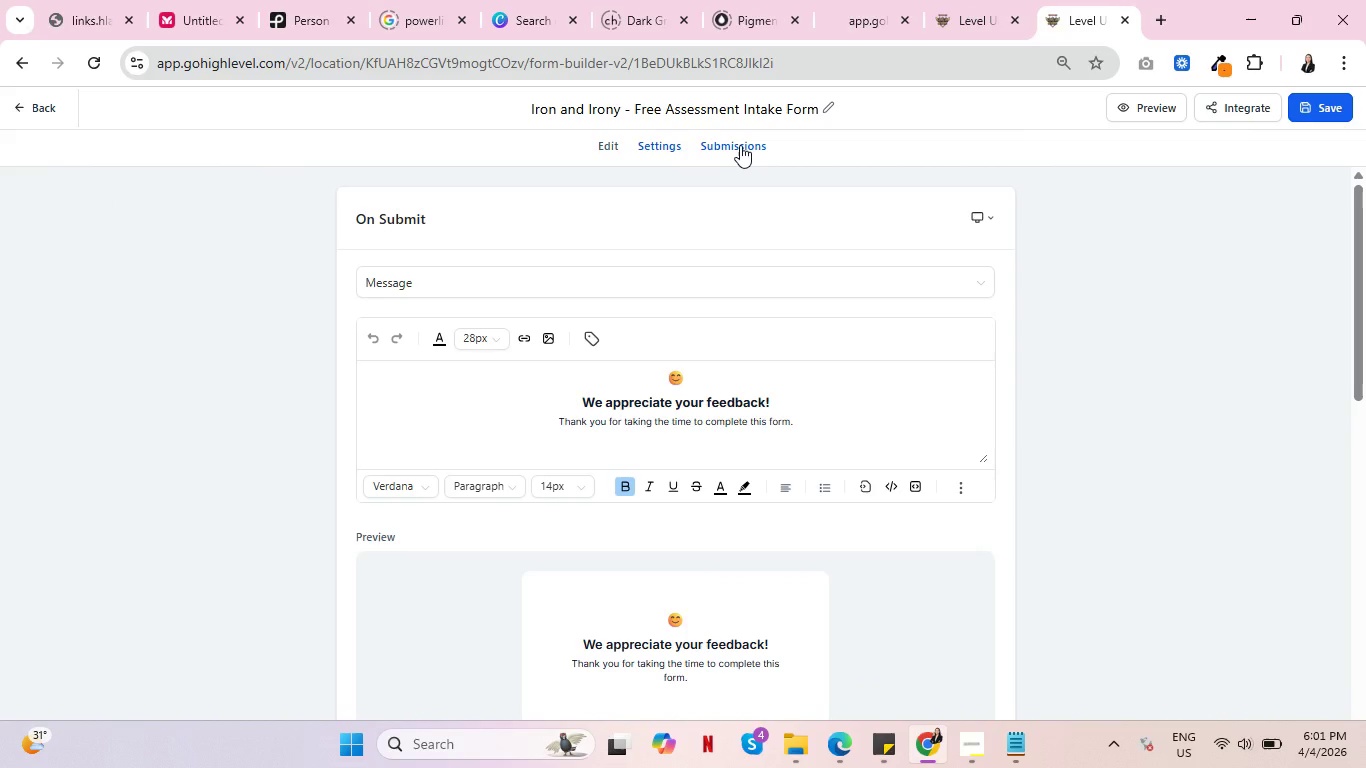 
left_click([740, 145])
 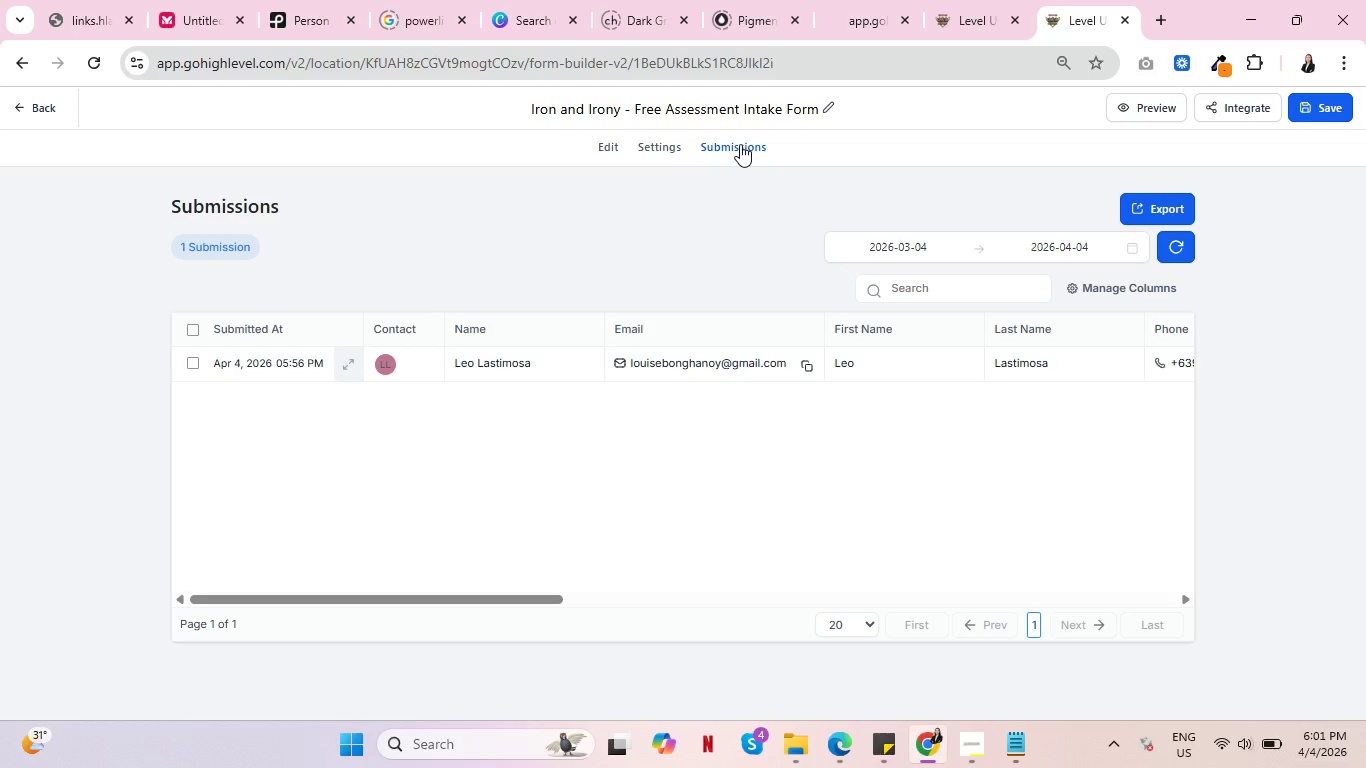 
wait(5.58)
 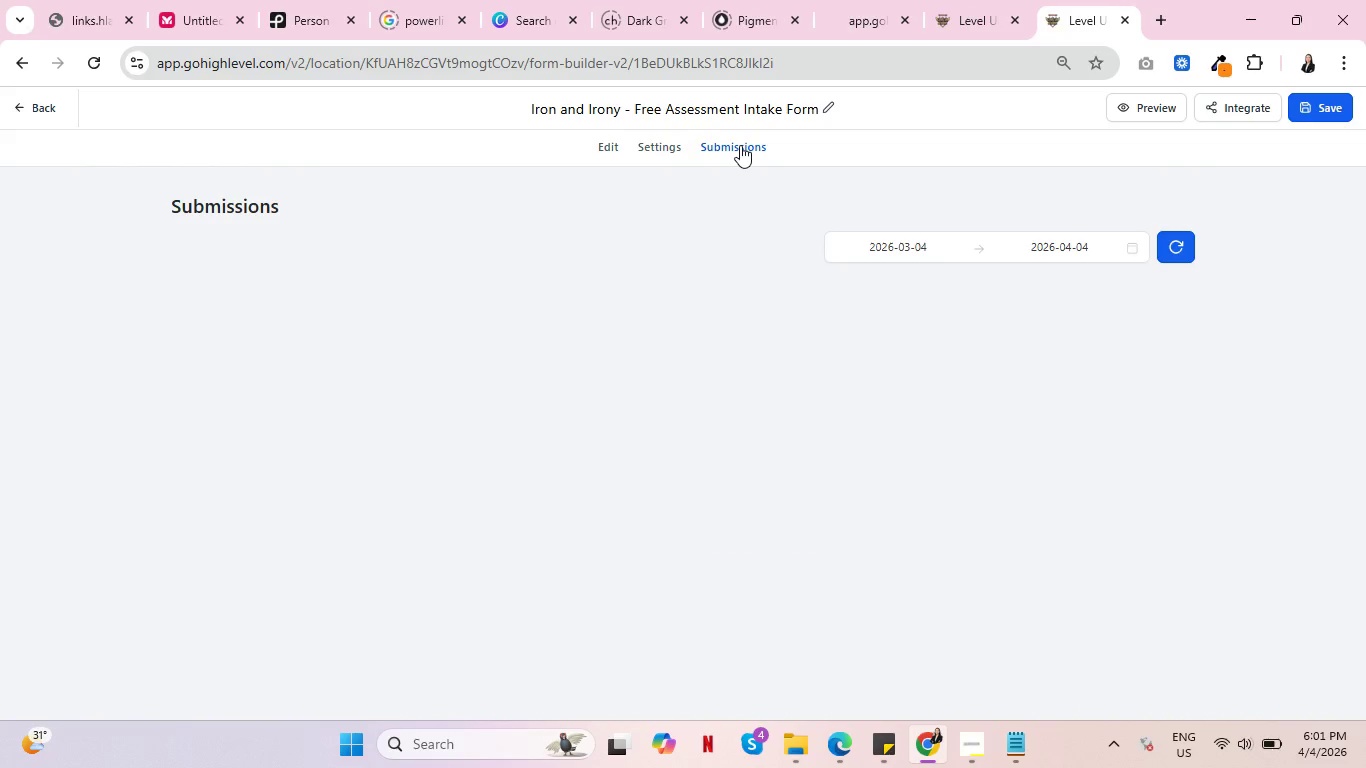 
left_click([664, 148])
 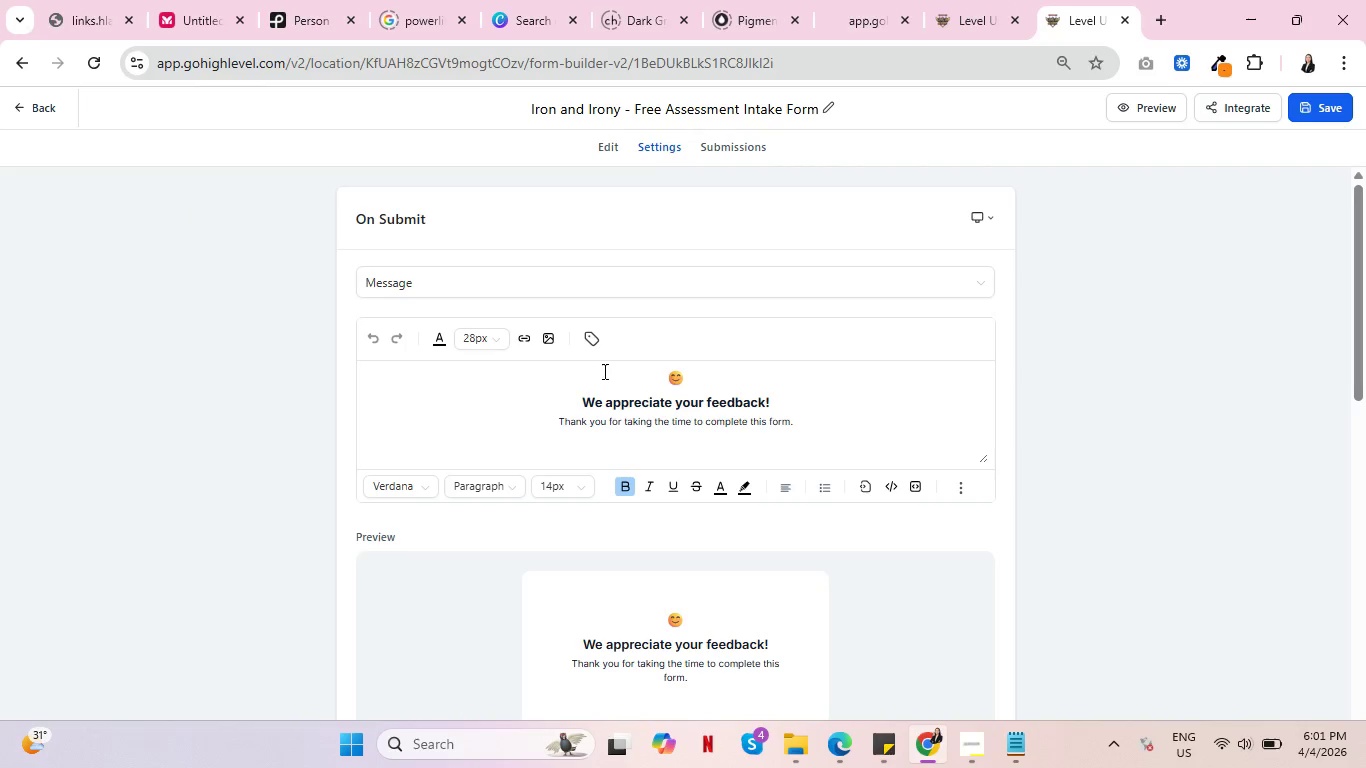 
wait(8.24)
 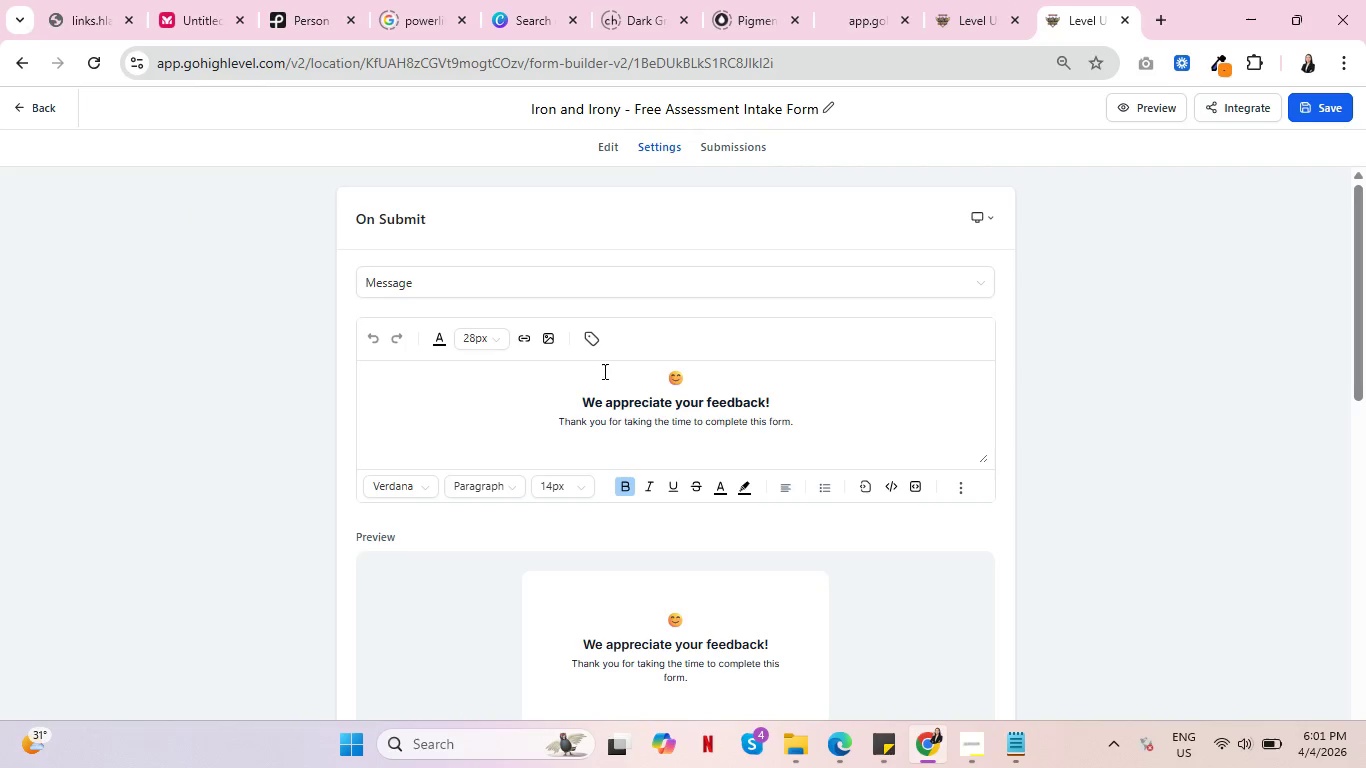 
left_click_drag(start_coordinate=[775, 399], to_coordinate=[571, 401])
 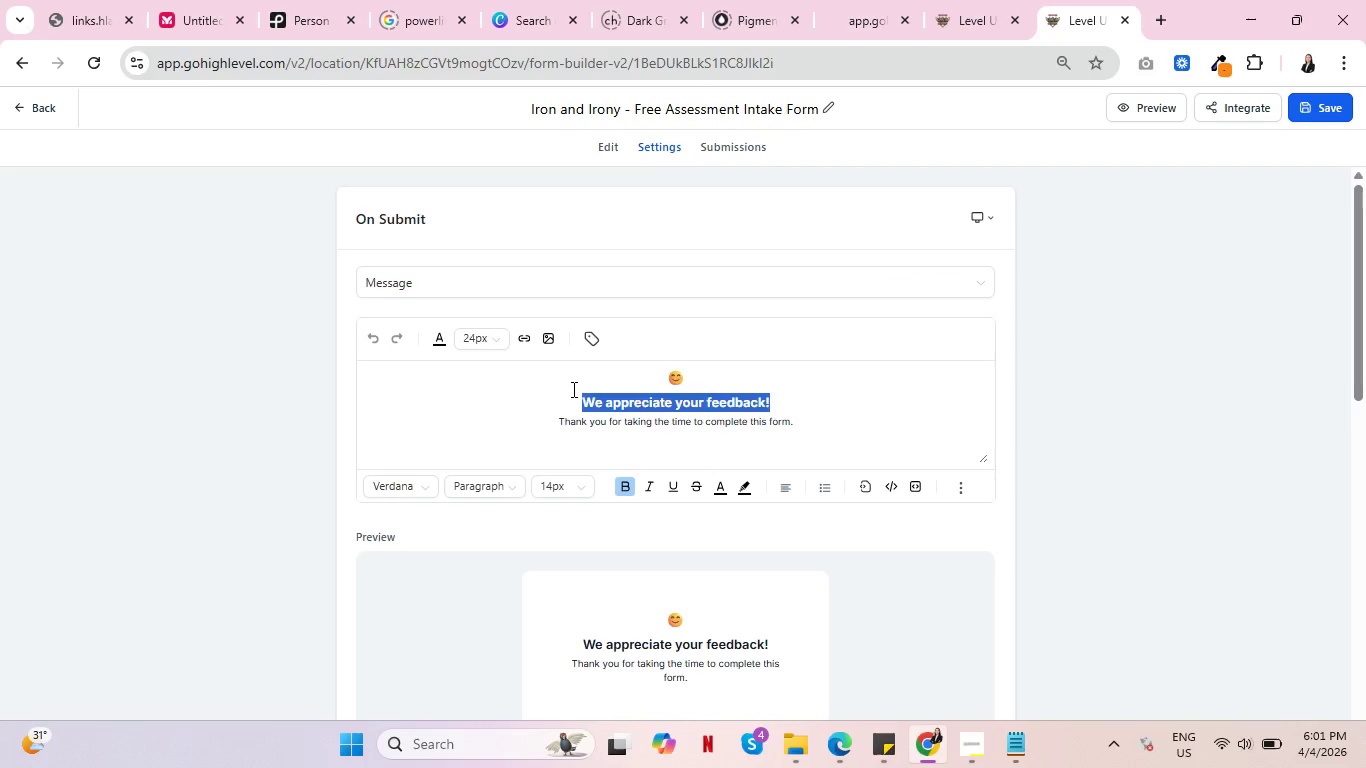 
key(Backspace)
 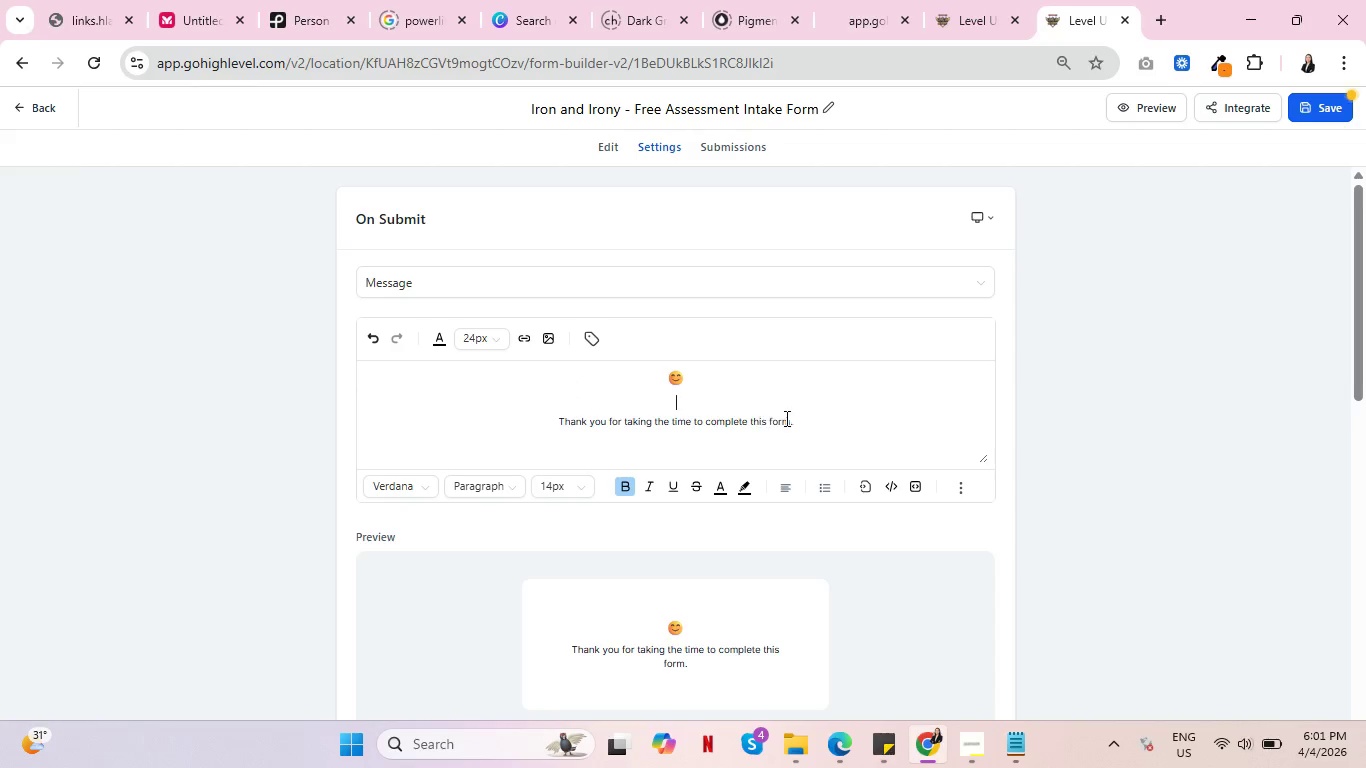 
left_click_drag(start_coordinate=[794, 417], to_coordinate=[548, 425])
 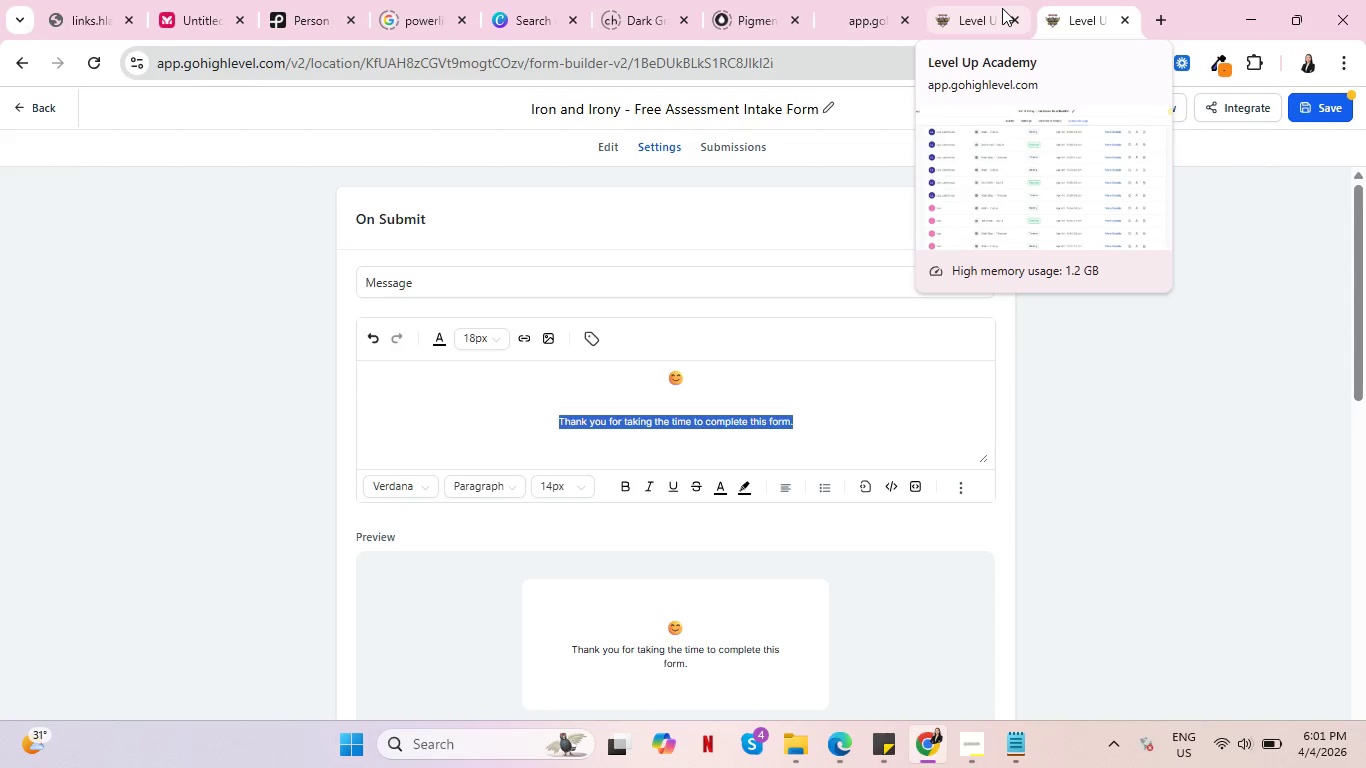 
left_click([1002, 8])
 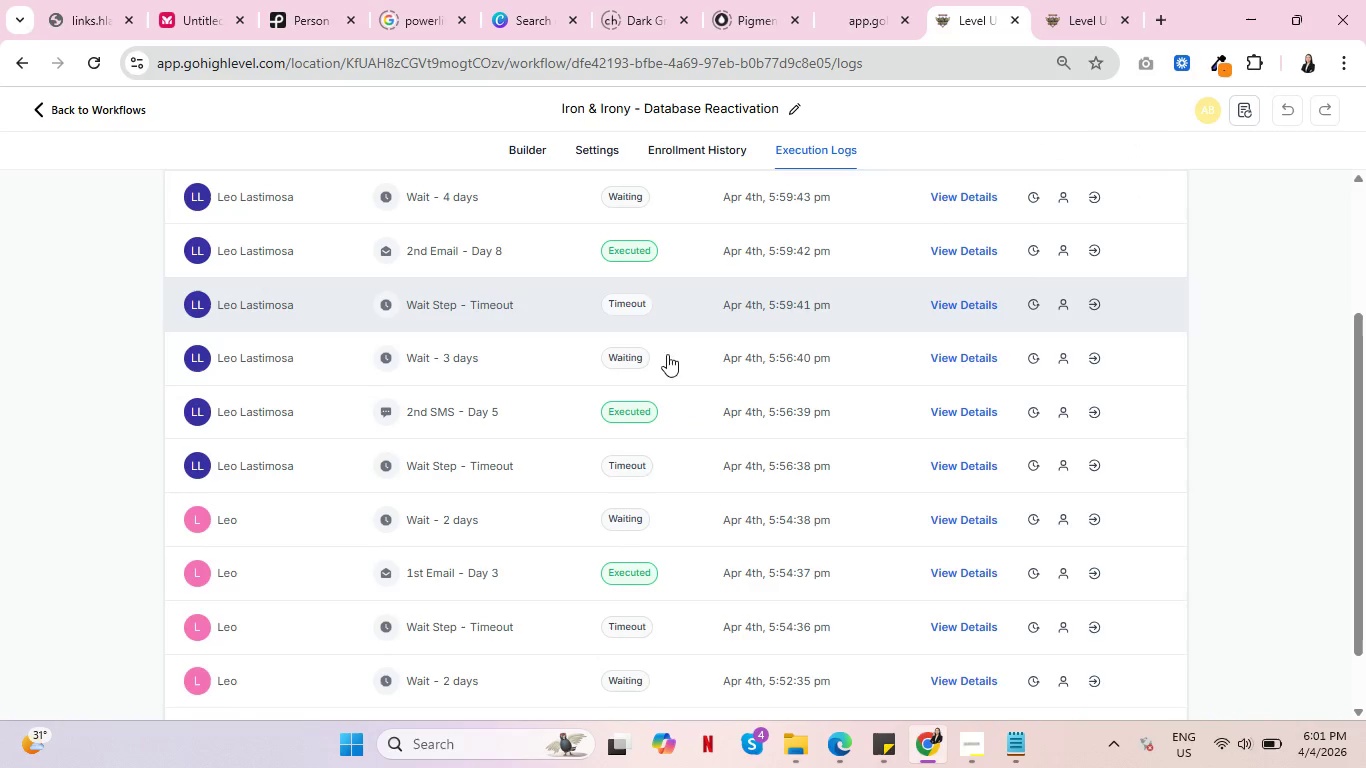 
scroll: coordinate [852, 364], scroll_direction: up, amount: 2.0
 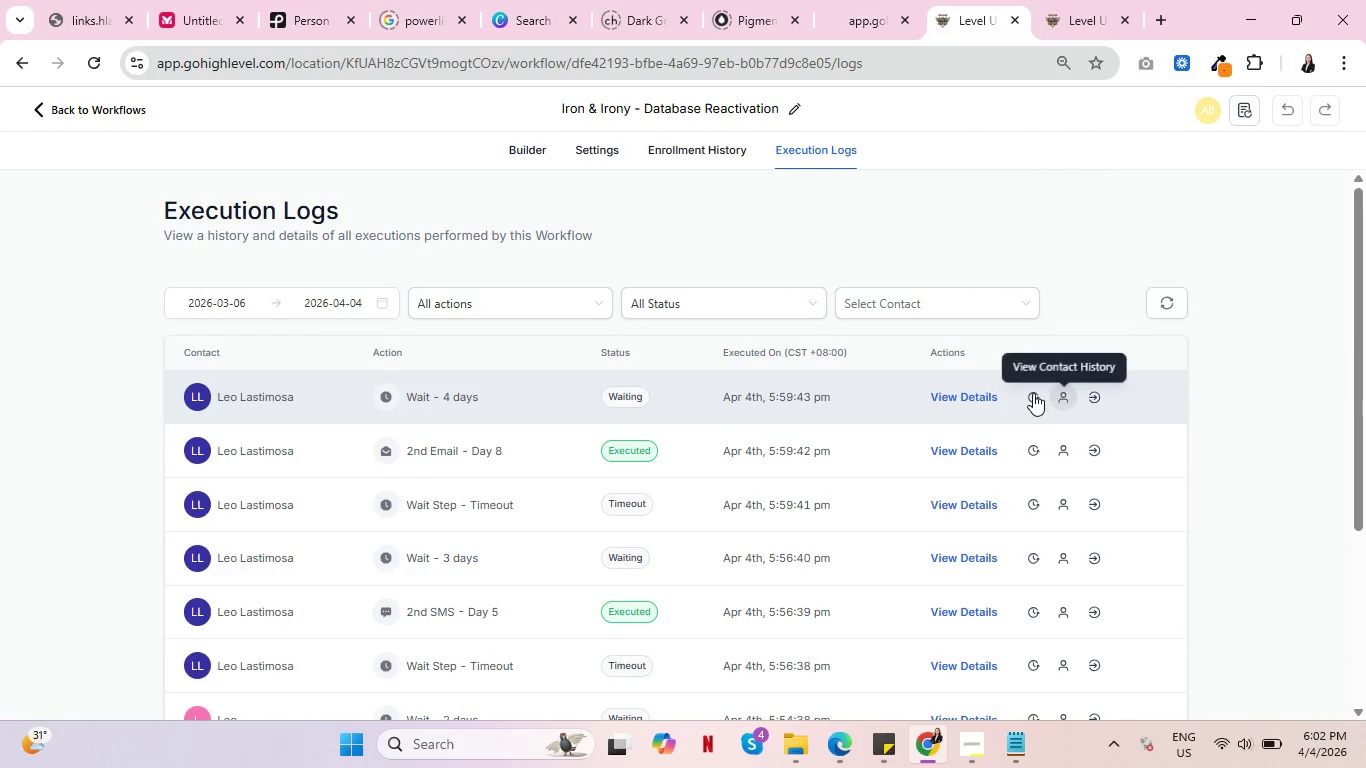 
left_click([1026, 396])
 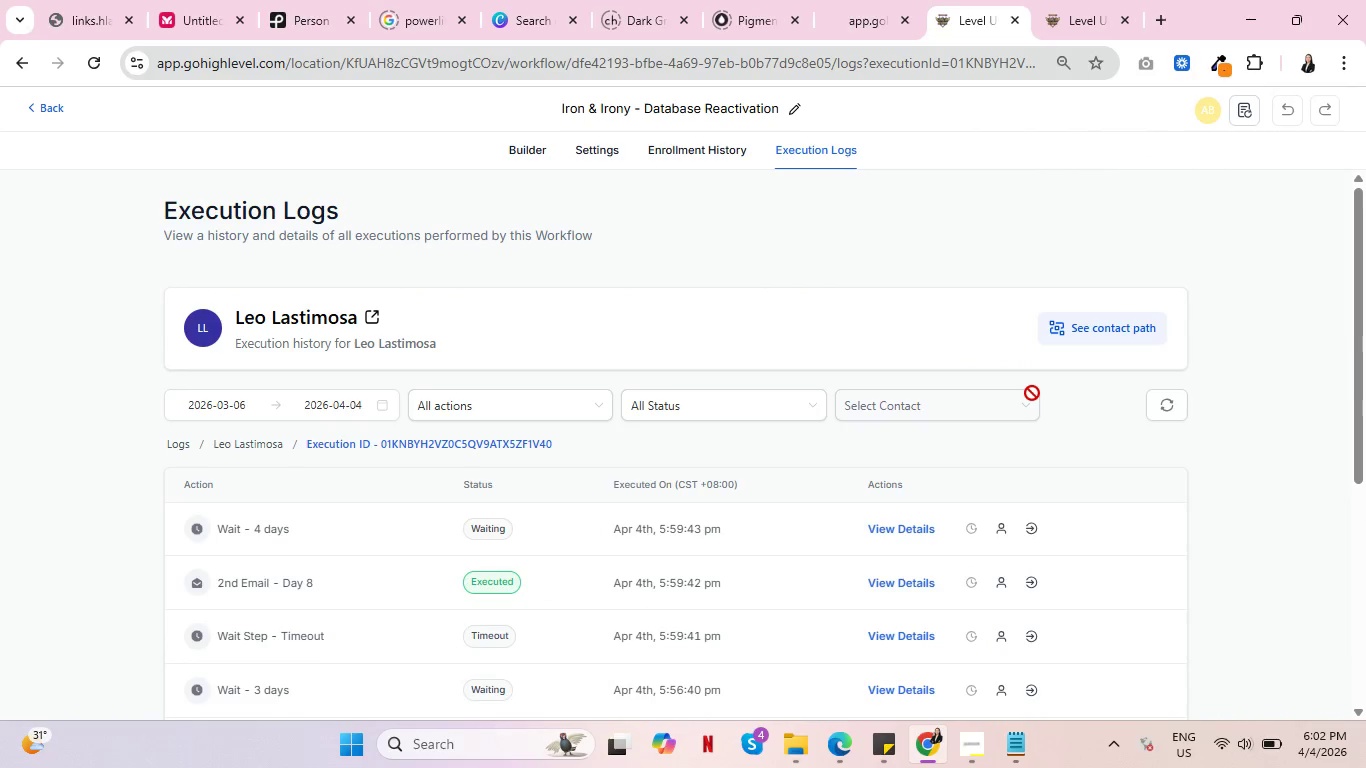 
scroll: coordinate [1033, 394], scroll_direction: down, amount: 2.0
 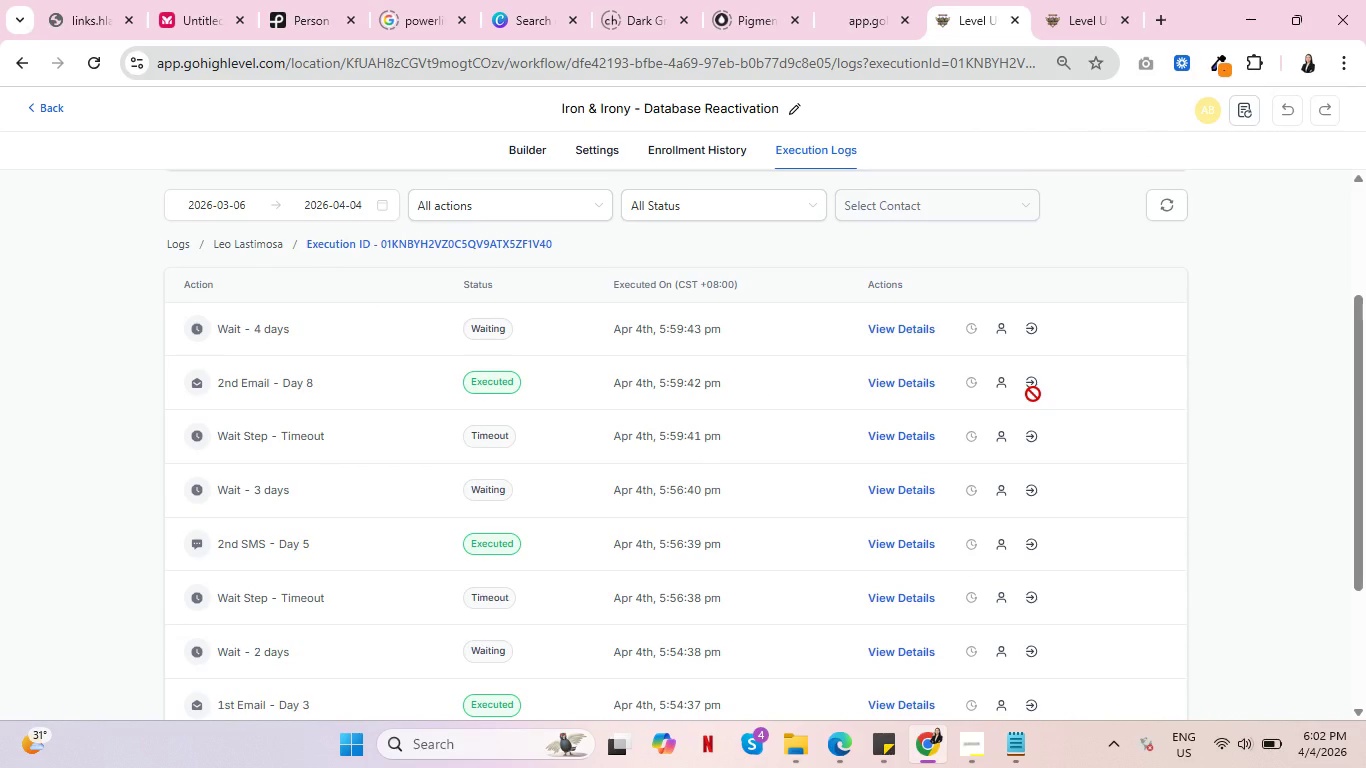 
scroll: coordinate [1030, 394], scroll_direction: up, amount: 1.0
 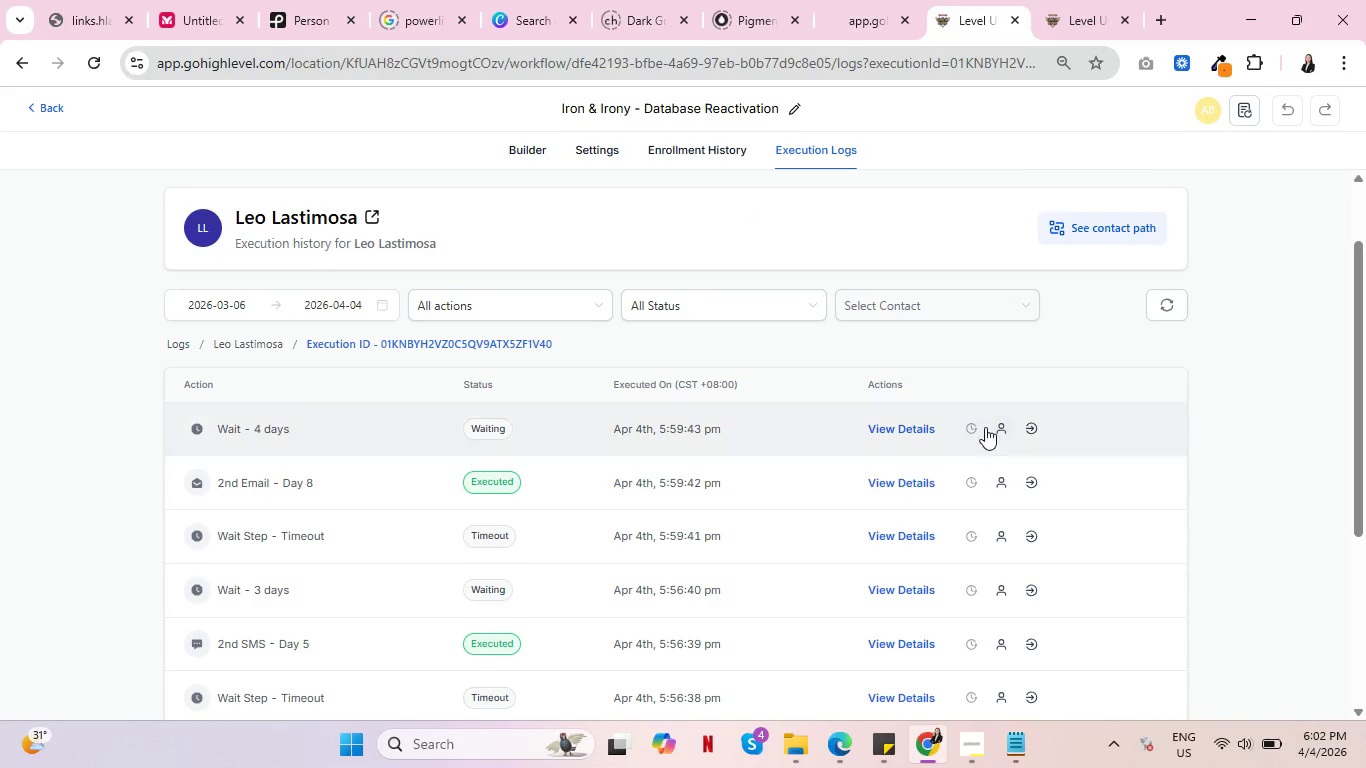 
left_click([712, 150])
 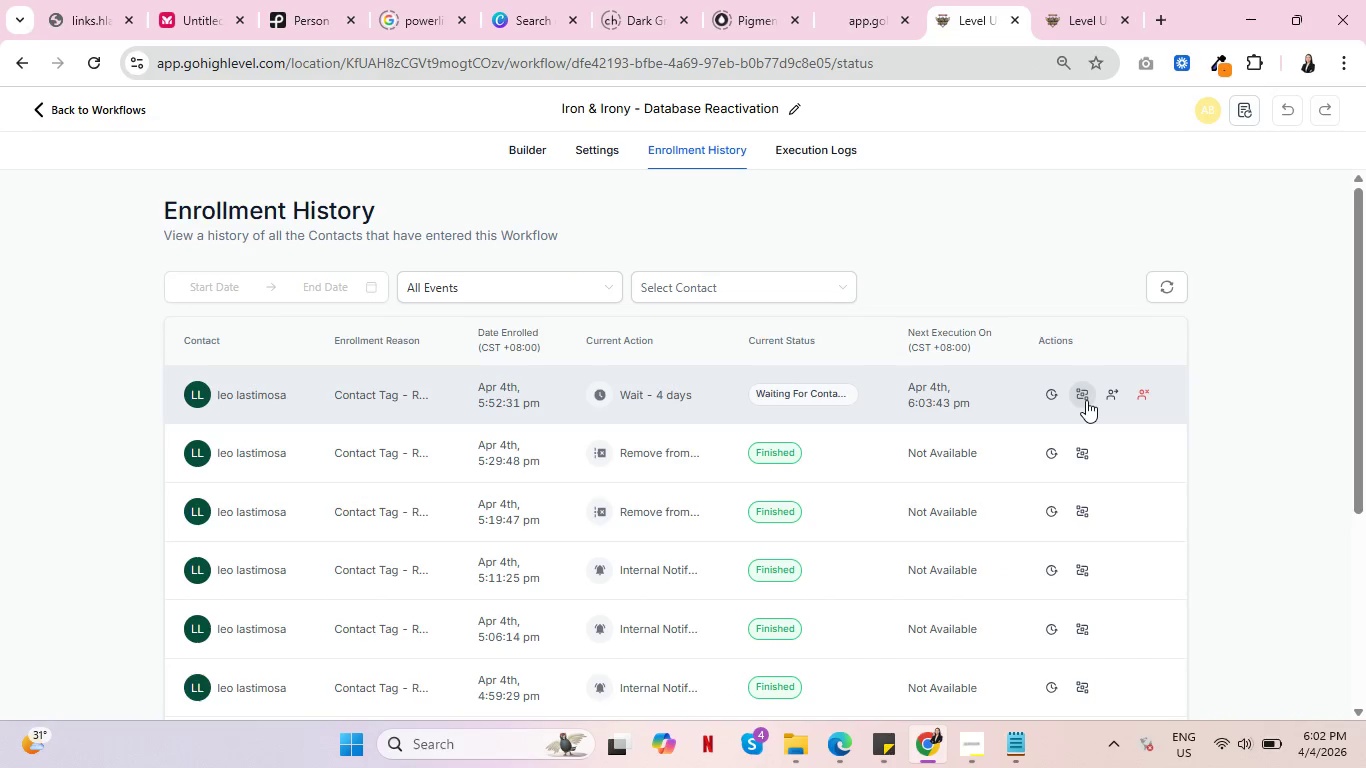 
left_click([1085, 396])
 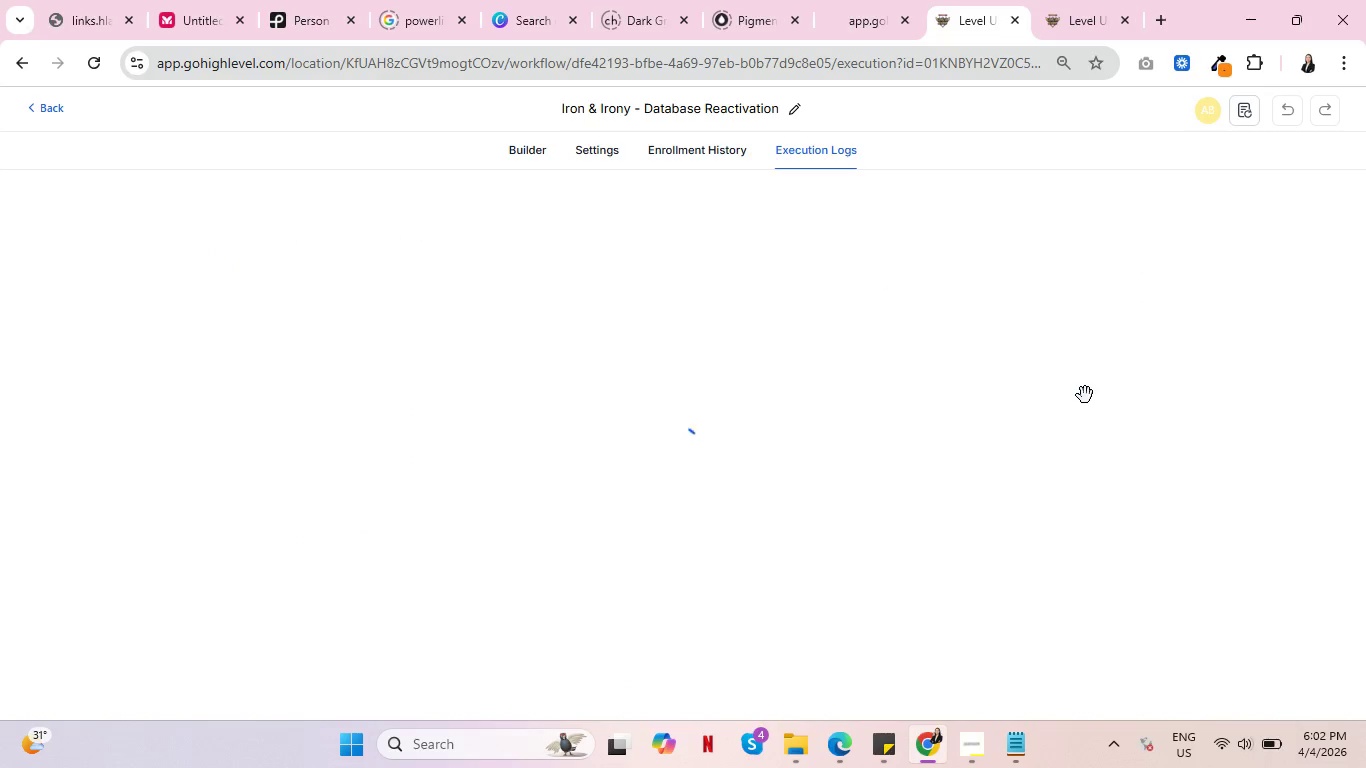 
scroll: coordinate [1074, 393], scroll_direction: down, amount: 19.0
 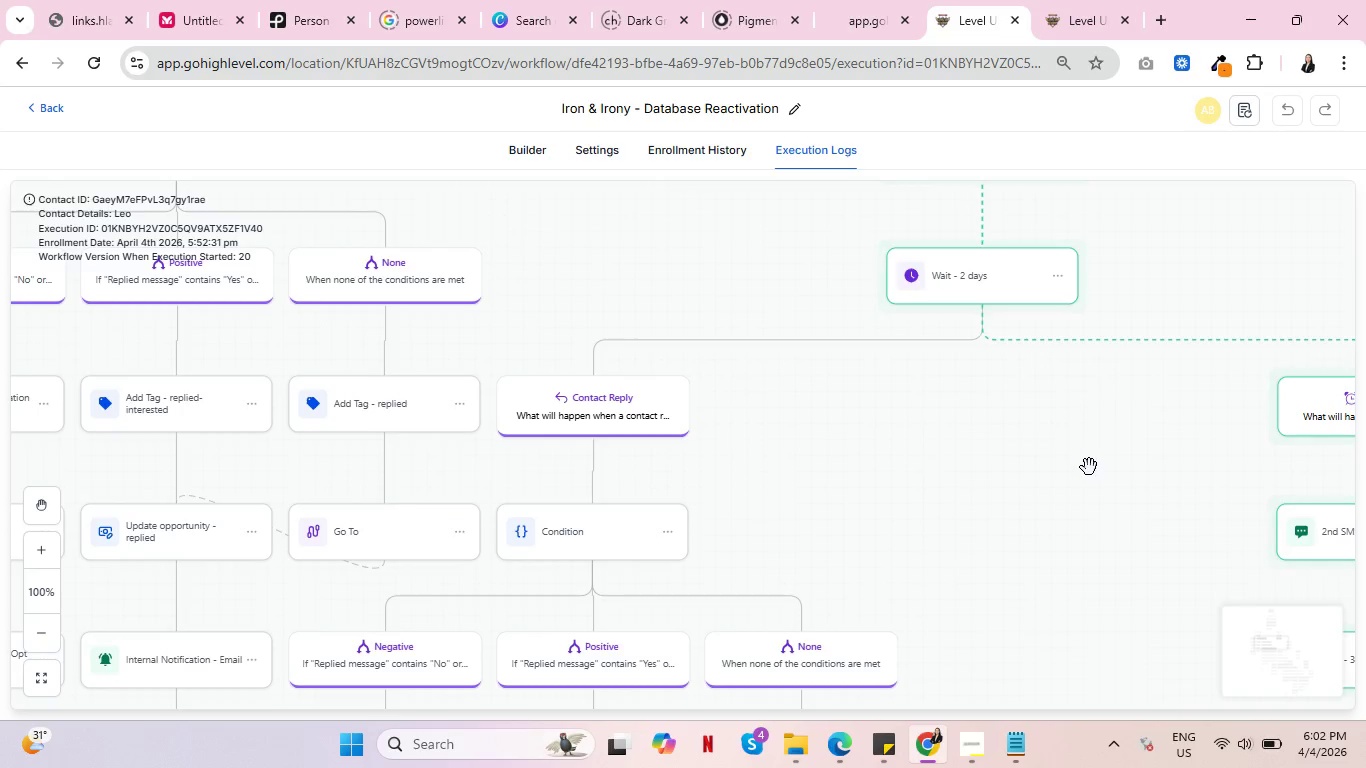 
left_click_drag(start_coordinate=[1090, 469], to_coordinate=[762, 412])
 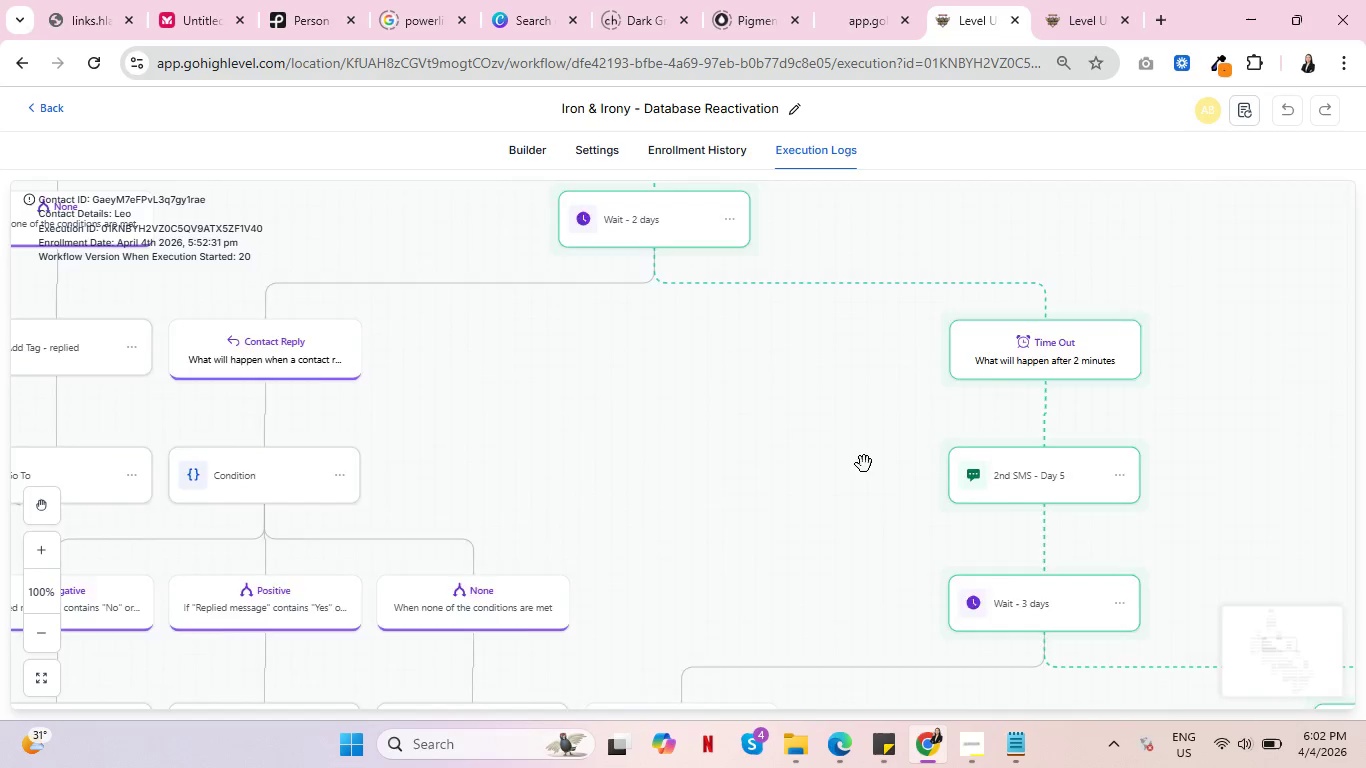 
scroll: coordinate [867, 462], scroll_direction: down, amount: 4.0
 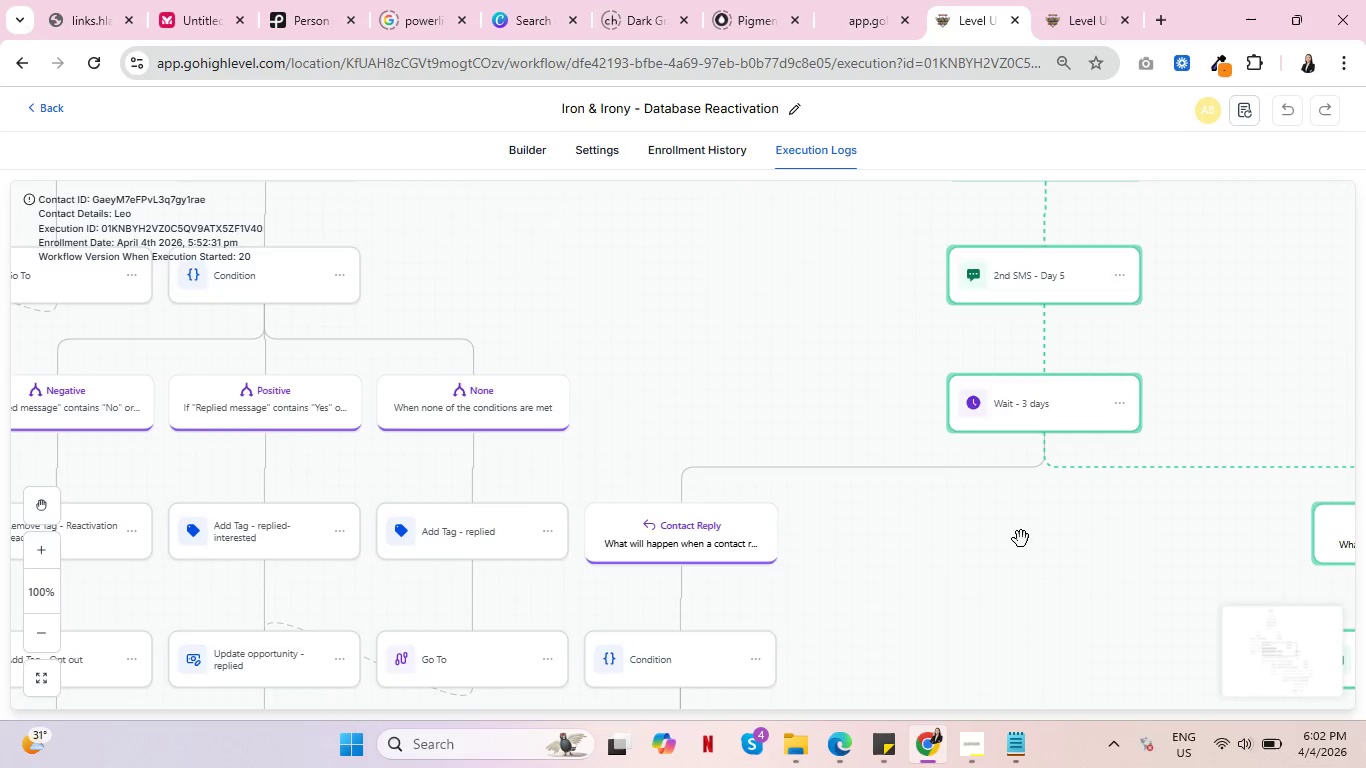 
left_click_drag(start_coordinate=[1021, 539], to_coordinate=[764, 405])
 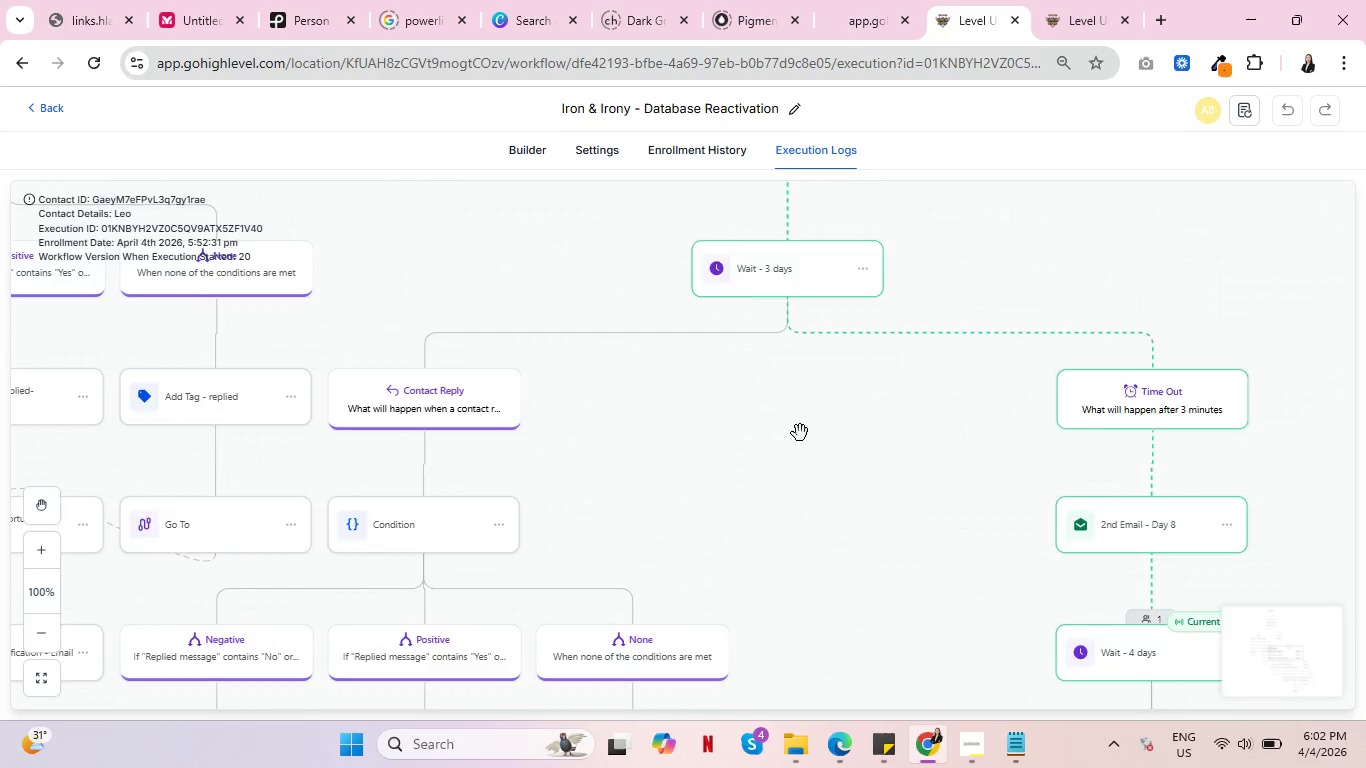 
scroll: coordinate [856, 420], scroll_direction: down, amount: 5.0
 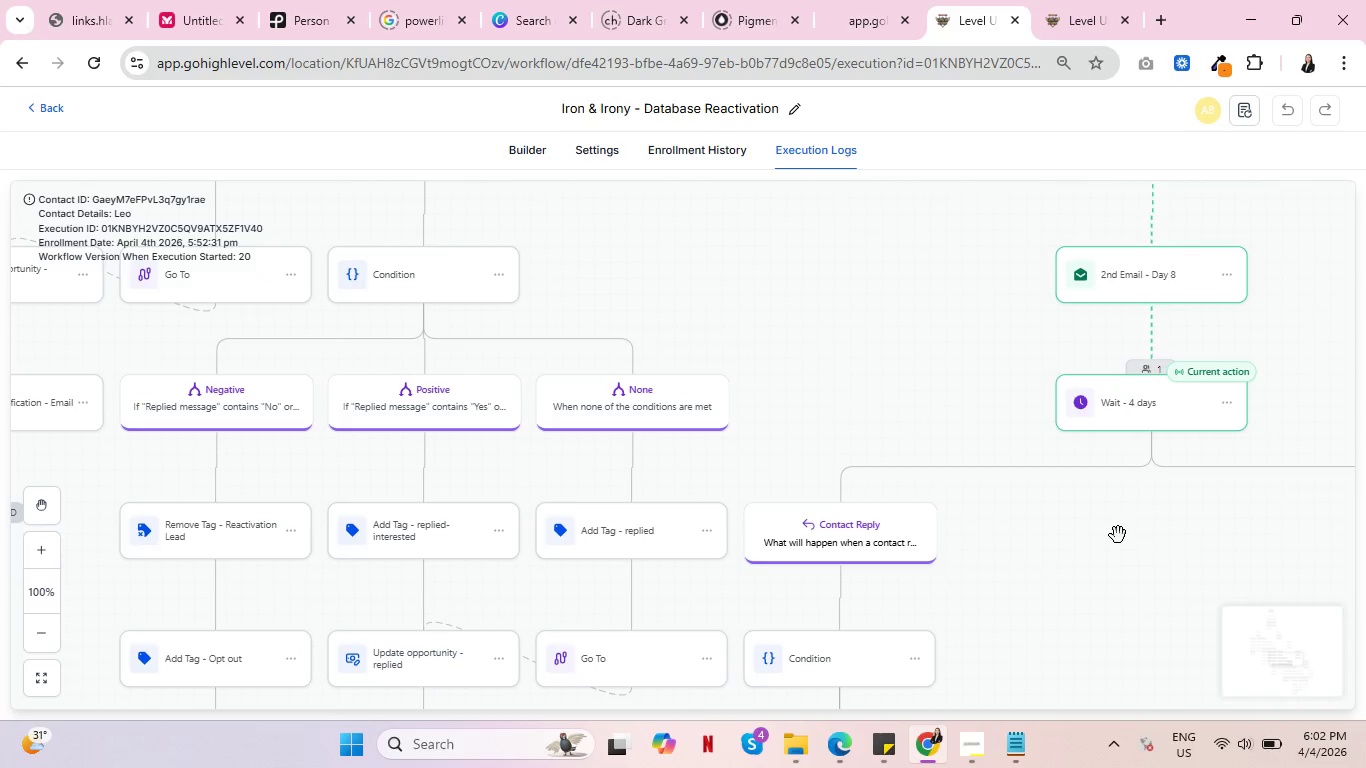 
left_click_drag(start_coordinate=[1117, 535], to_coordinate=[918, 505])
 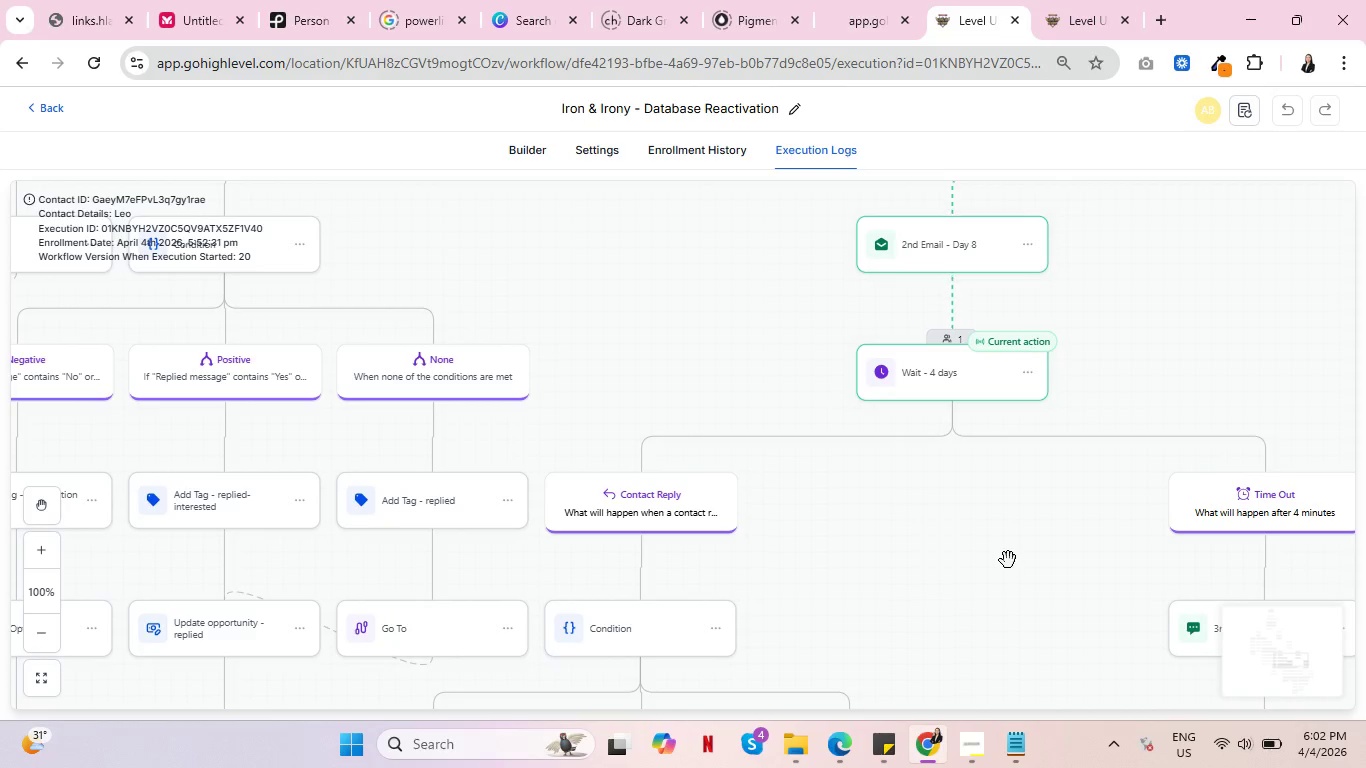 
left_click_drag(start_coordinate=[1008, 563], to_coordinate=[822, 409])
 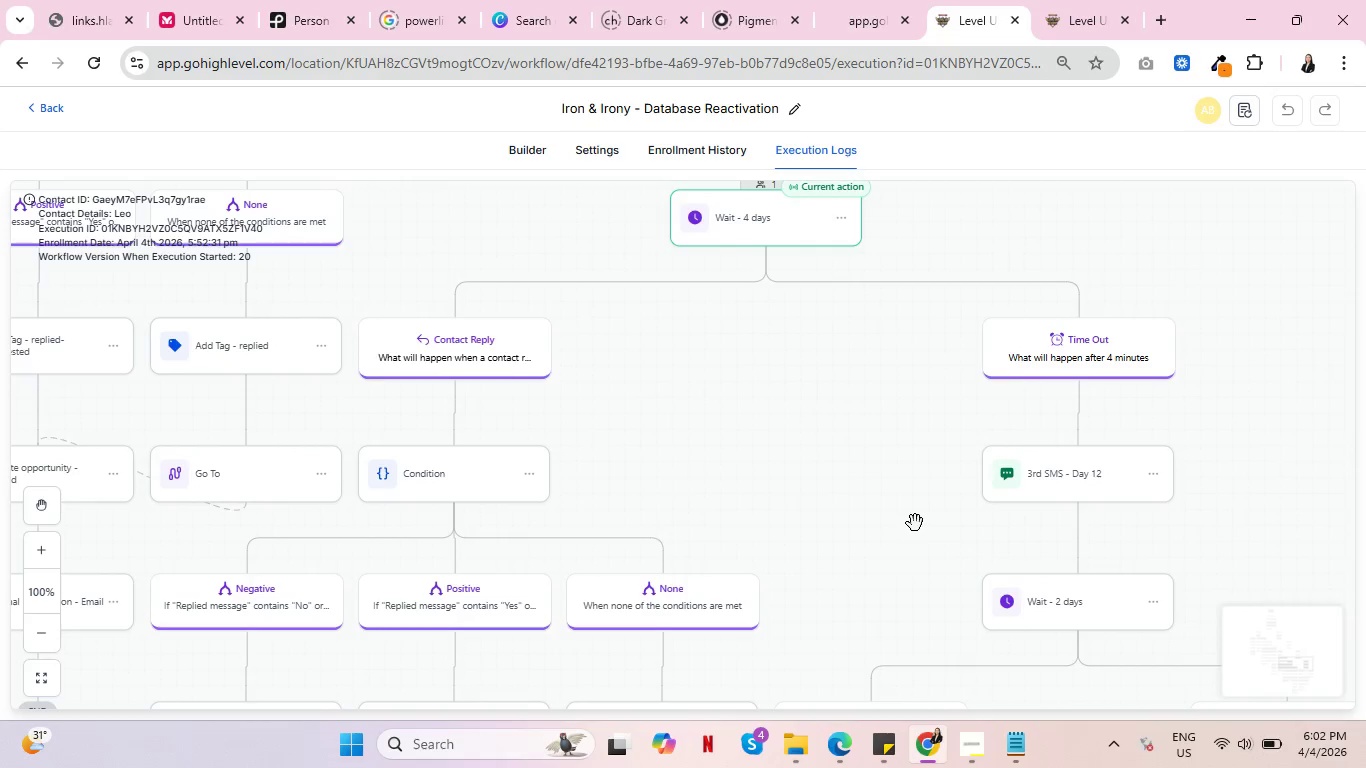 
left_click_drag(start_coordinate=[915, 523], to_coordinate=[899, 418])
 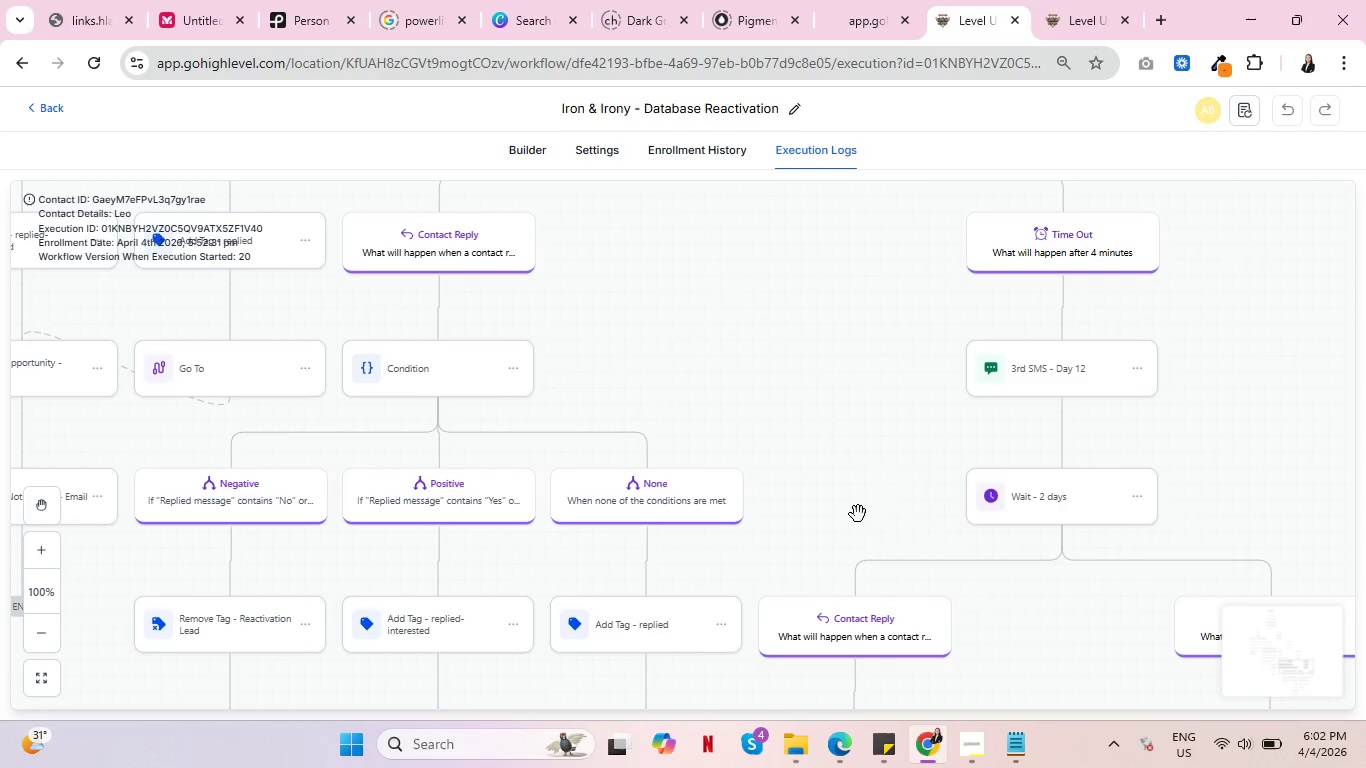 
left_click_drag(start_coordinate=[858, 514], to_coordinate=[800, 350])
 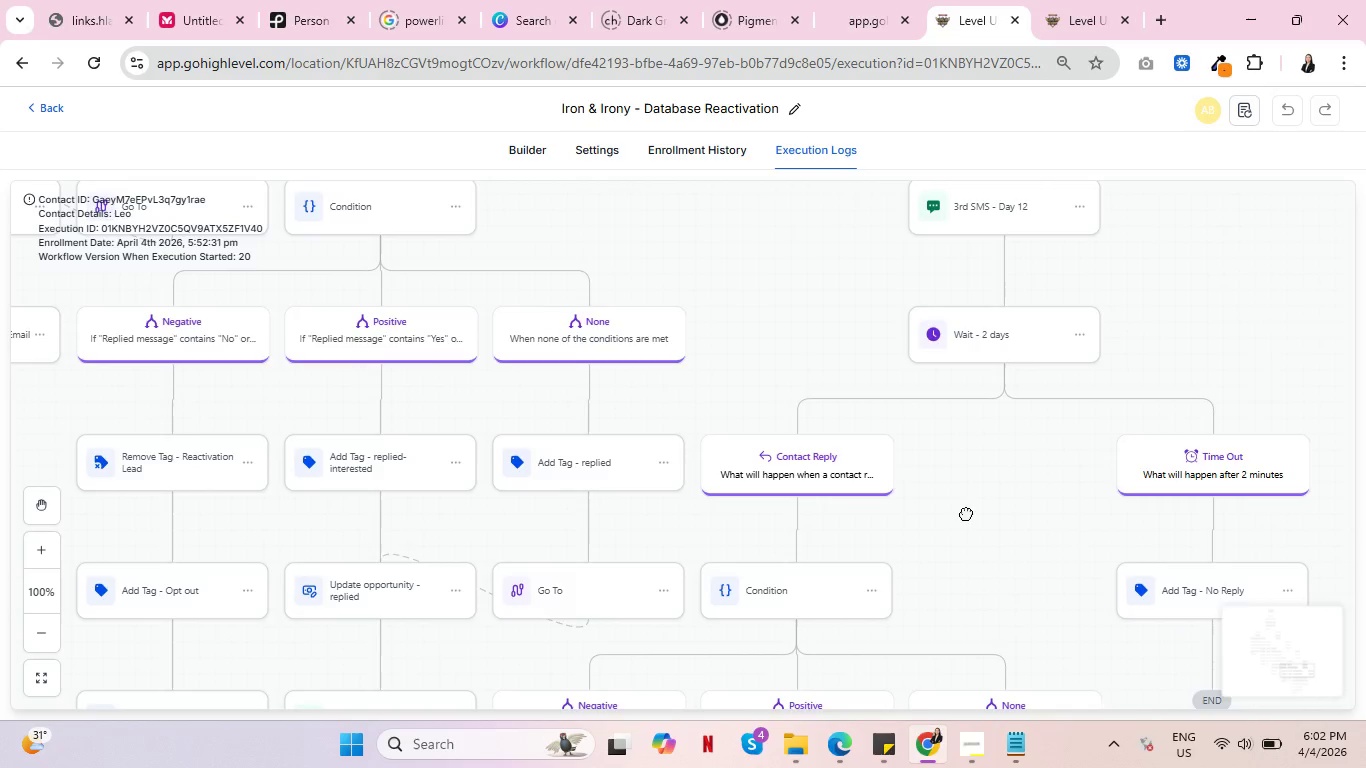 
left_click_drag(start_coordinate=[966, 479], to_coordinate=[966, 665])
 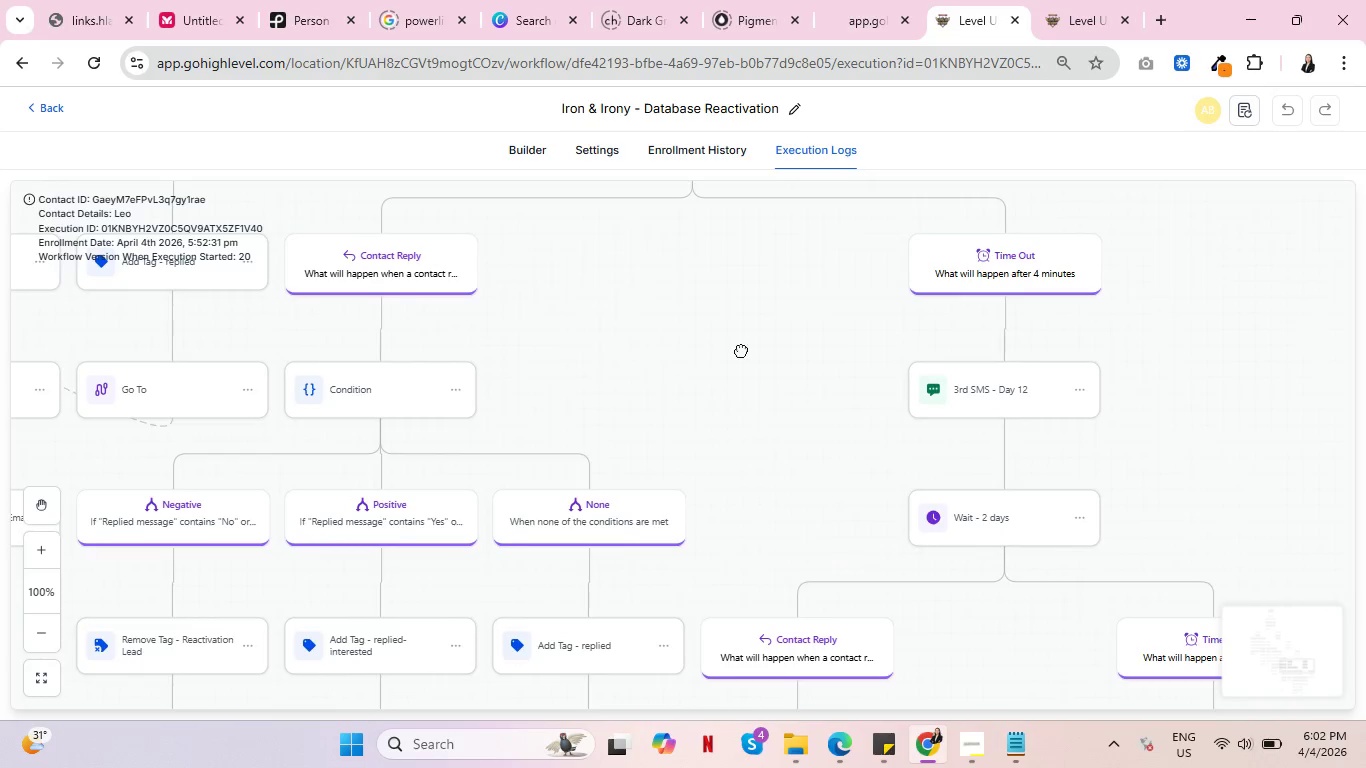 
left_click_drag(start_coordinate=[722, 310], to_coordinate=[884, 600])
 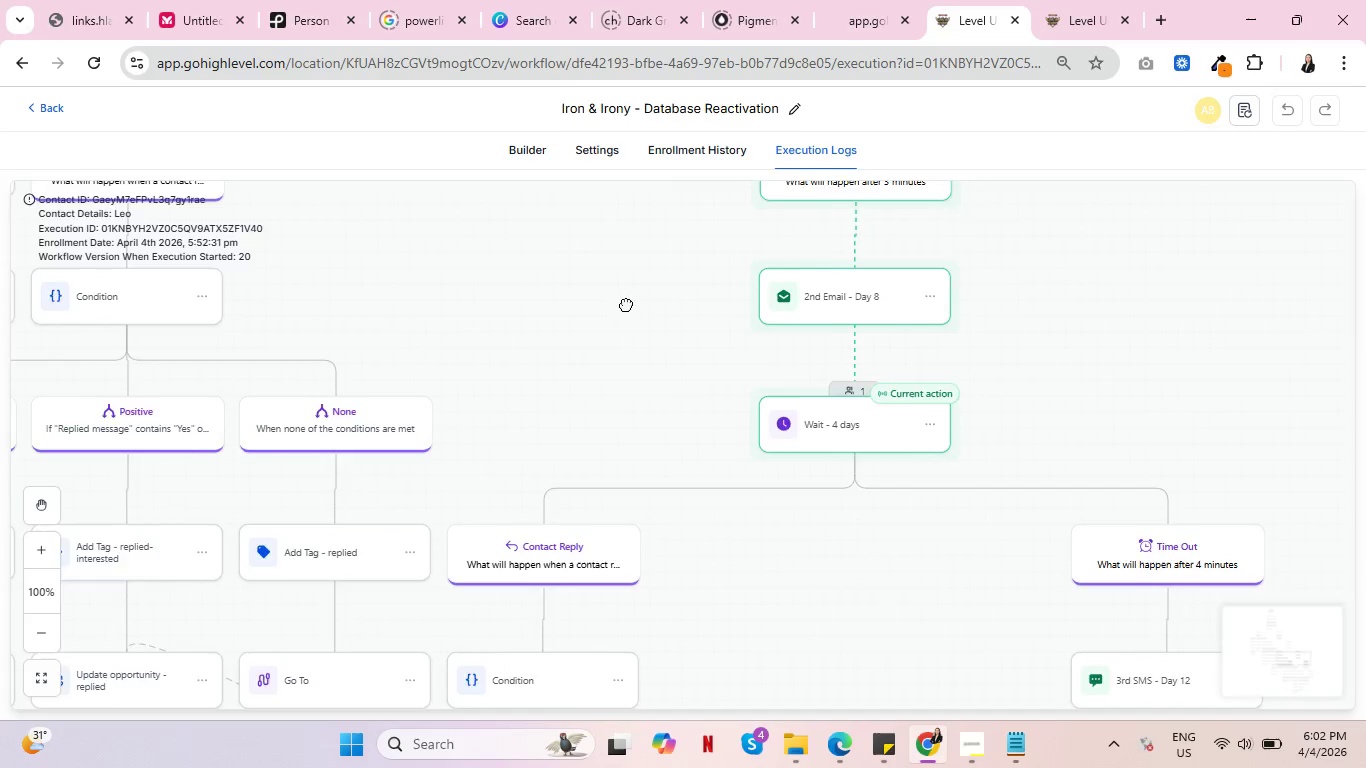 
left_click_drag(start_coordinate=[624, 302], to_coordinate=[827, 606])
 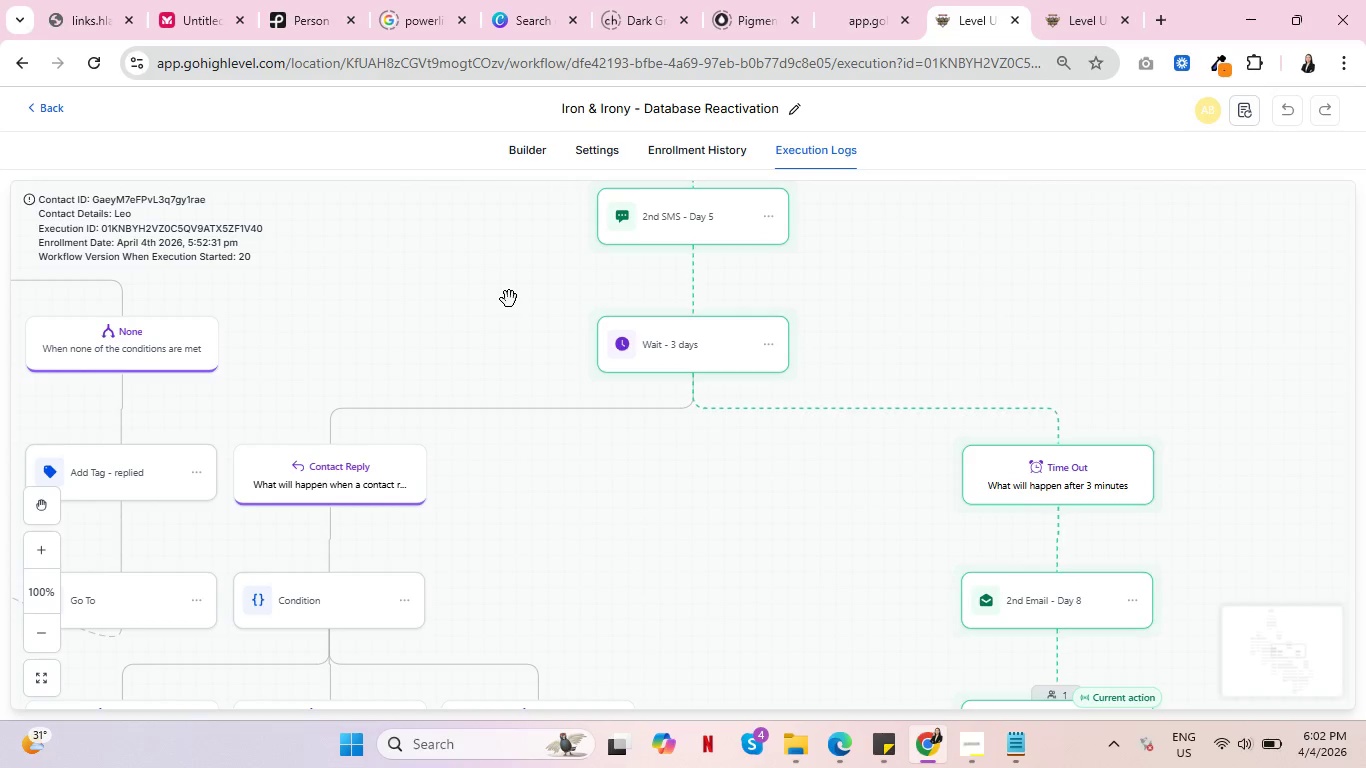 
left_click_drag(start_coordinate=[509, 299], to_coordinate=[787, 597])
 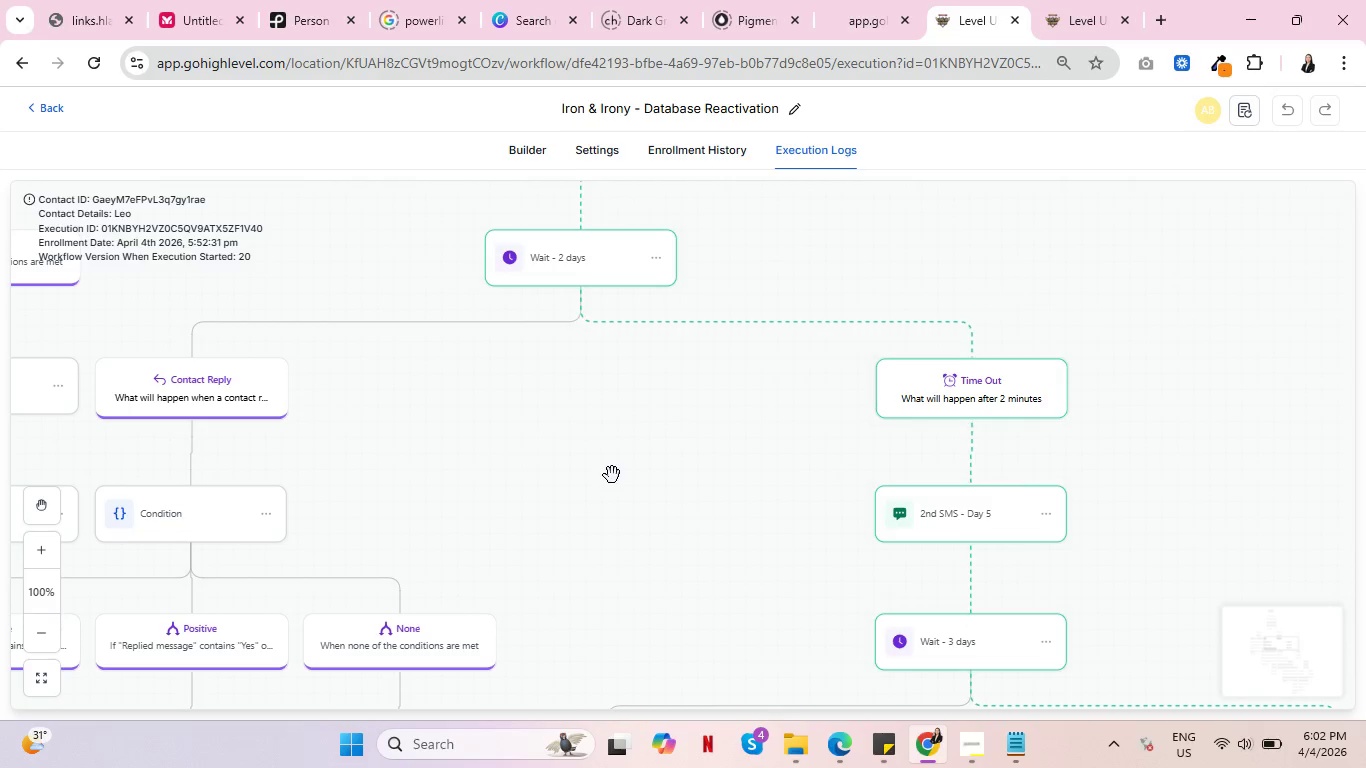 
left_click_drag(start_coordinate=[612, 475], to_coordinate=[766, 676])
 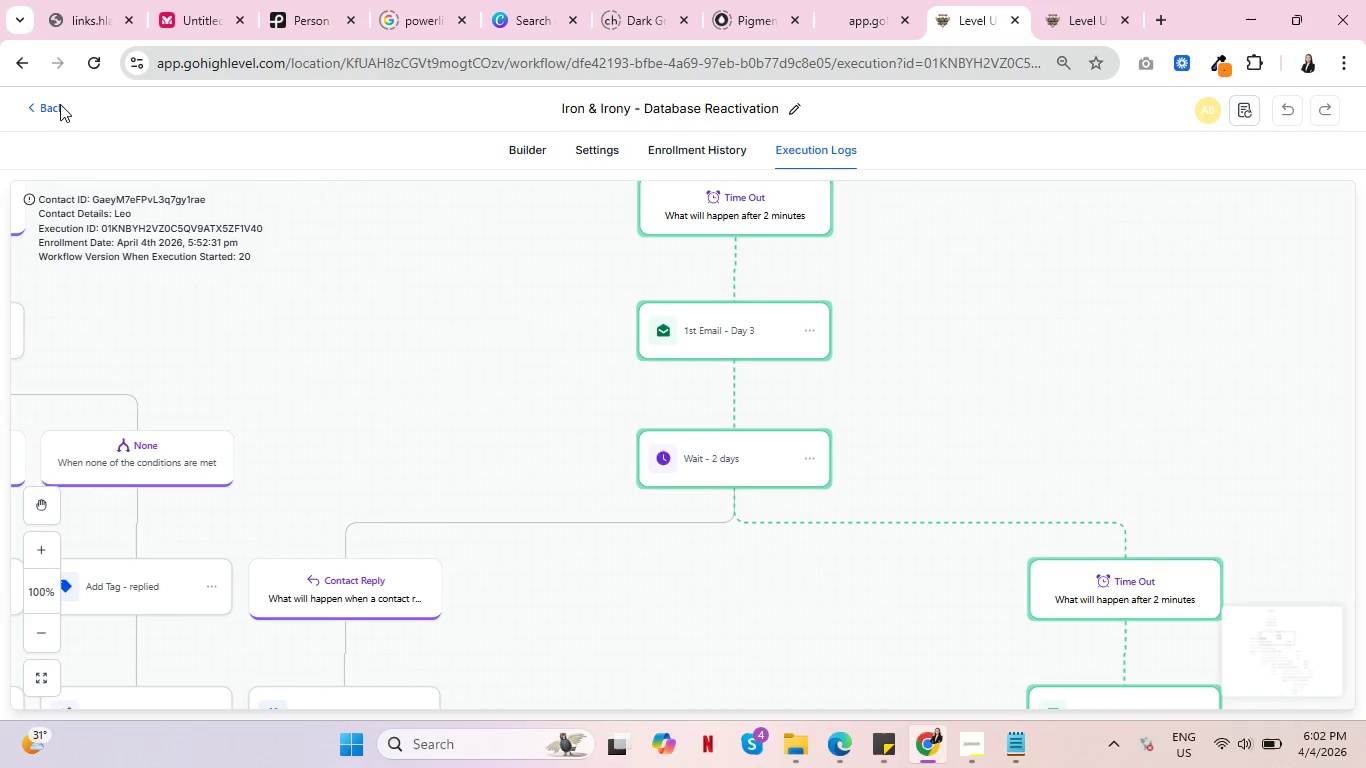 
left_click([49, 103])
 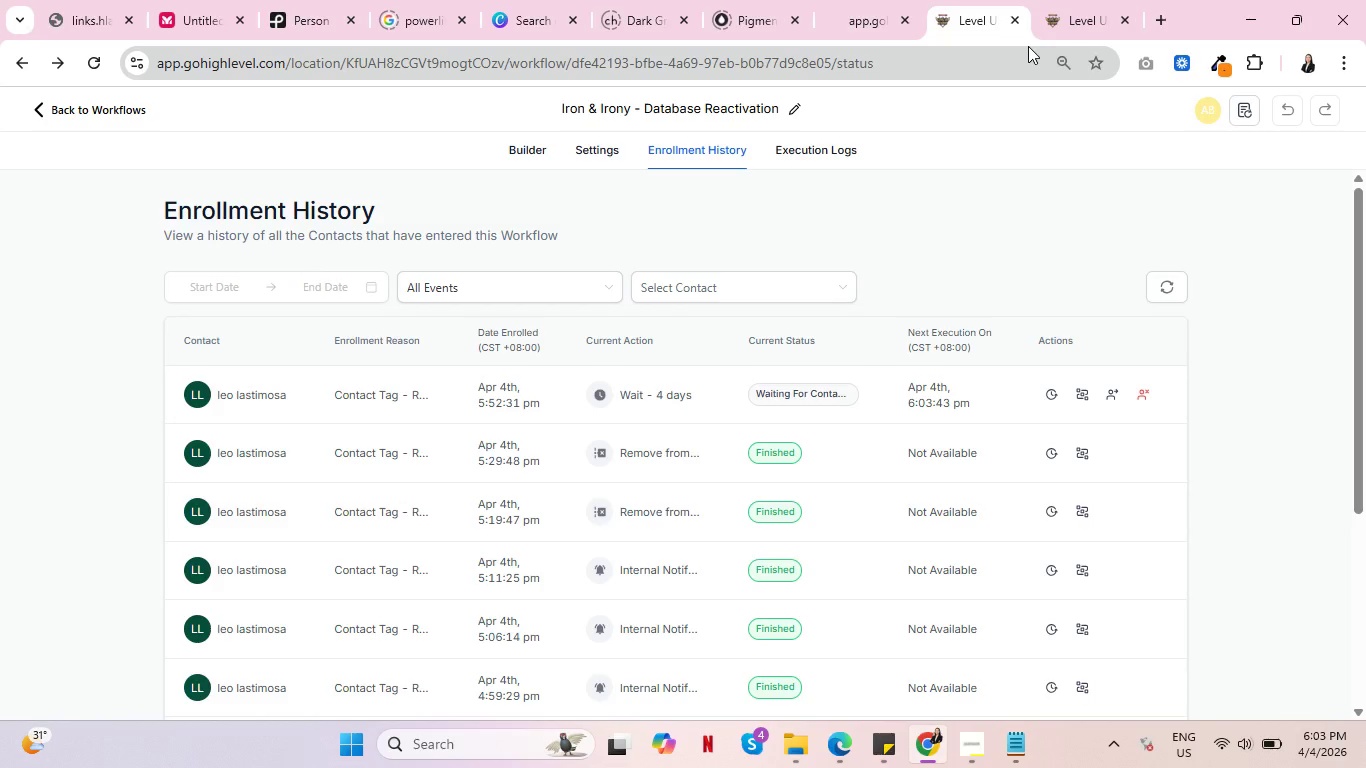 
wait(31.42)
 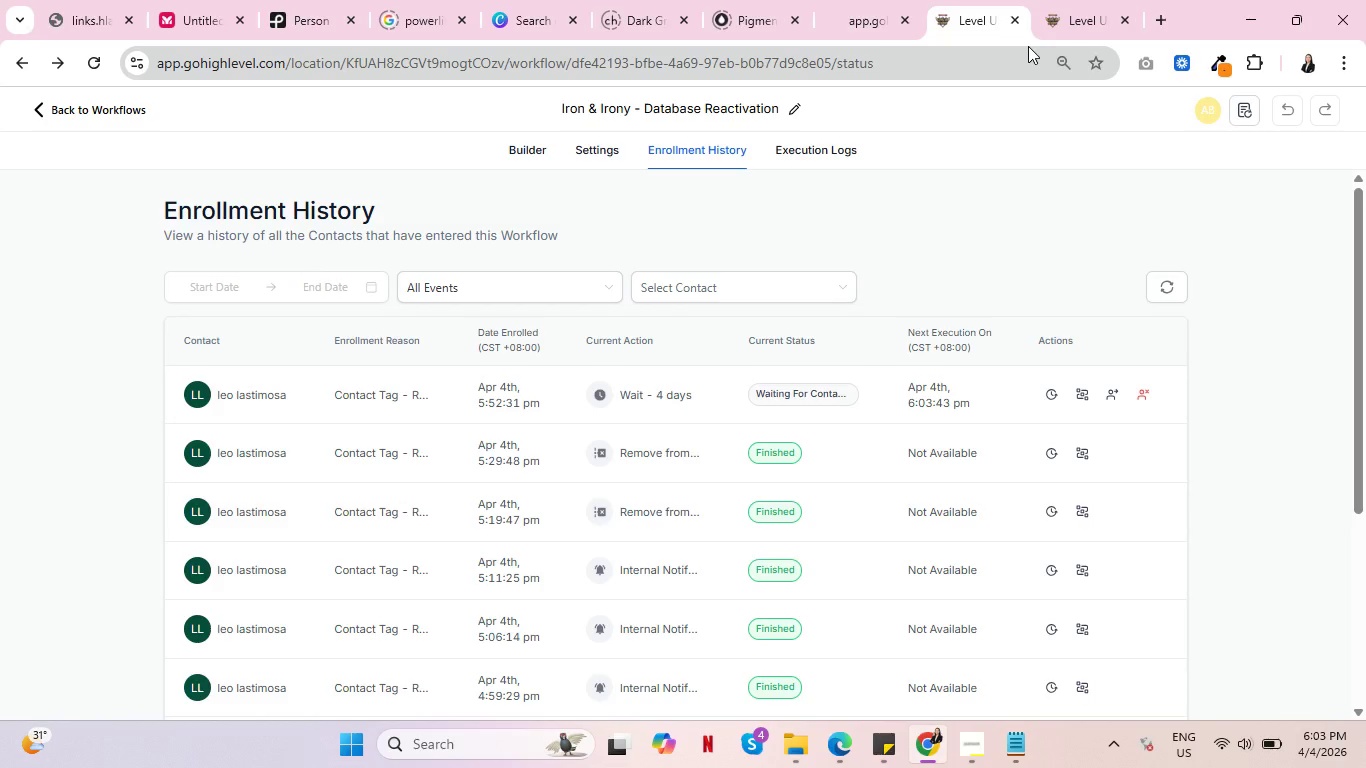 
left_click([1082, 0])
 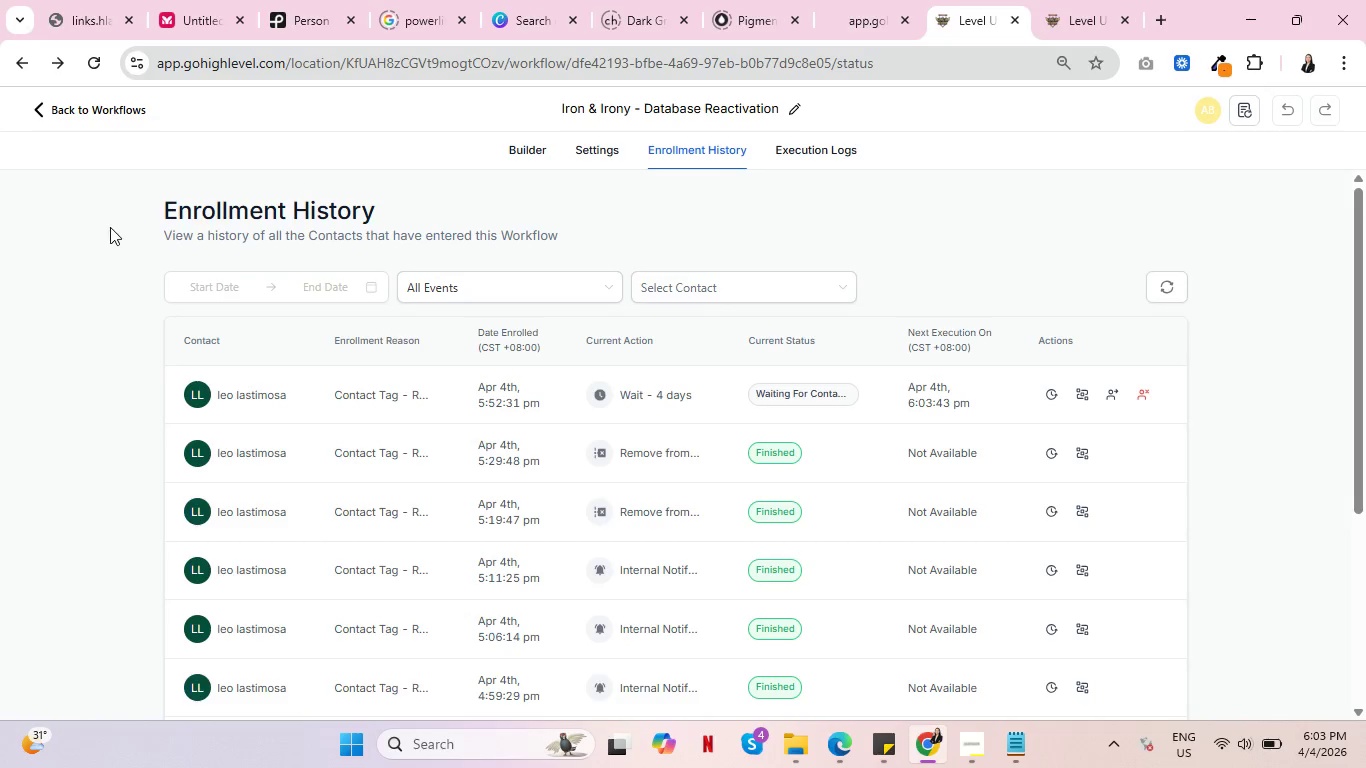 
left_click([49, 107])
 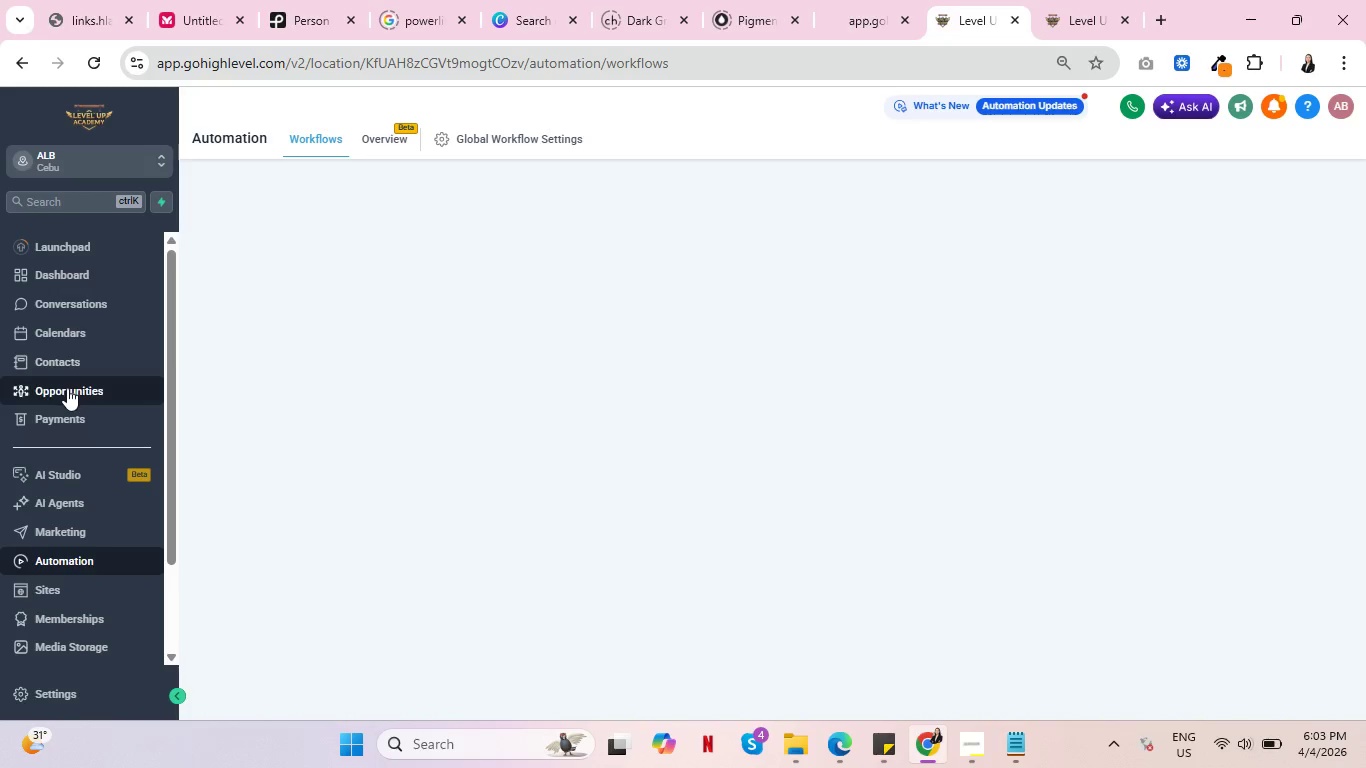 
left_click([67, 388])
 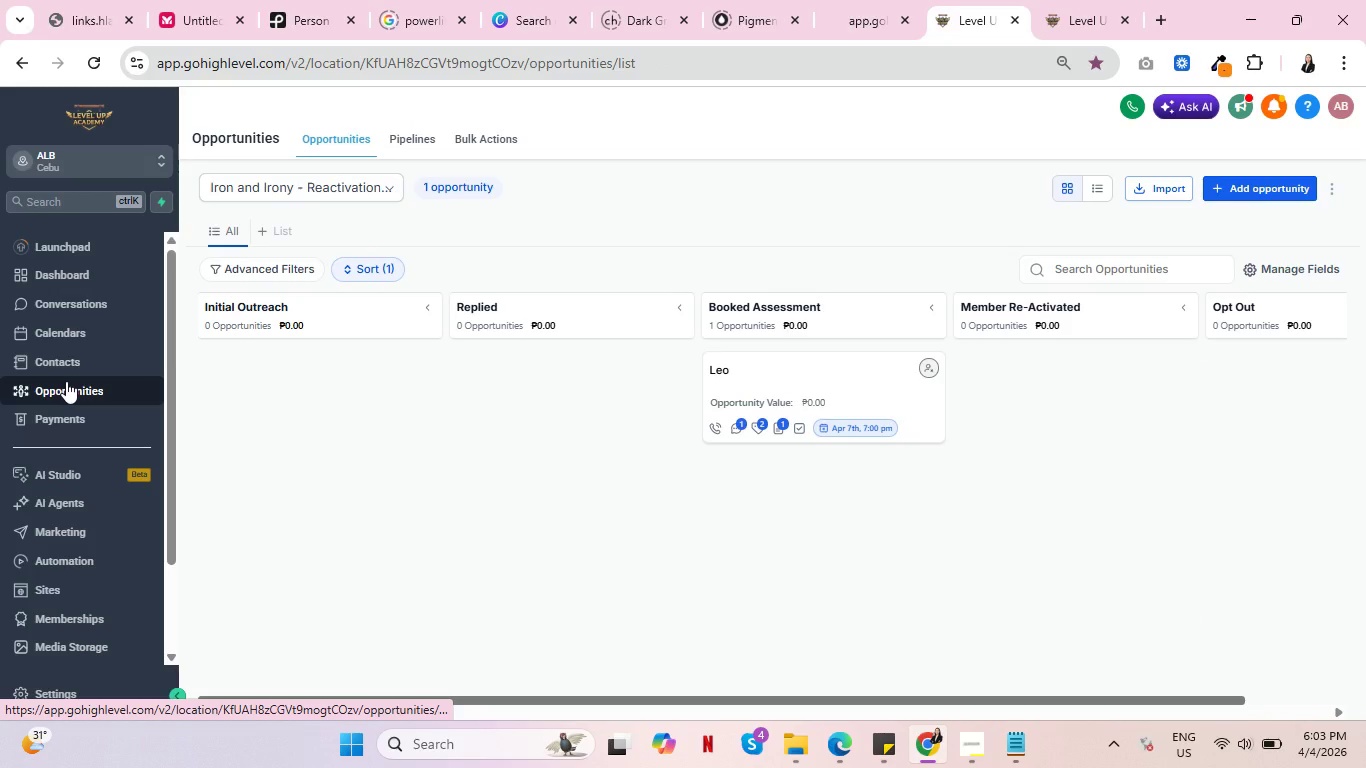 
wait(9.78)
 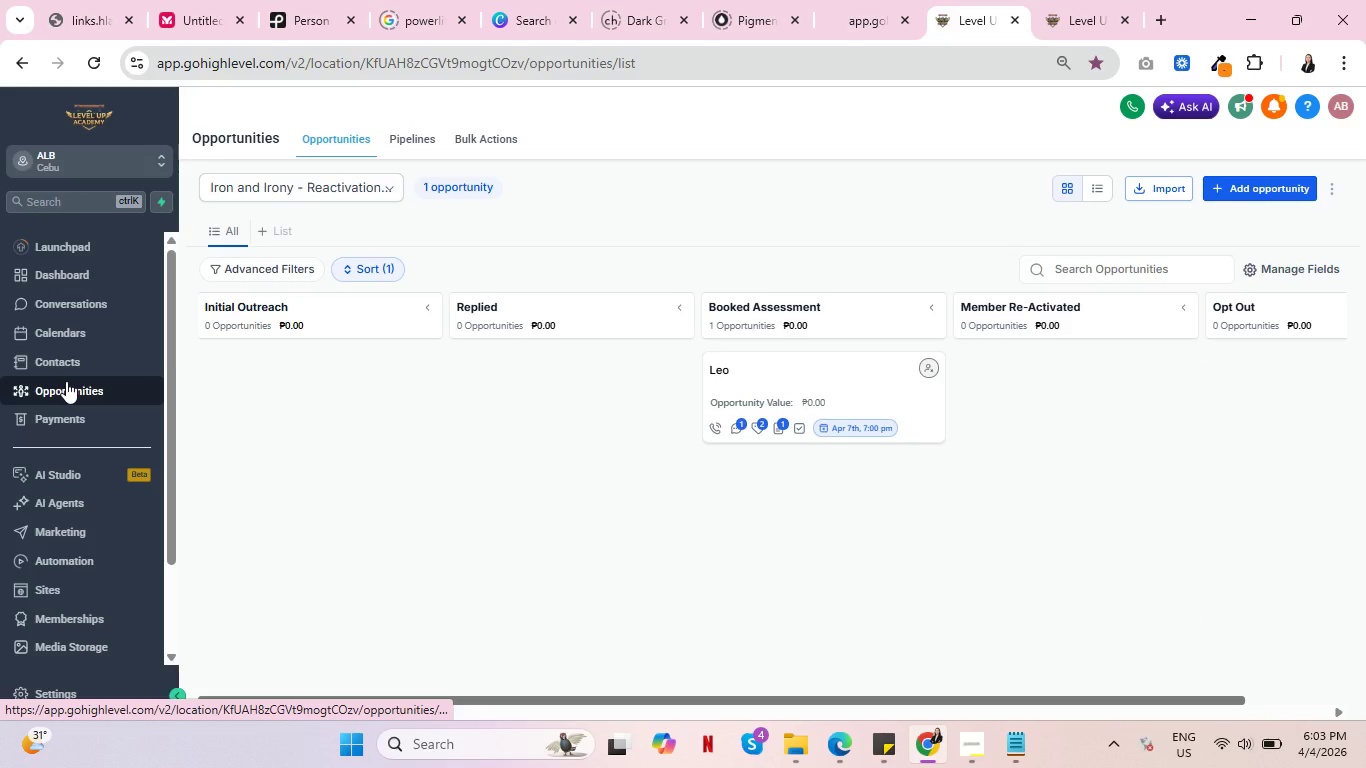 
left_click([1080, 0])
 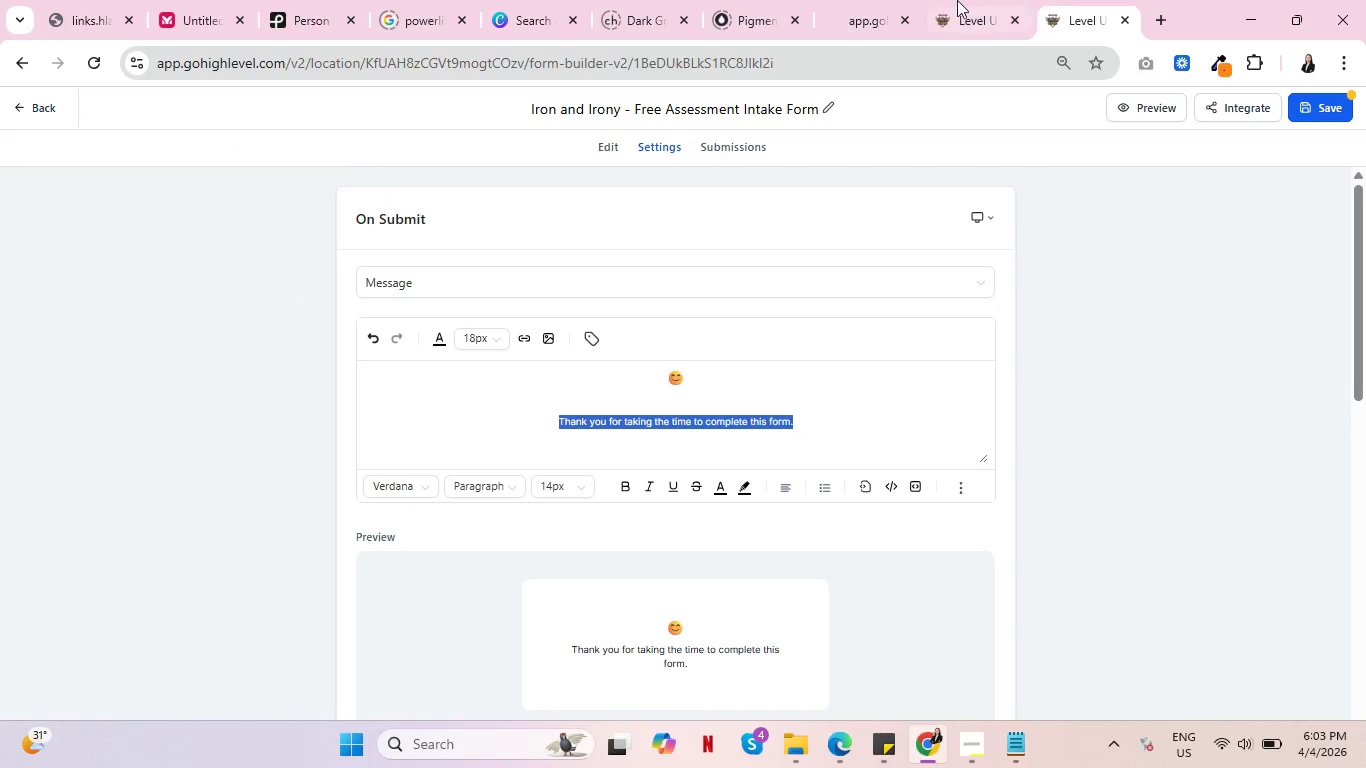 
left_click([949, 0])
 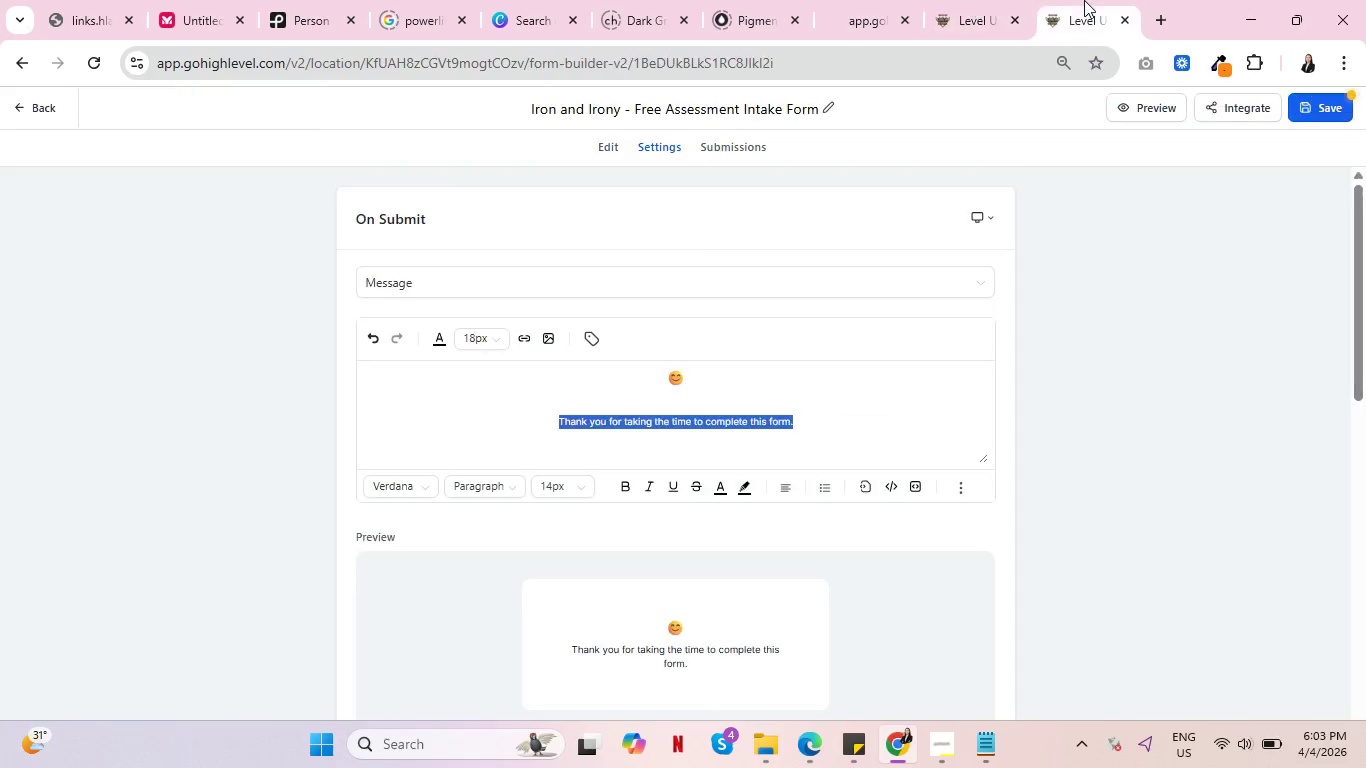 
double_click([966, 0])
 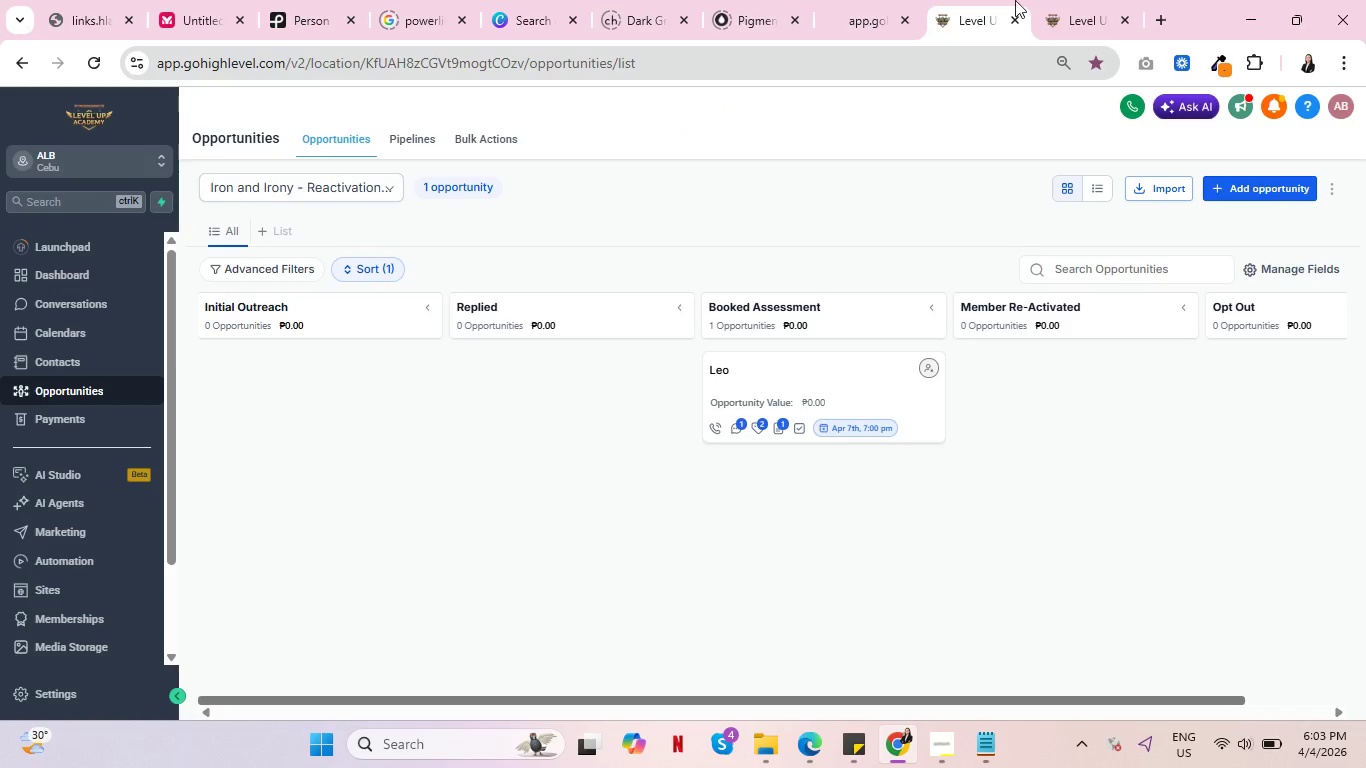 
left_click([1095, 0])
 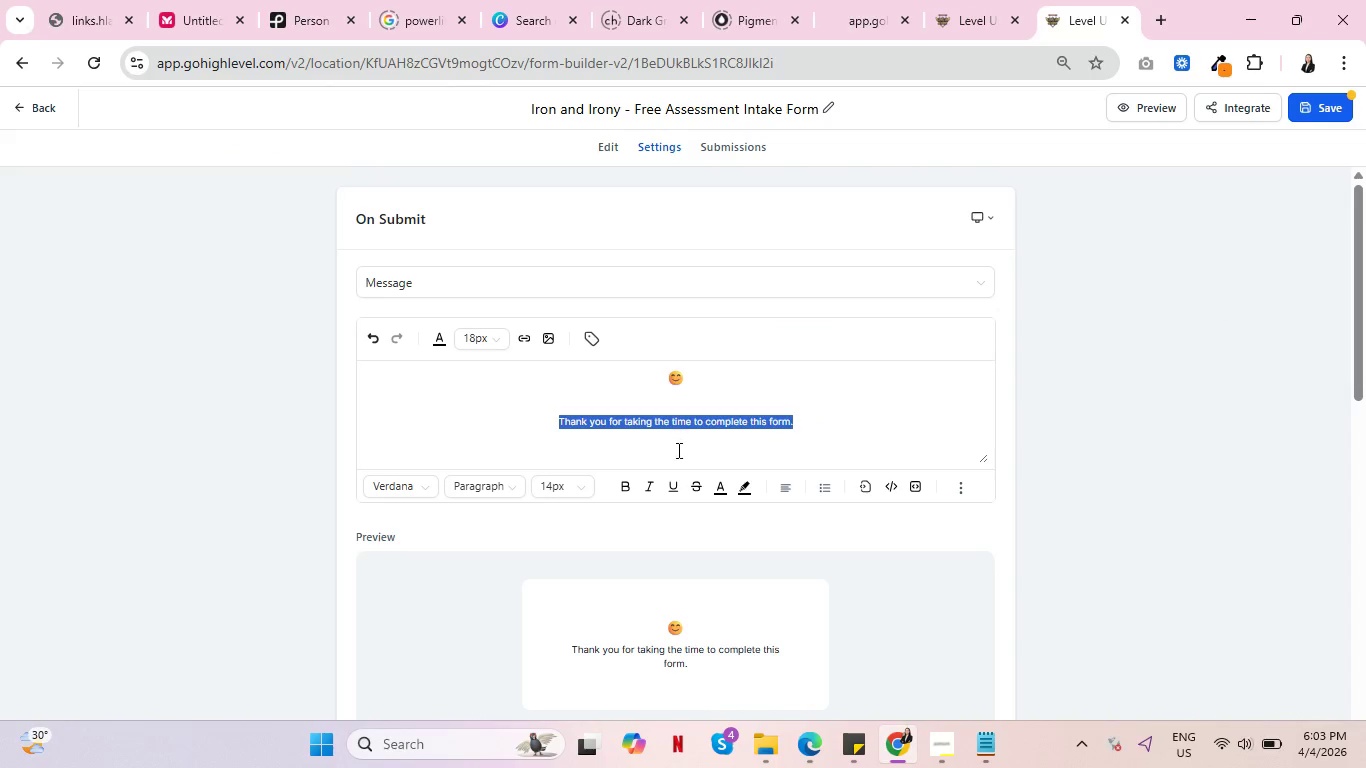 
key(Control+ControlLeft)
 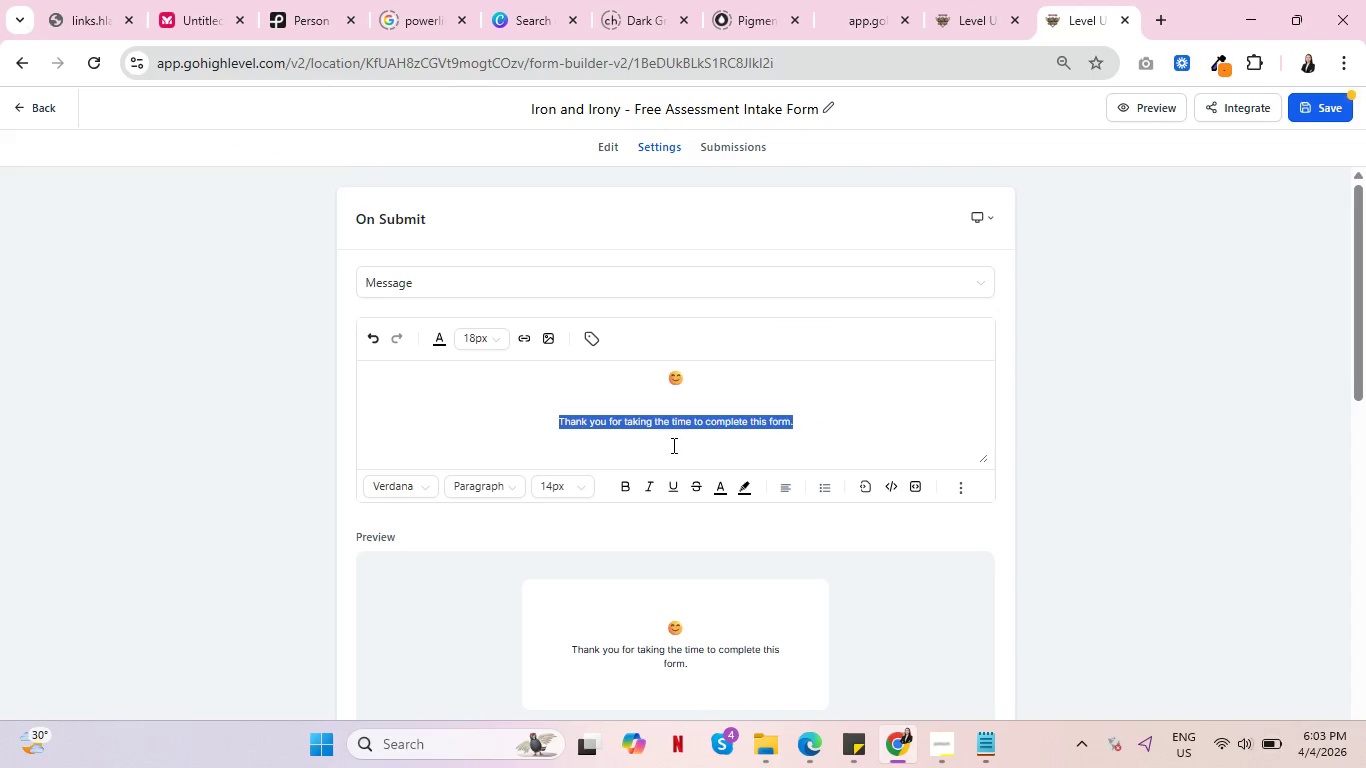 
key(Control+ControlLeft)
 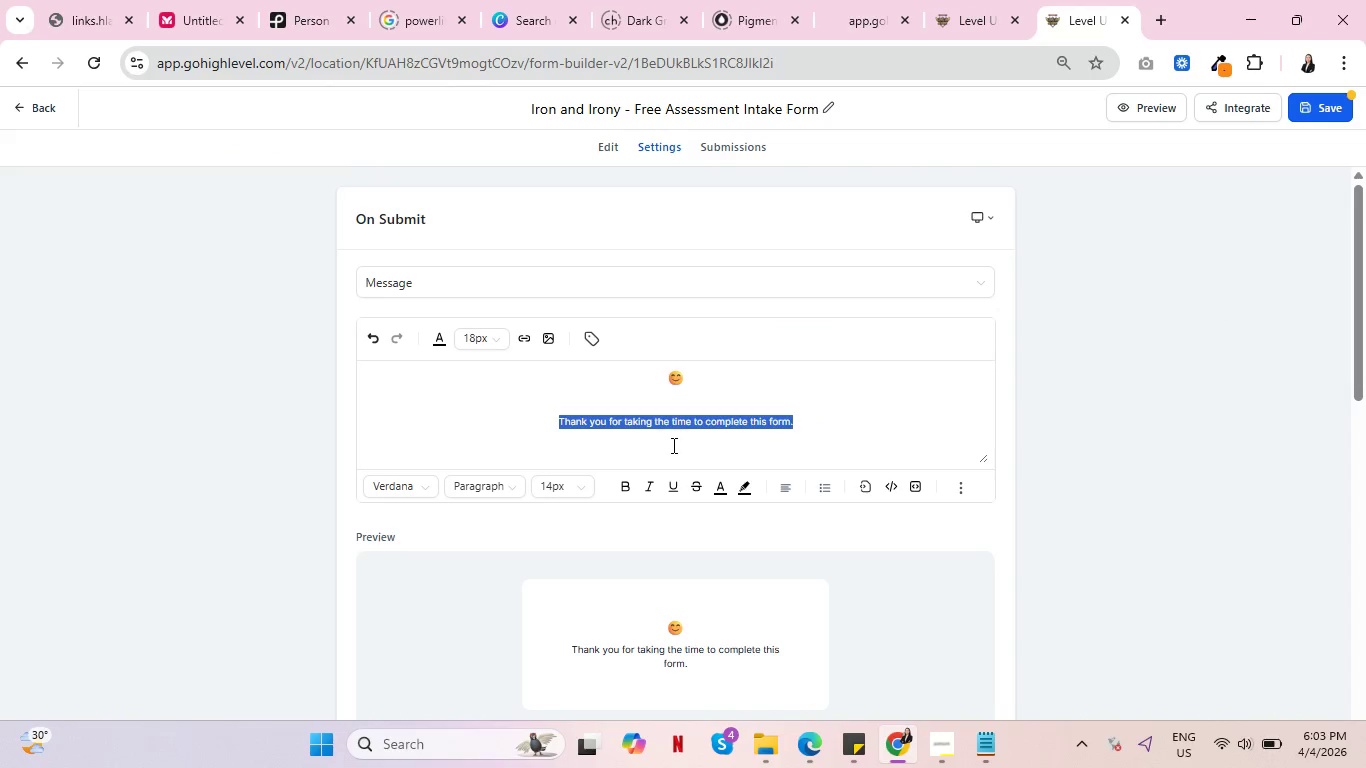 
key(Control+ControlLeft)
 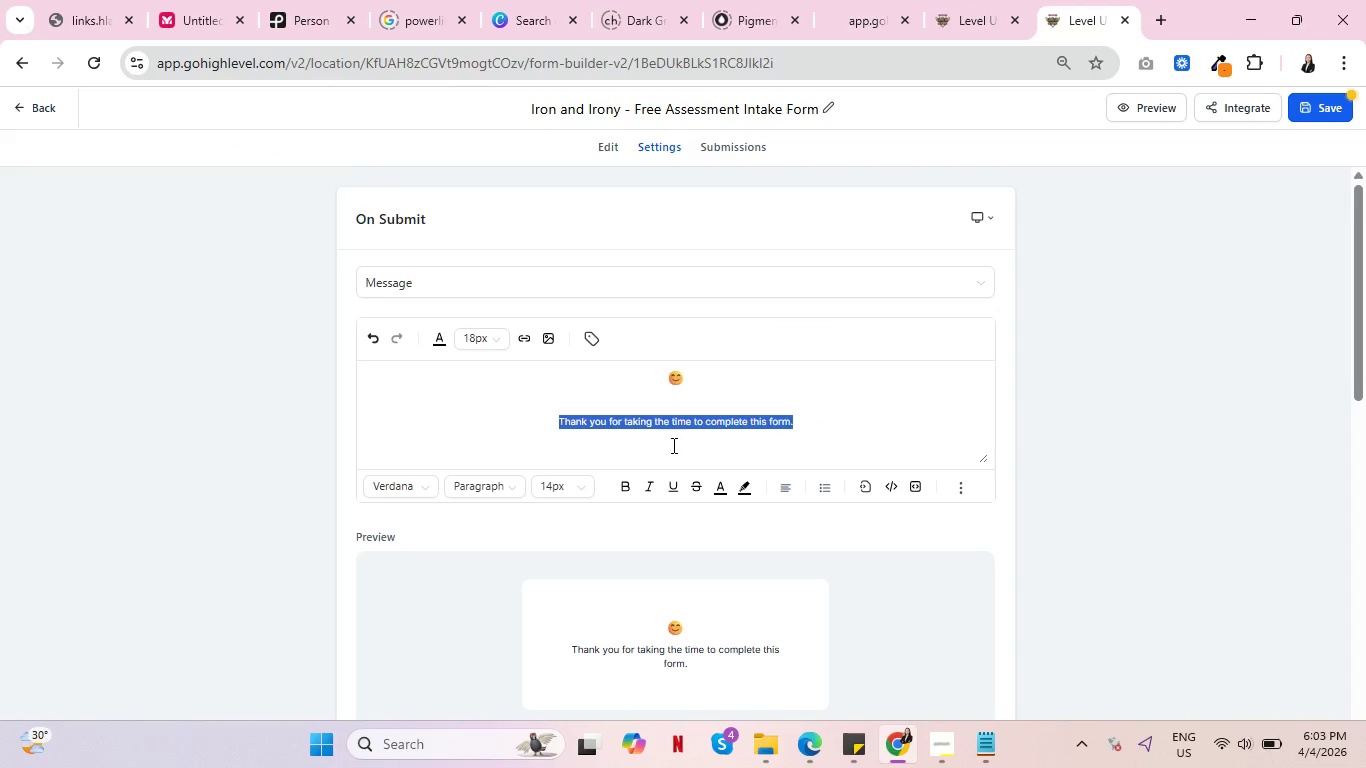 
key(Control+ControlLeft)
 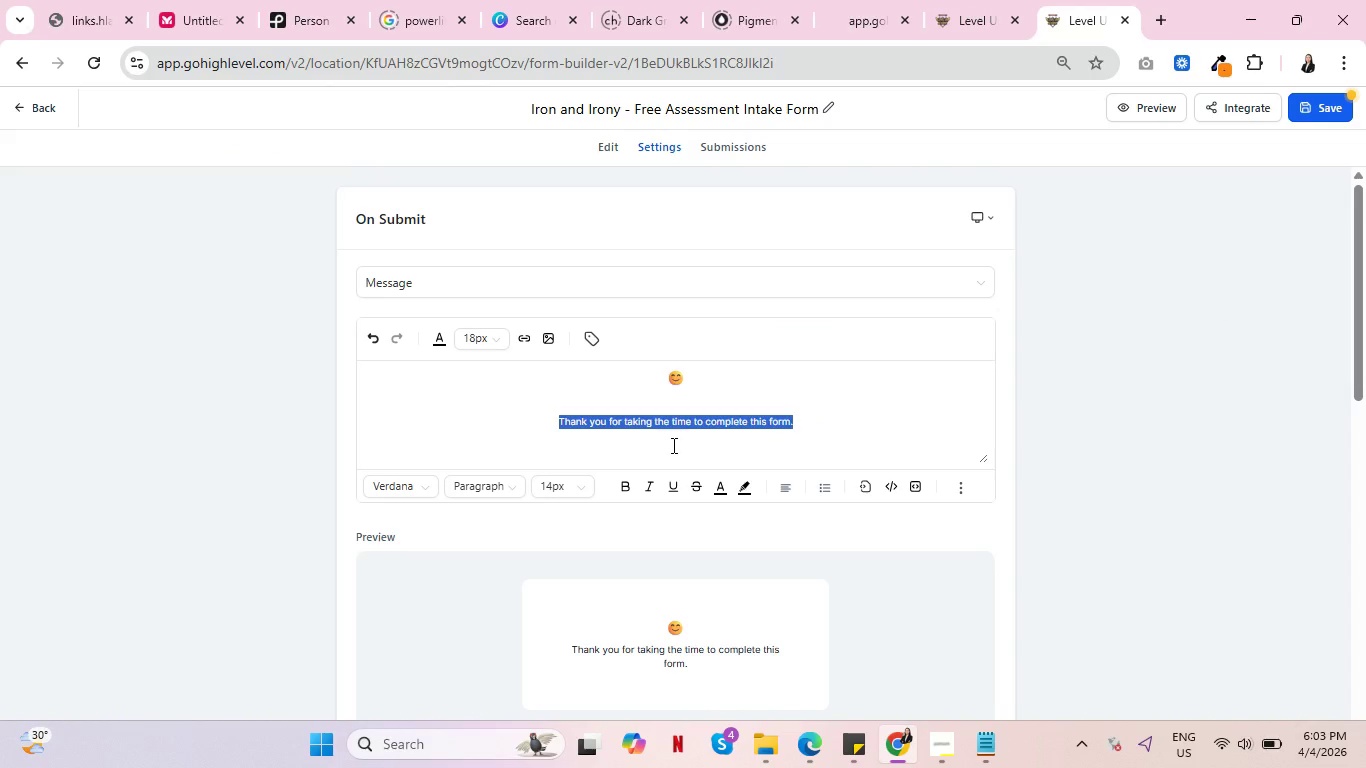 
key(Control+ControlLeft)
 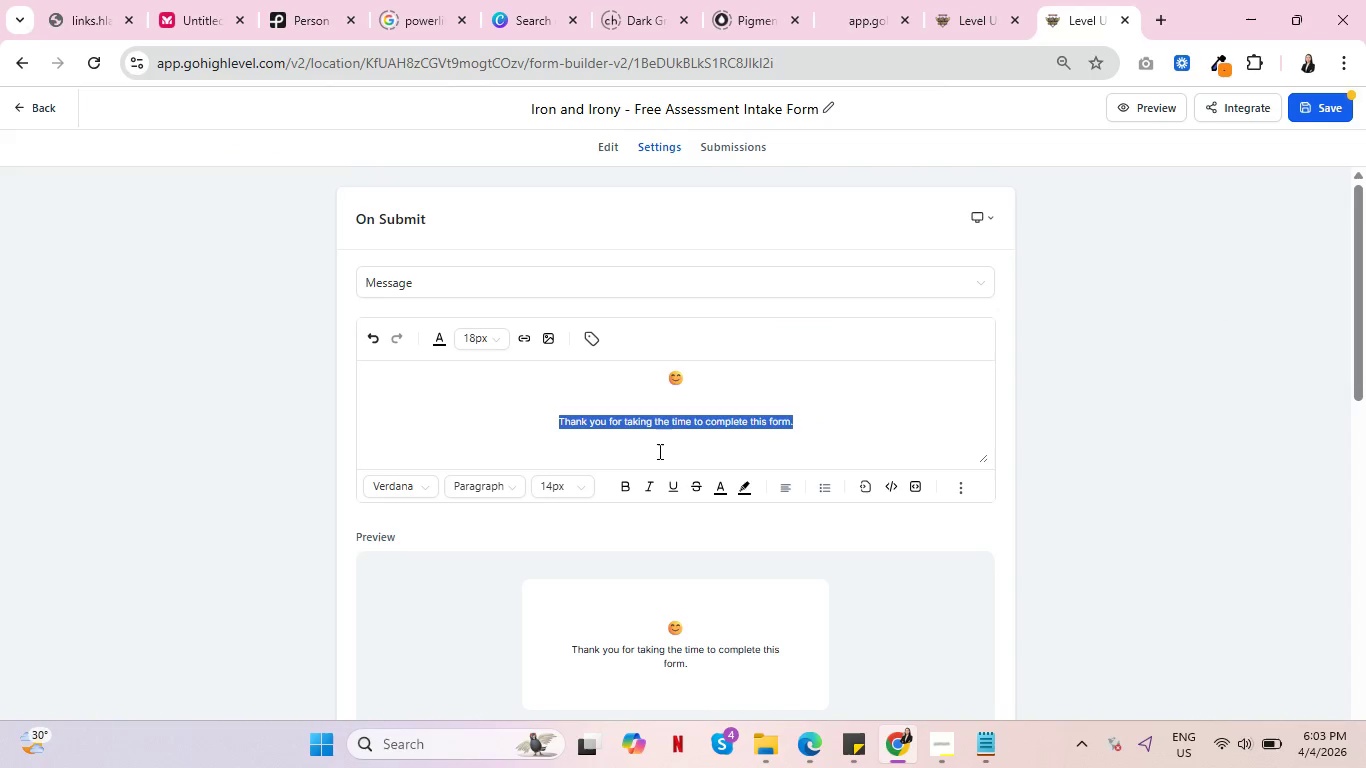 
key(Control+ControlLeft)
 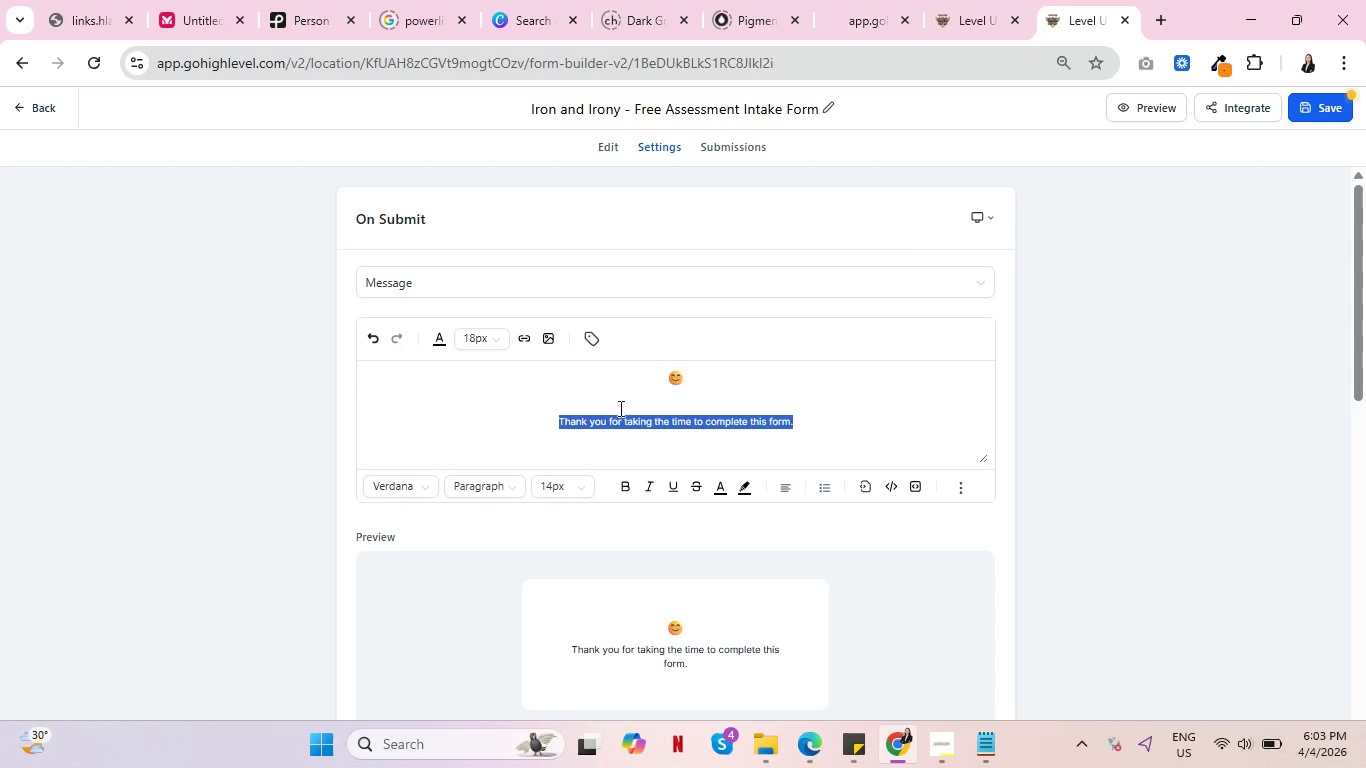 
left_click([681, 378])
 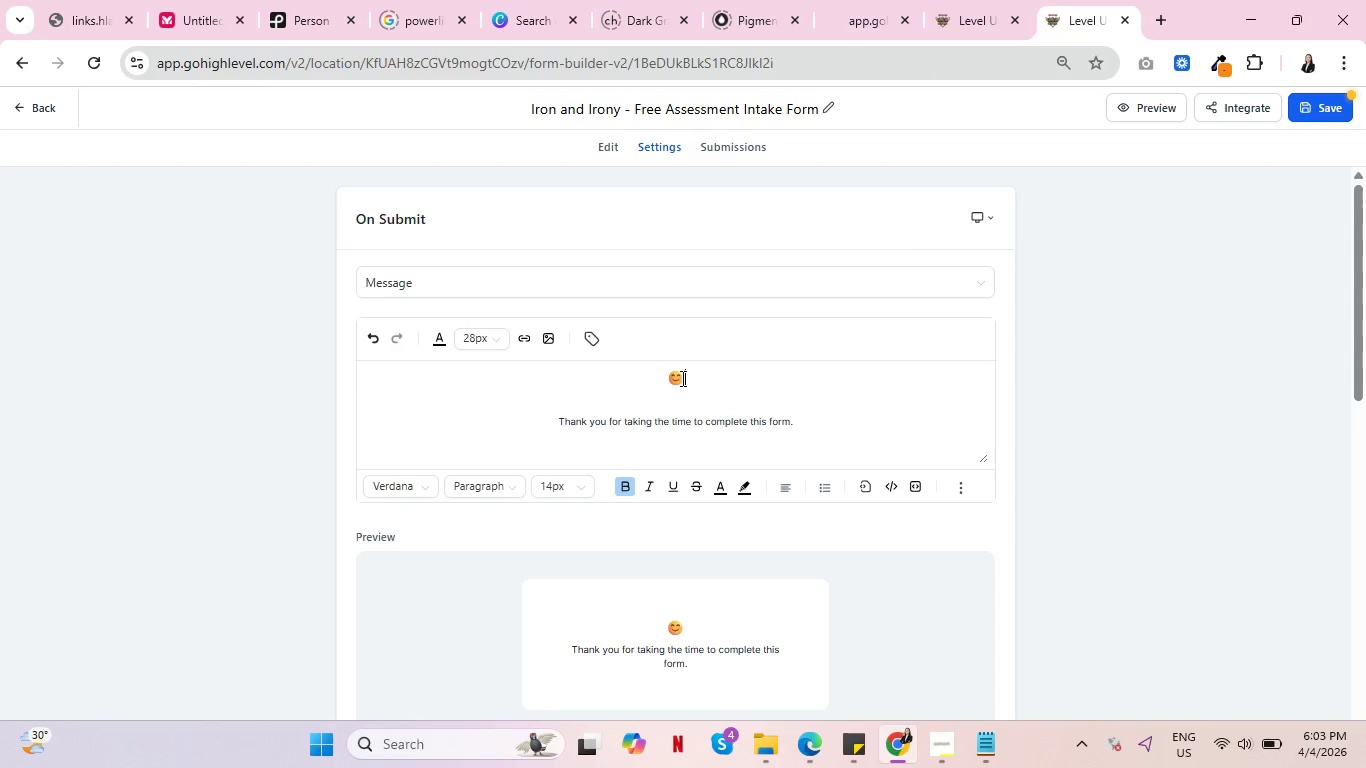 
left_click_drag(start_coordinate=[681, 378], to_coordinate=[670, 377])
 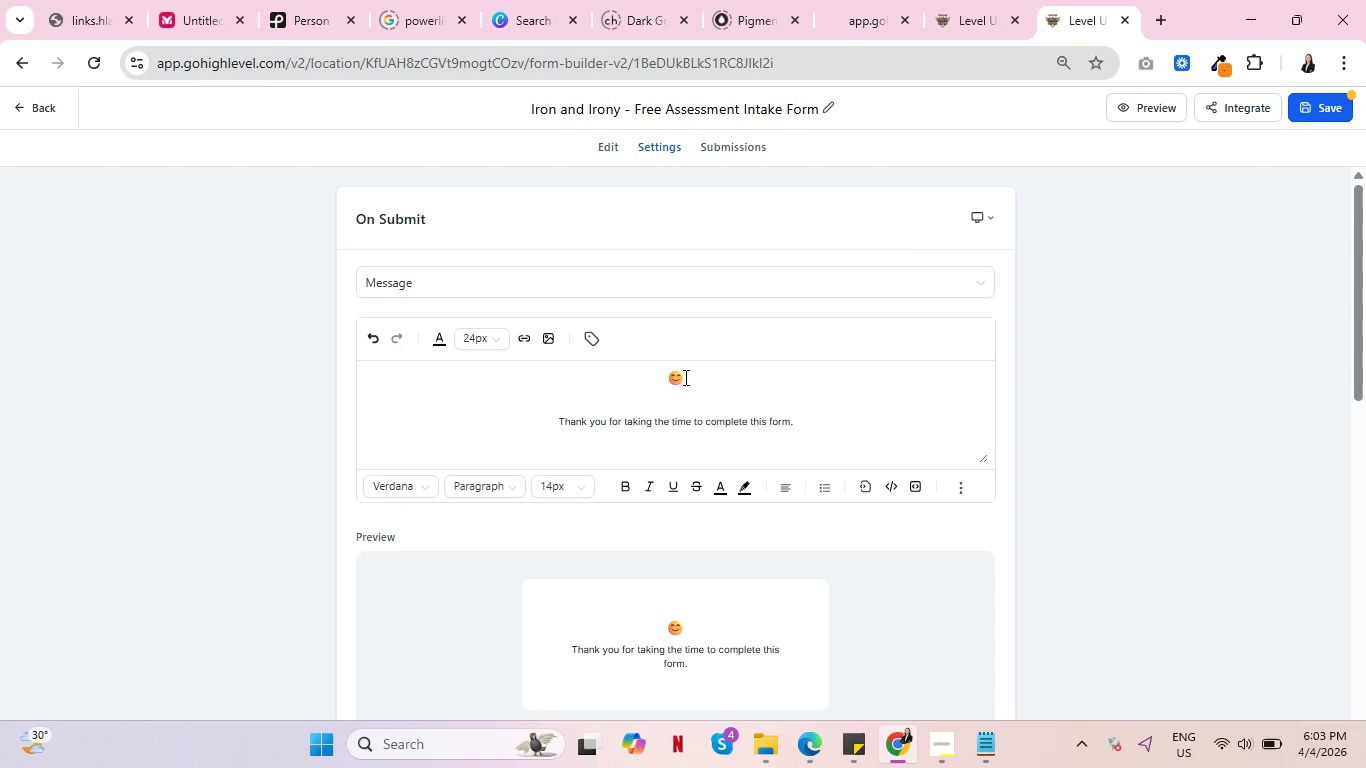 
left_click([688, 377])
 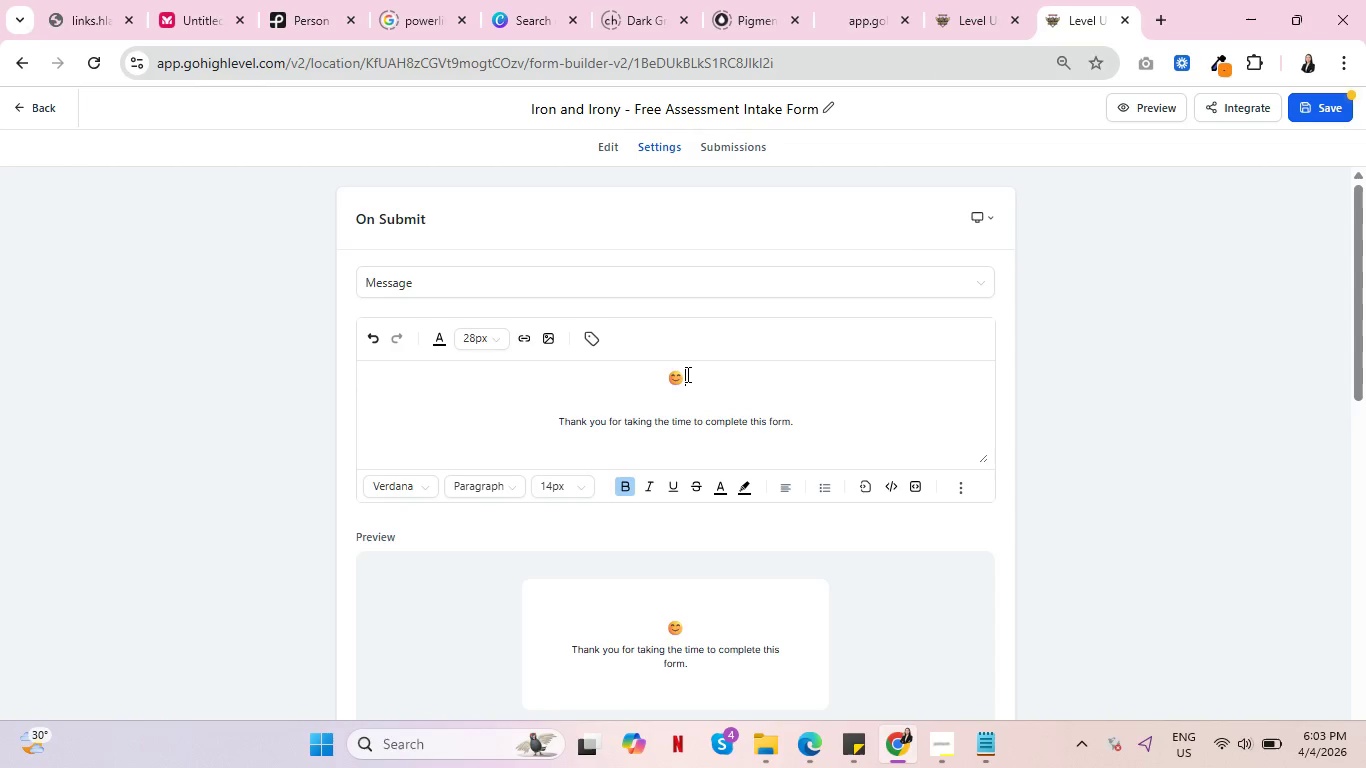 
key(Control+ControlLeft)
 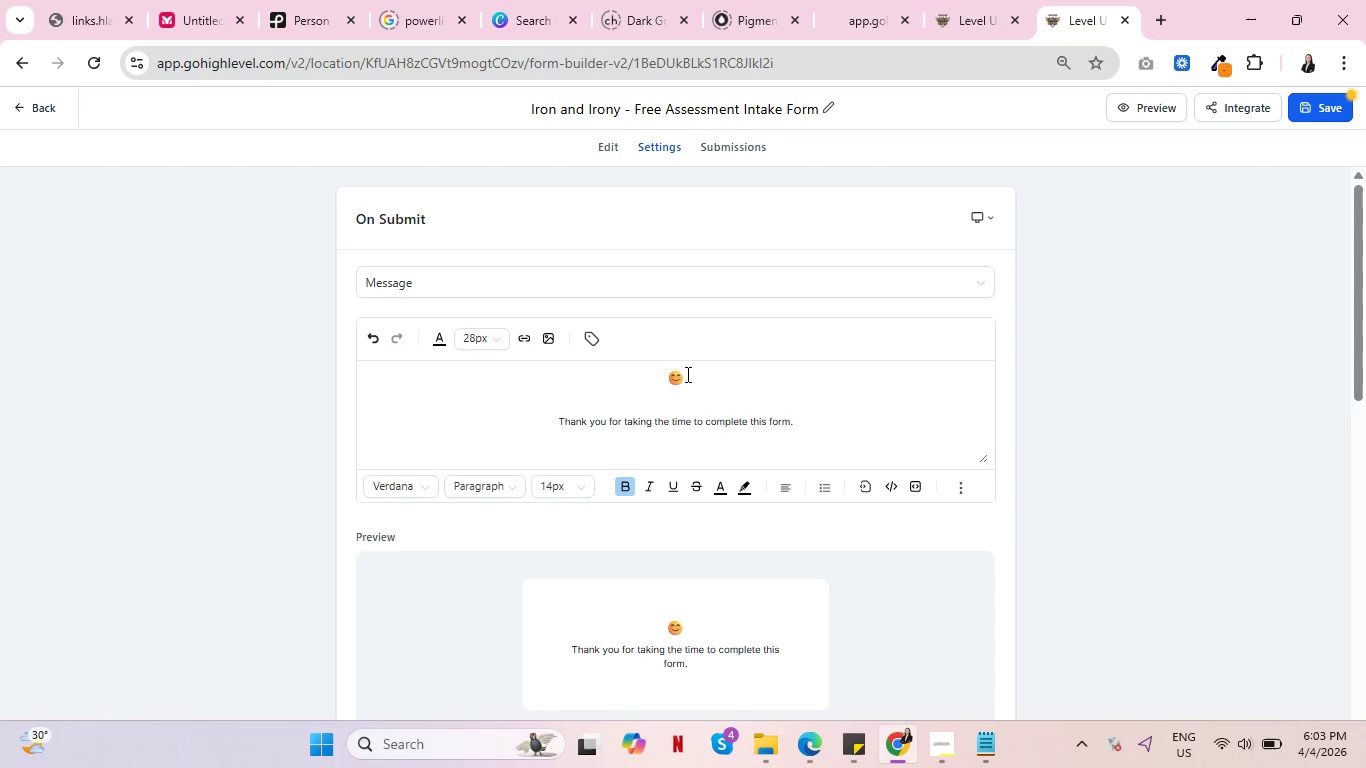 
key(Control+ControlLeft)
 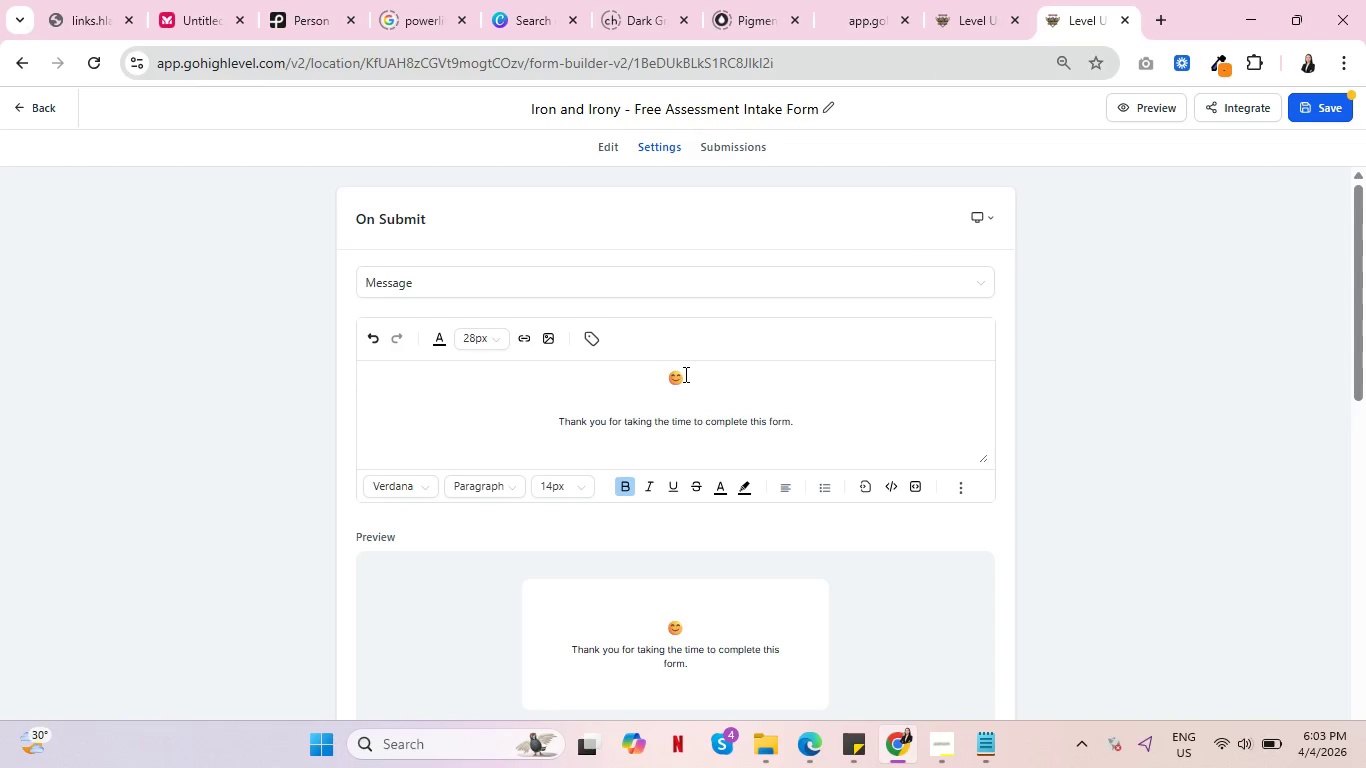 
left_click([1000, 0])
 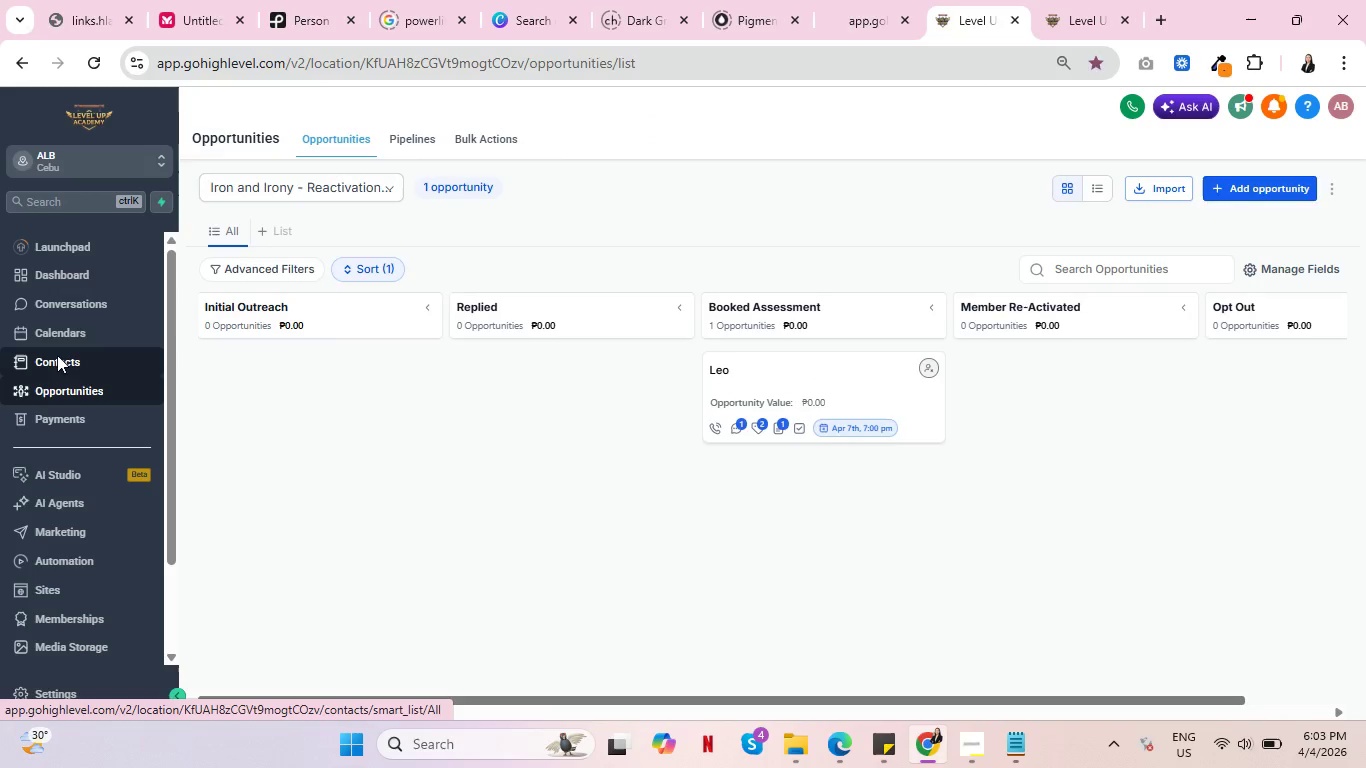 
double_click([66, 334])
 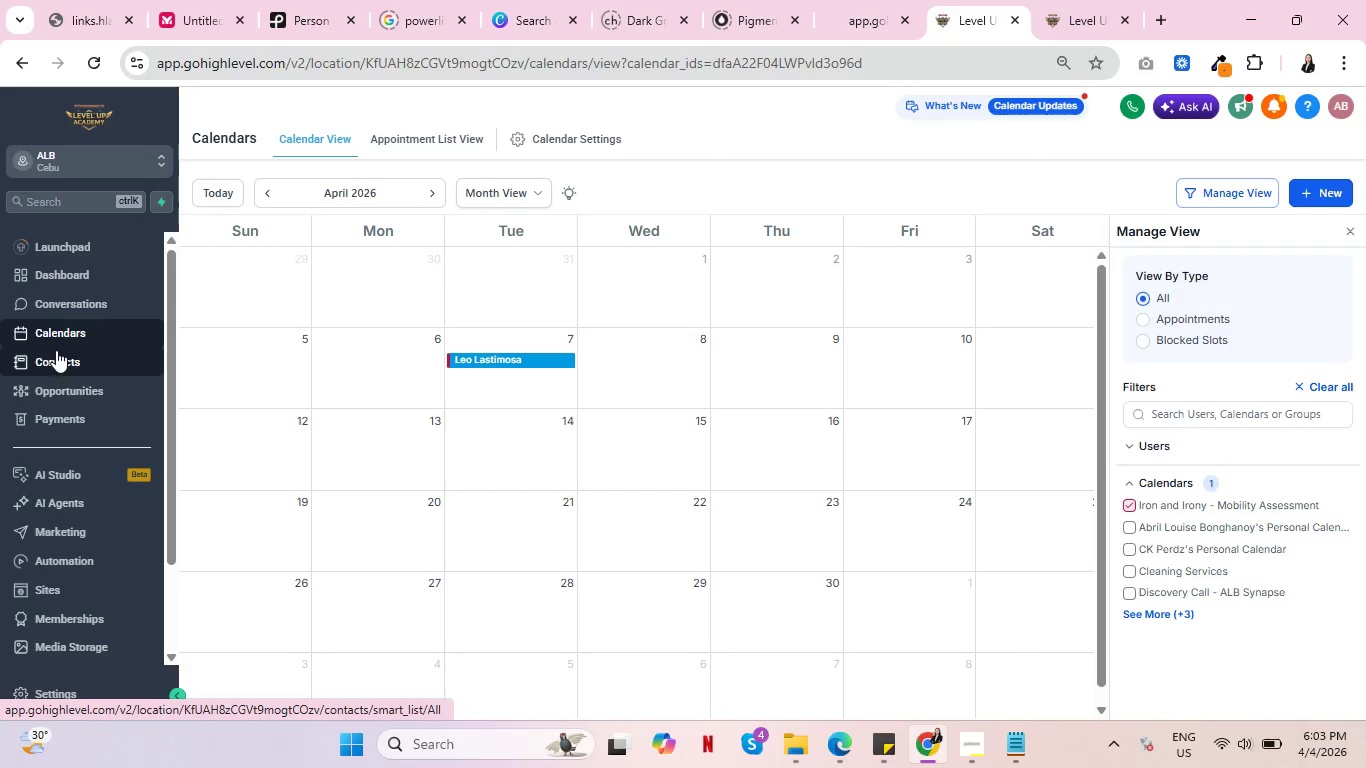 
left_click([593, 139])
 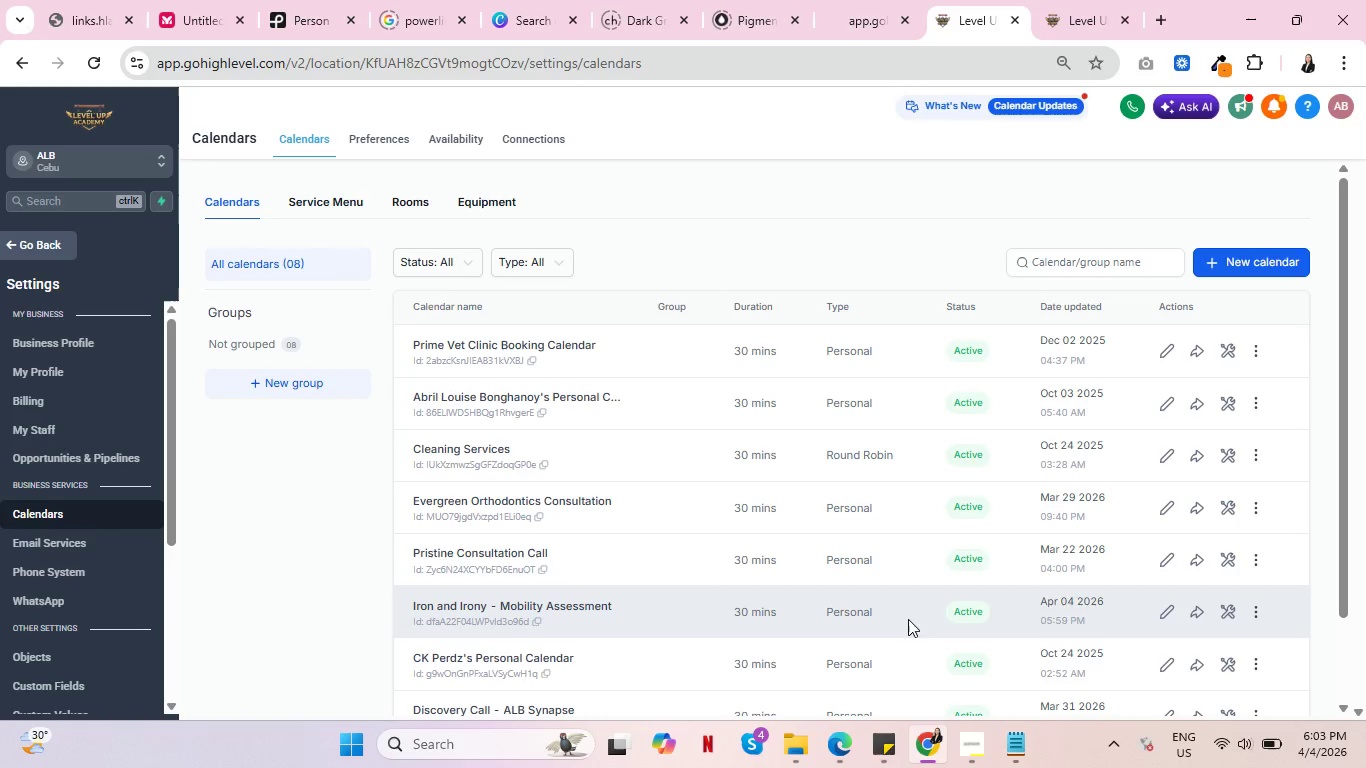 
wait(6.88)
 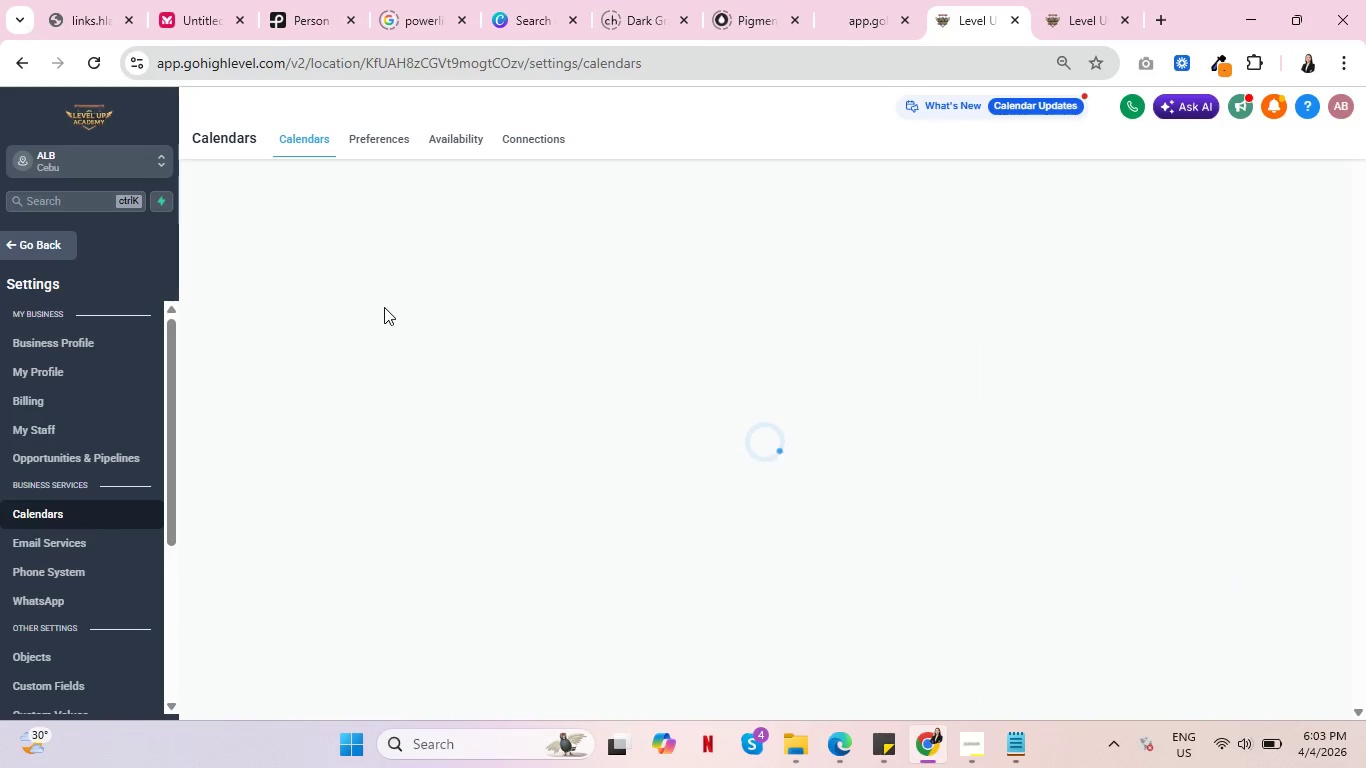 
left_click([1169, 614])
 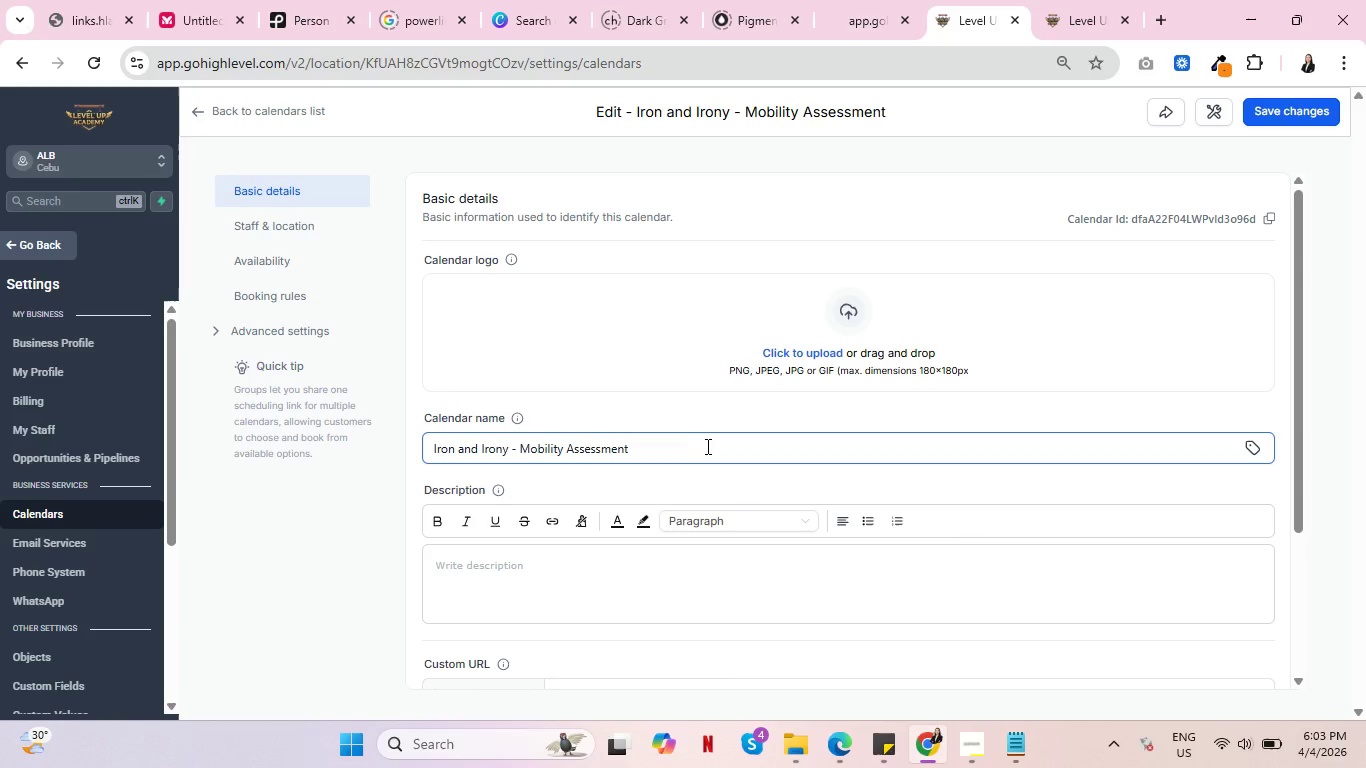 
scroll: coordinate [838, 421], scroll_direction: down, amount: 1.0
 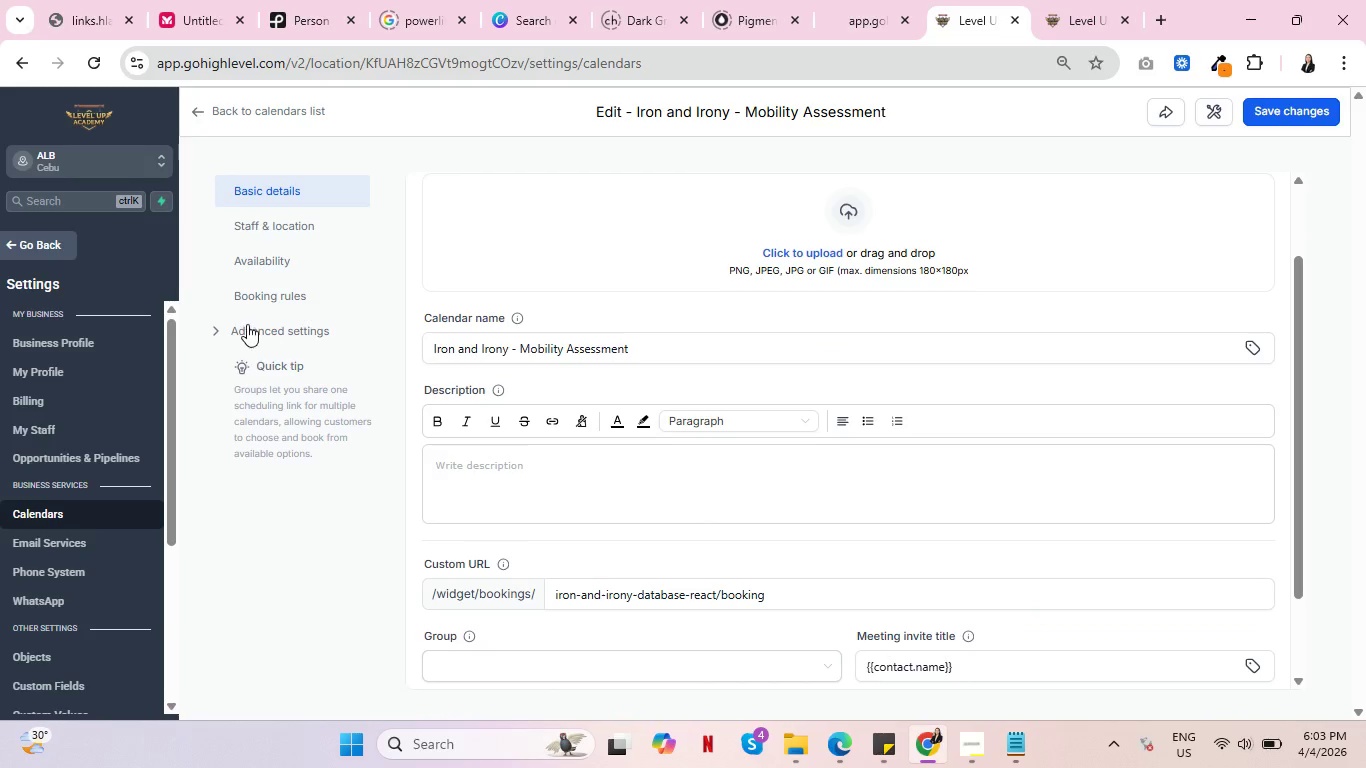 
left_click([247, 324])
 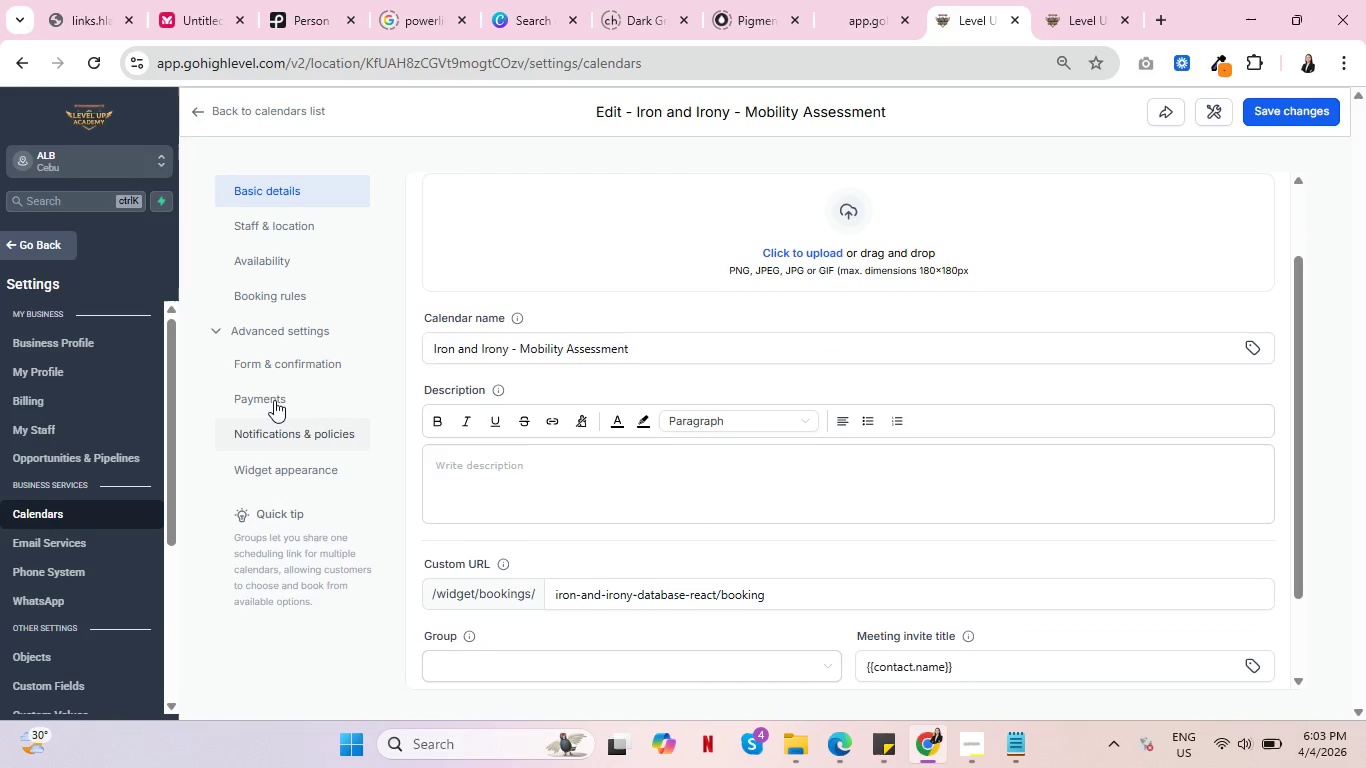 
left_click([285, 361])
 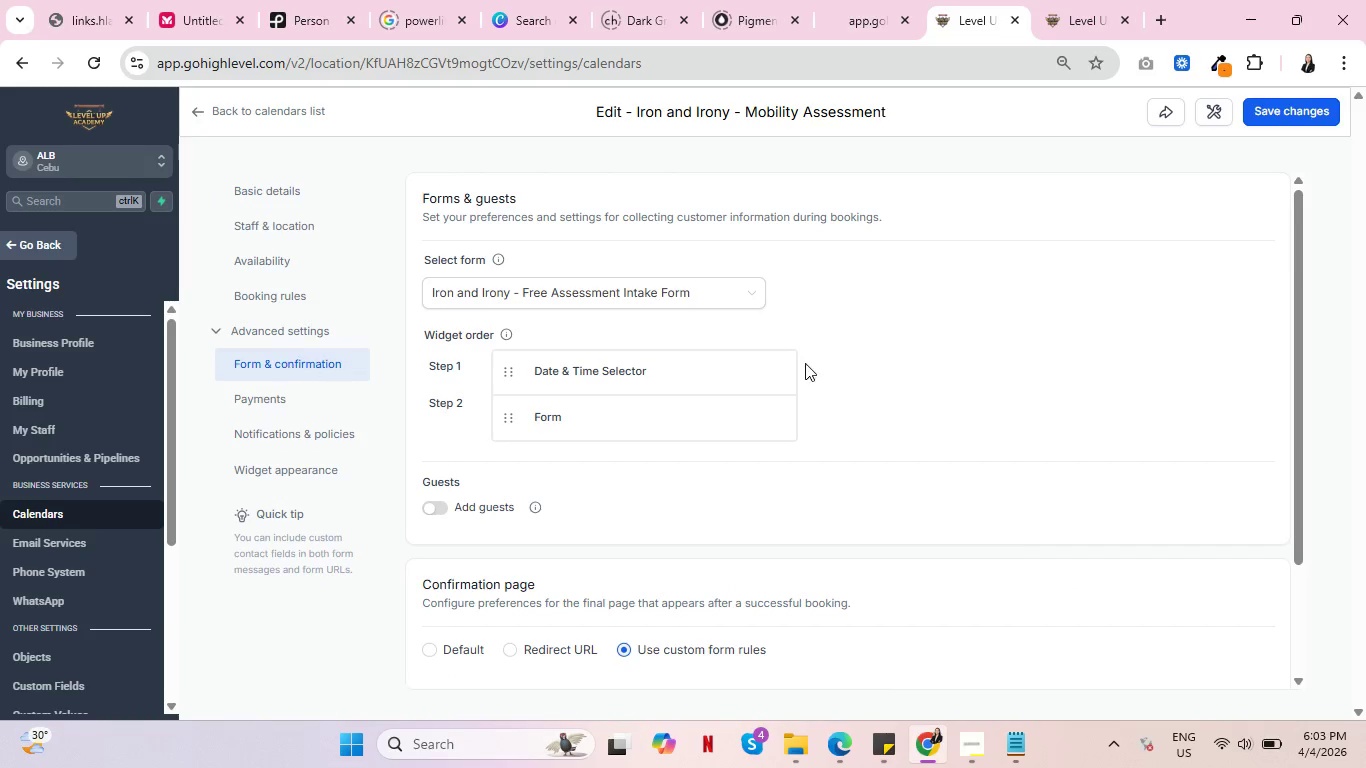 
scroll: coordinate [1071, 384], scroll_direction: down, amount: 3.0
 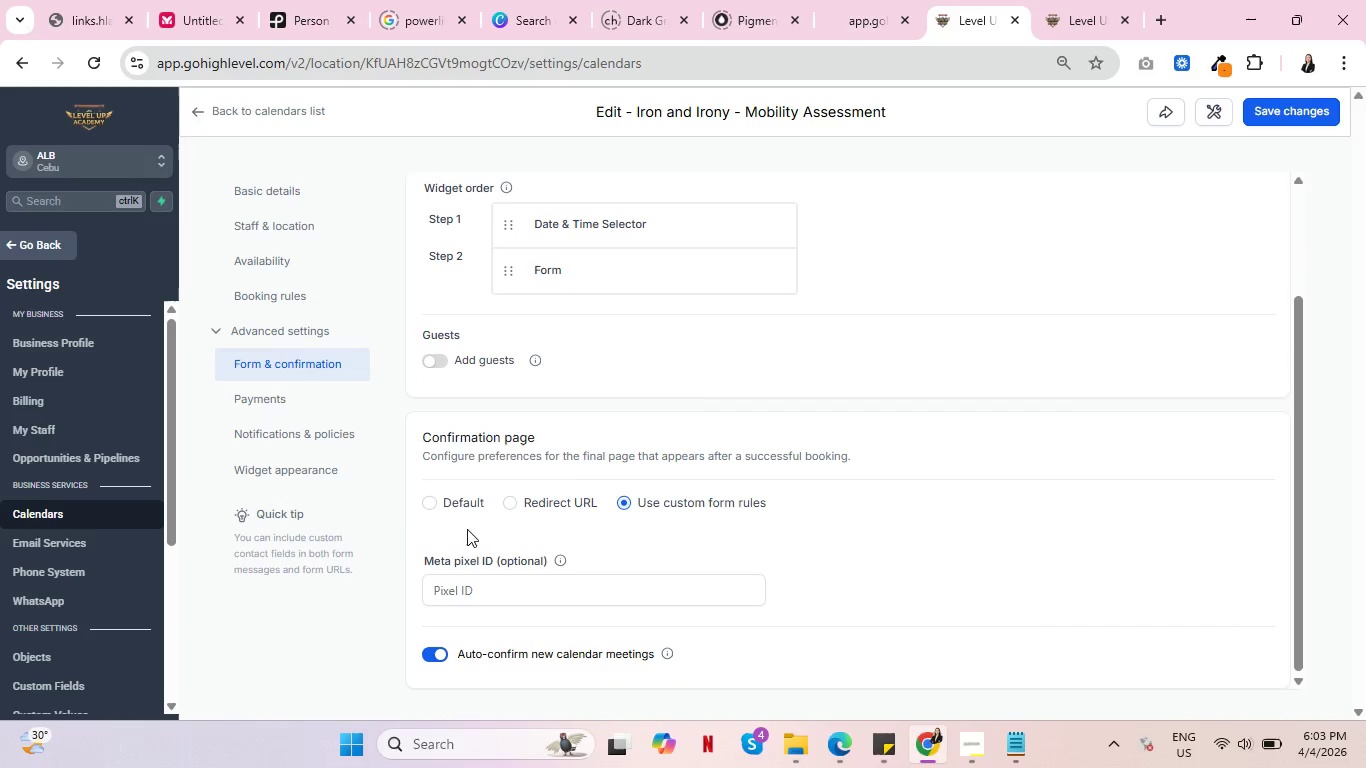 
left_click([429, 505])
 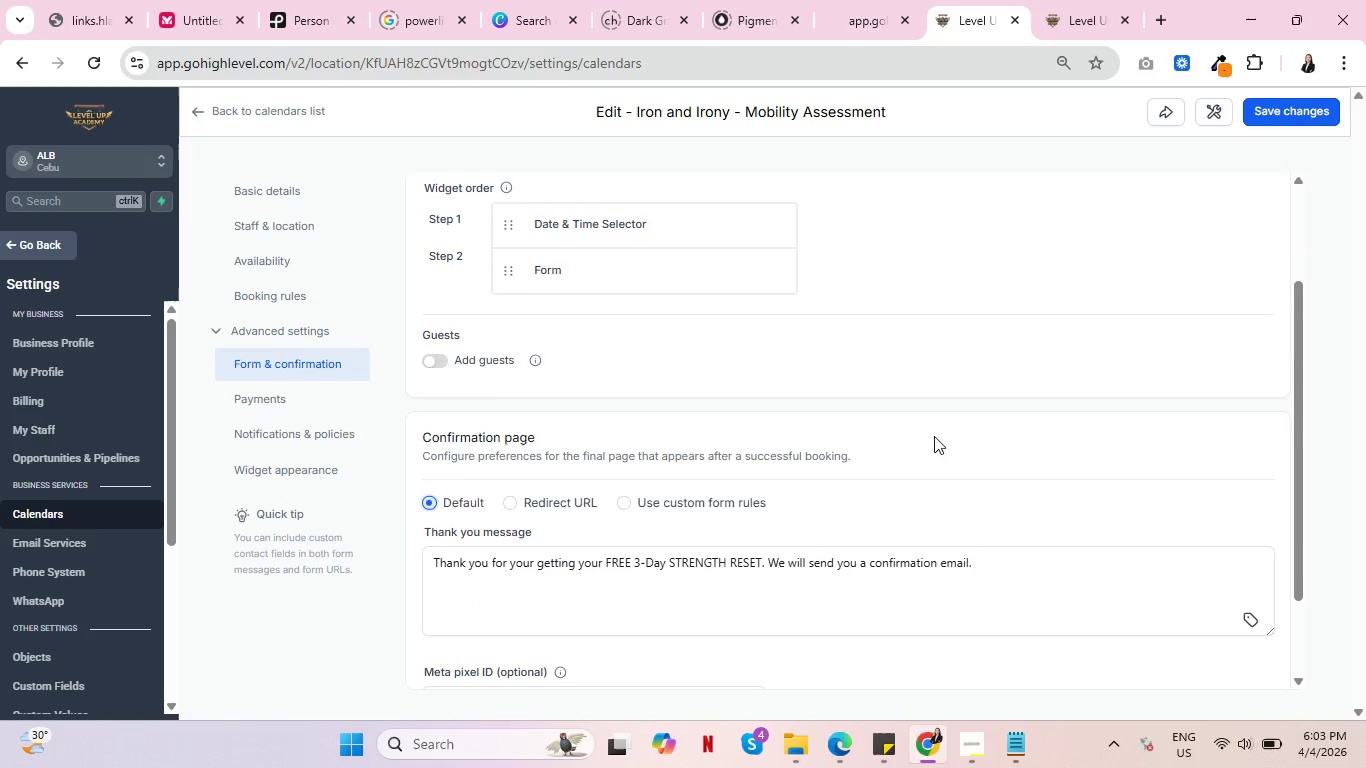 
scroll: coordinate [937, 436], scroll_direction: down, amount: 2.0
 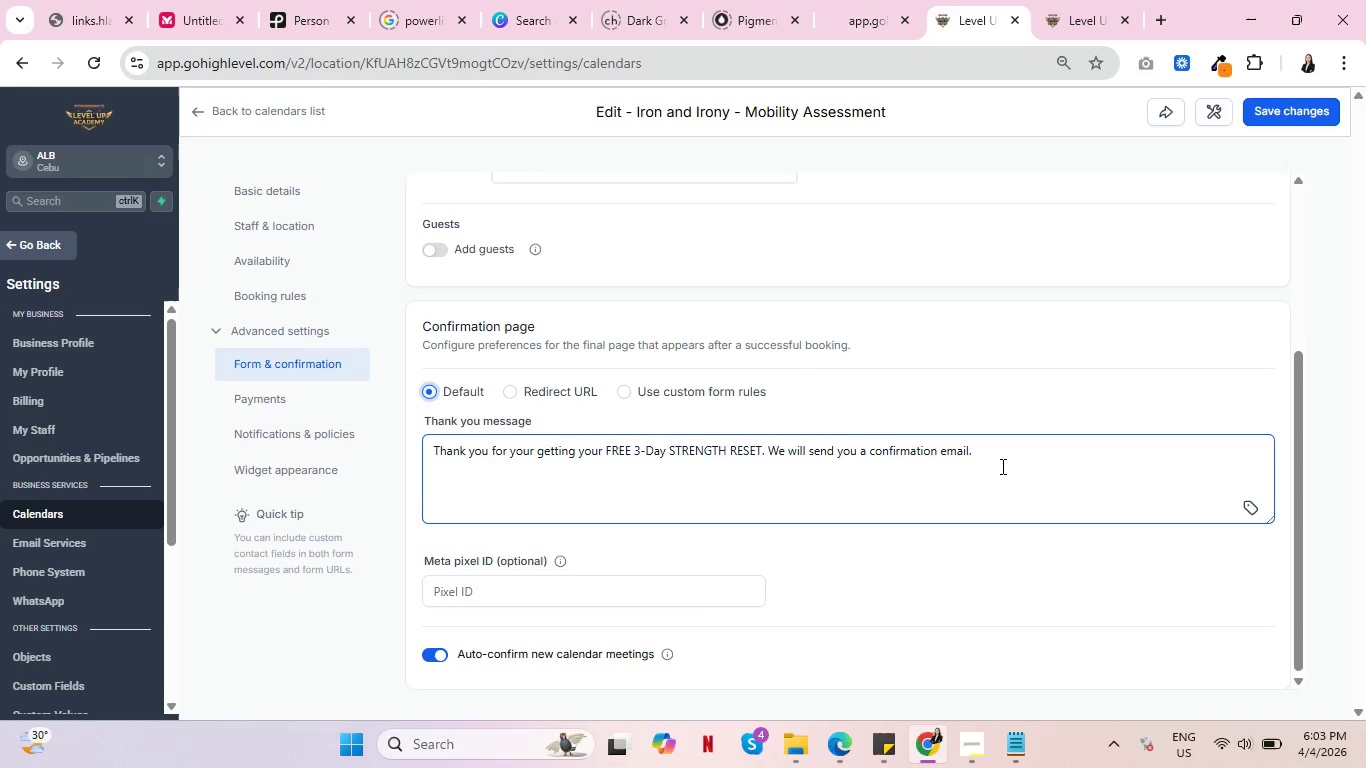 
left_click_drag(start_coordinate=[1000, 465], to_coordinate=[387, 451])
 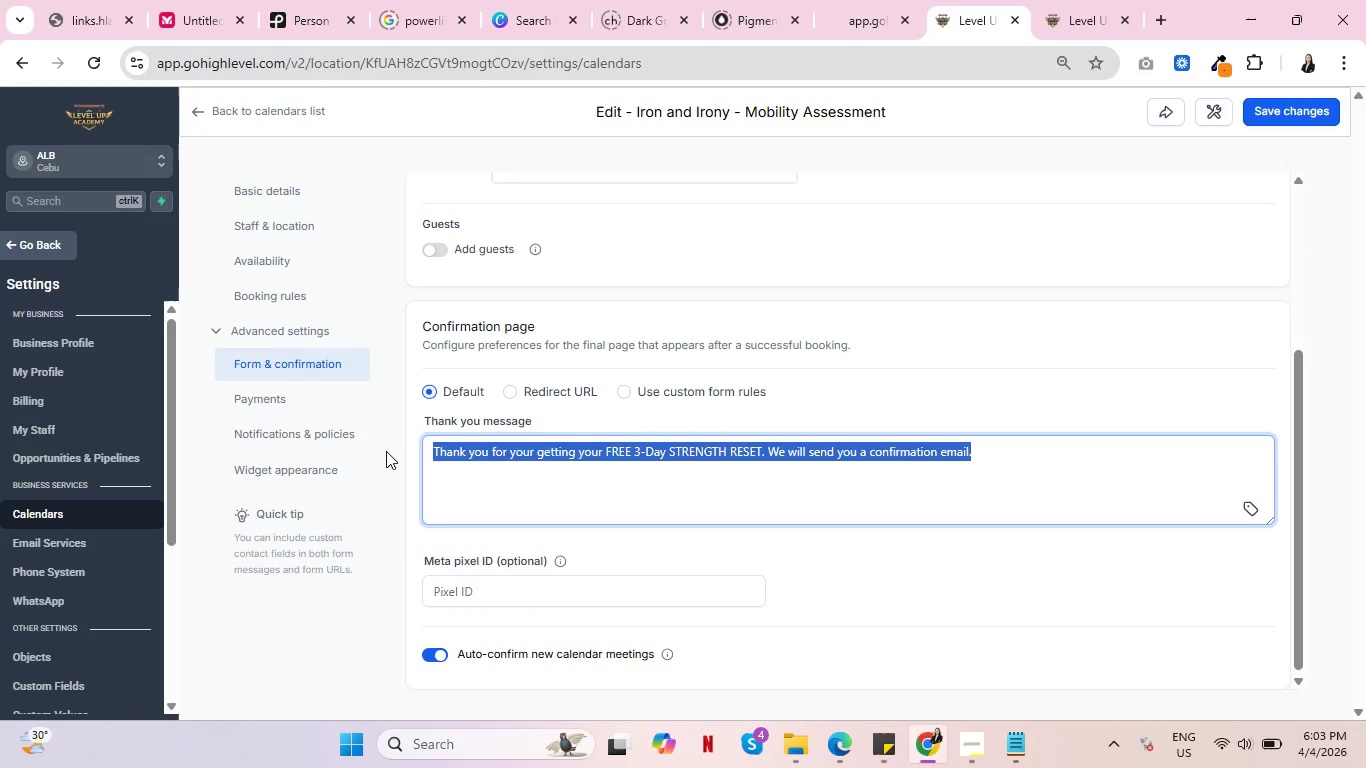 
key(Control+C)
 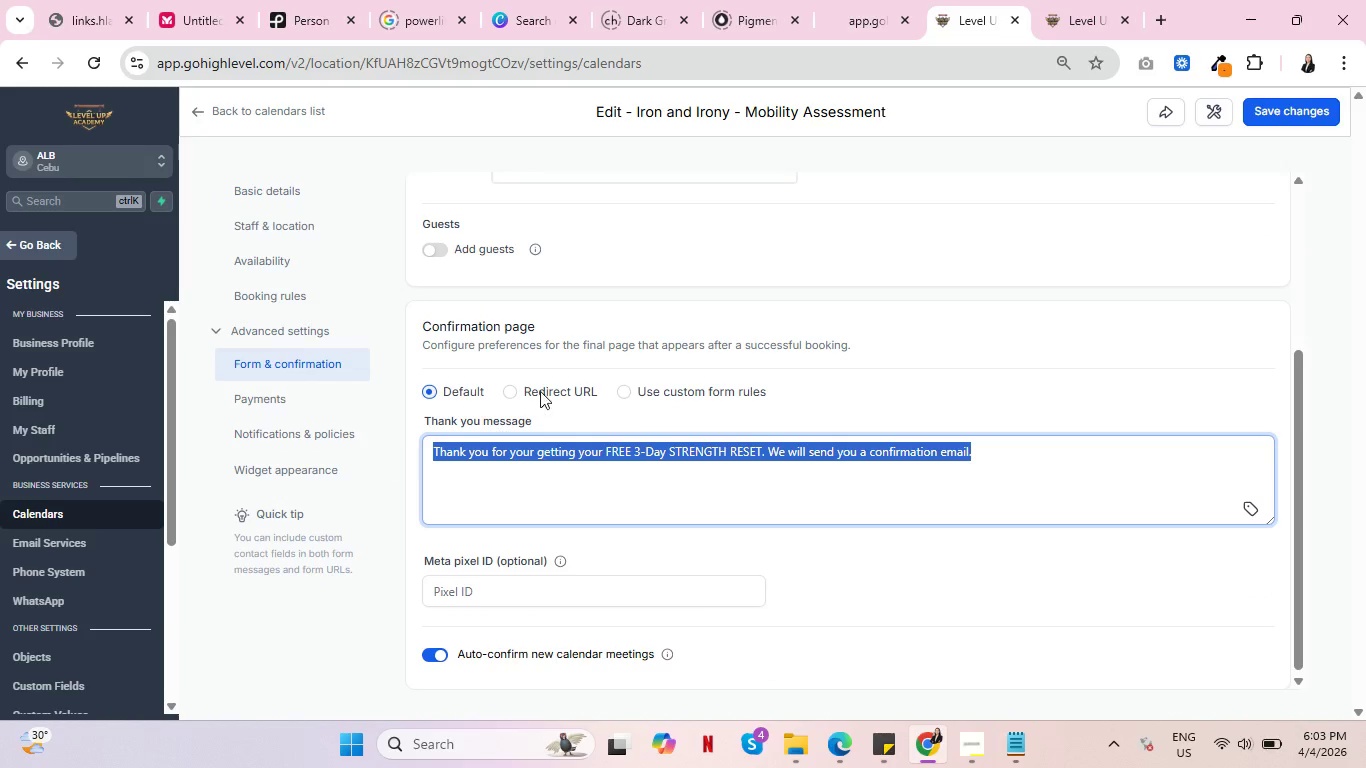 
key(Control+C)
 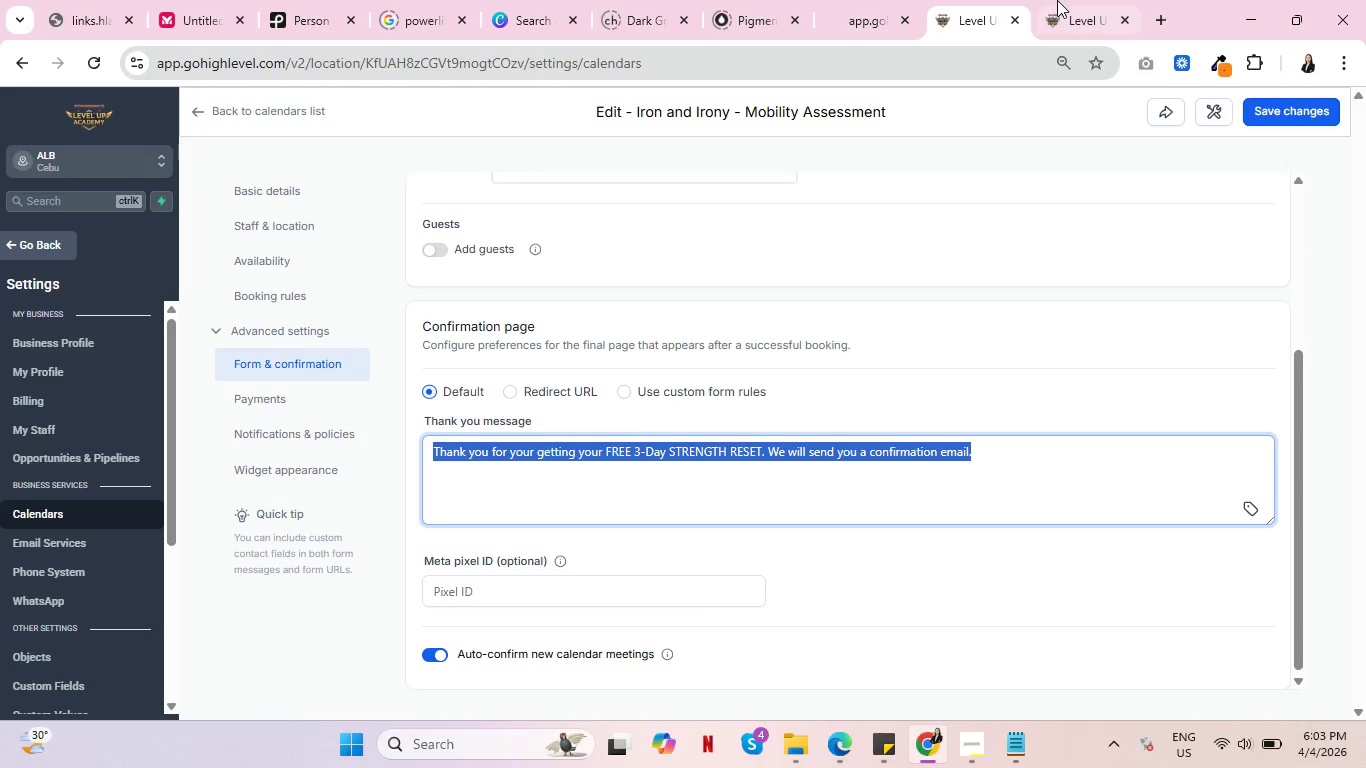 
left_click([1057, 0])
 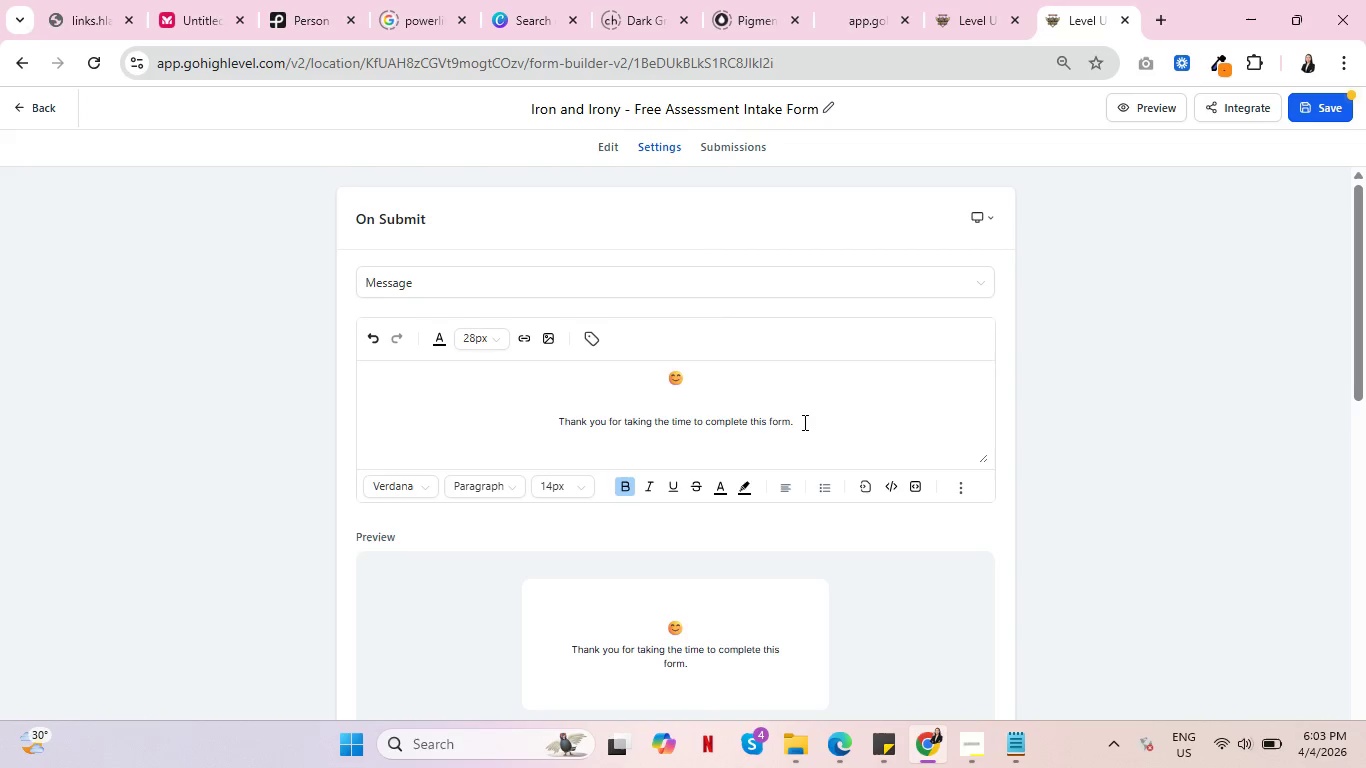 
left_click_drag(start_coordinate=[806, 423], to_coordinate=[534, 426])
 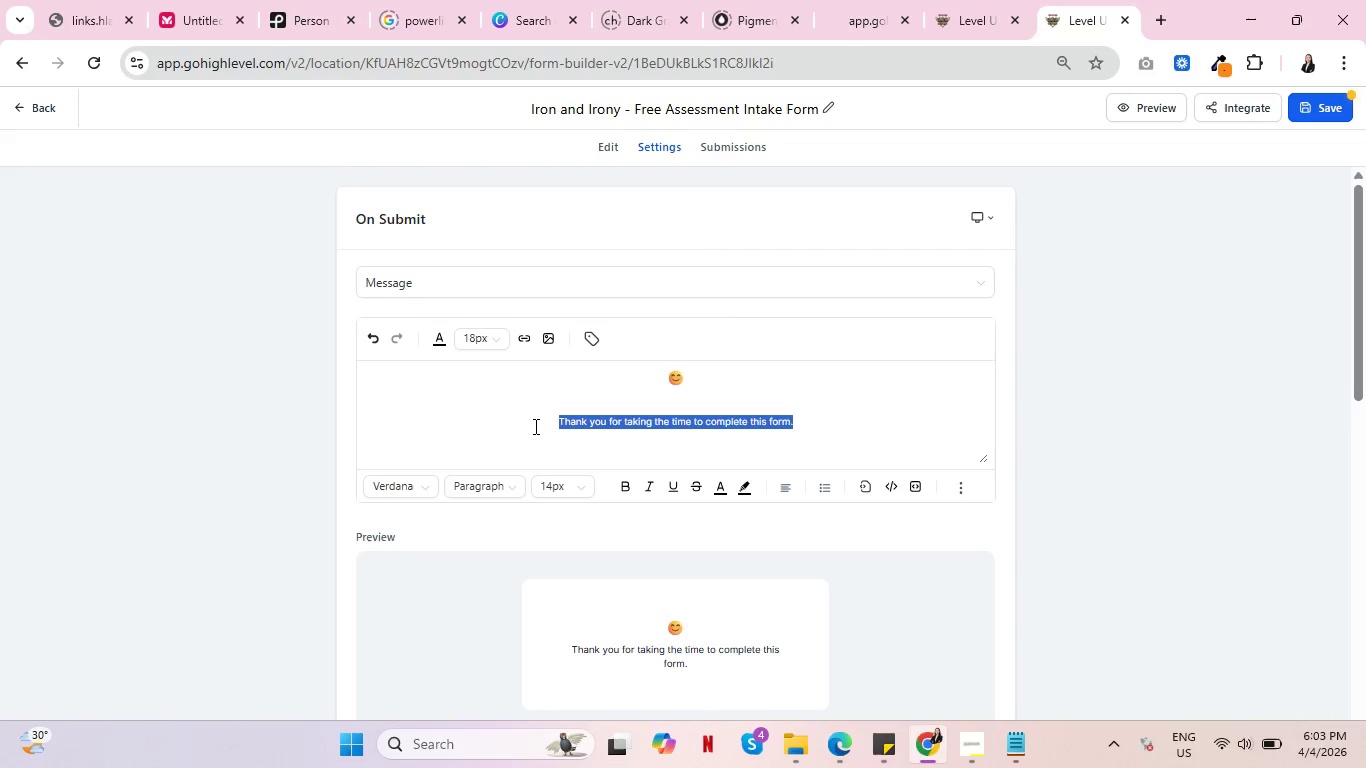 
key(Control+V)
 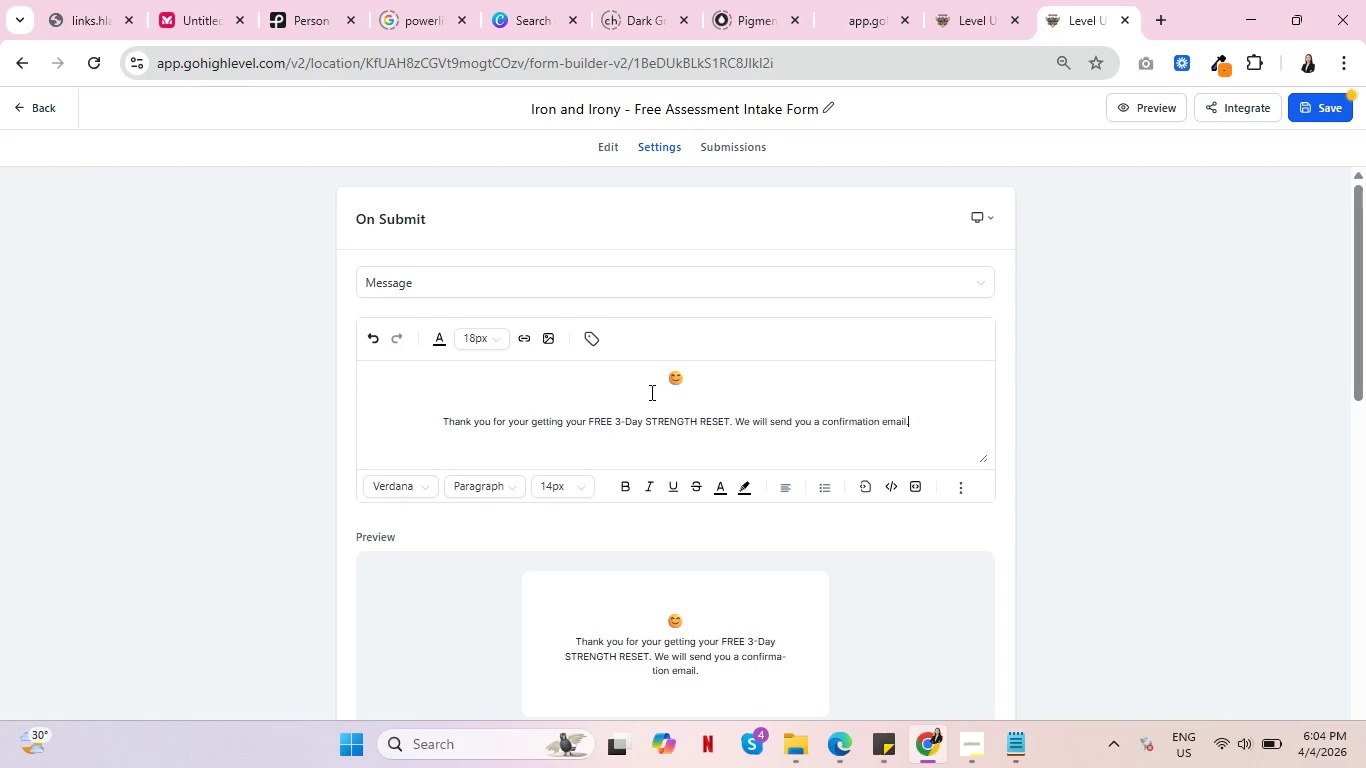 
left_click([650, 392])
 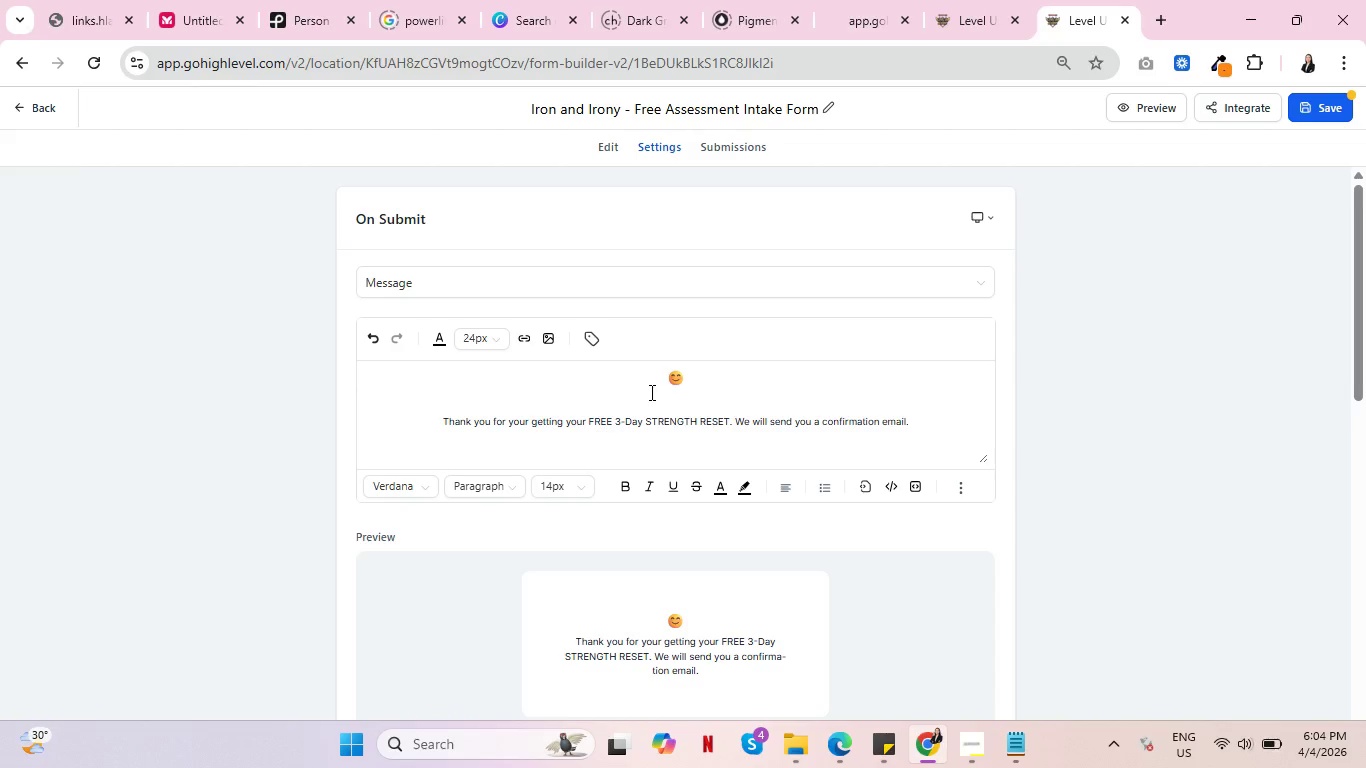 
key(Backspace)
 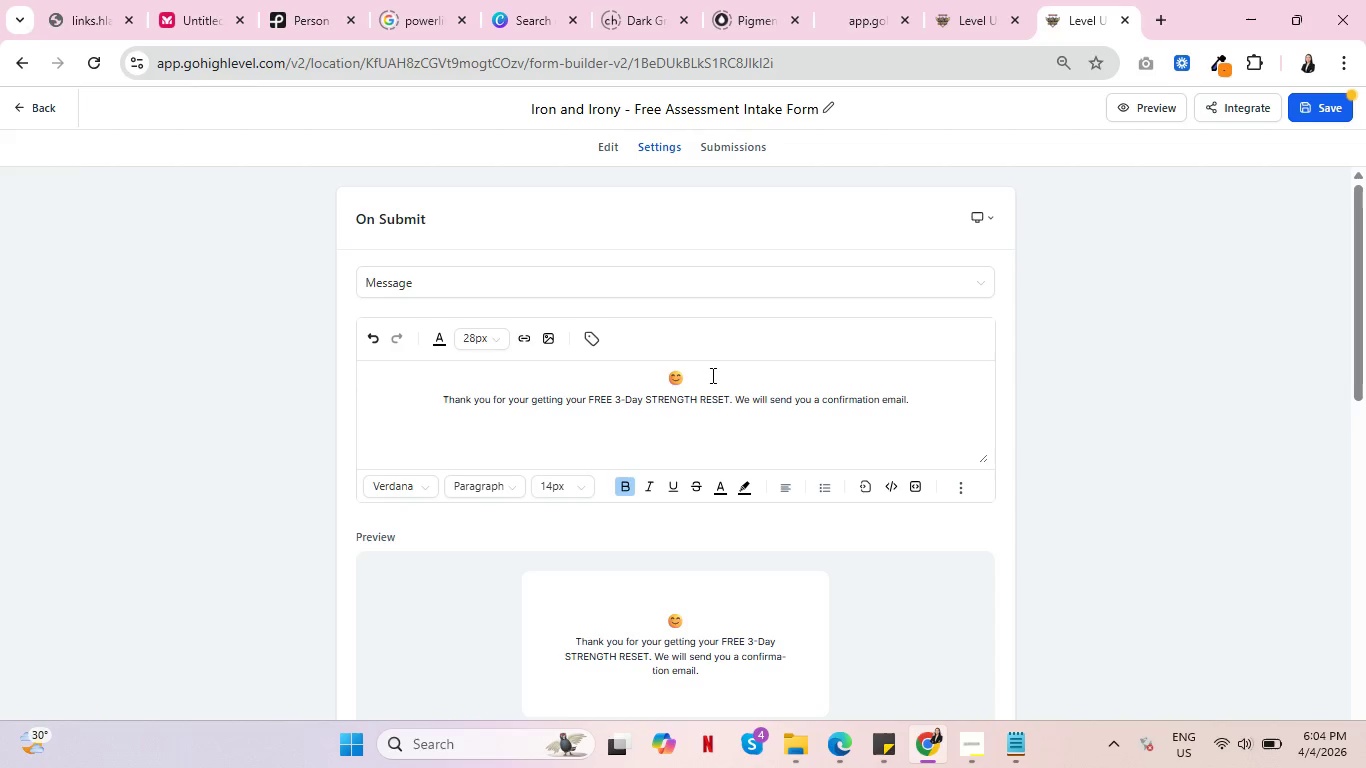 
left_click_drag(start_coordinate=[712, 375], to_coordinate=[652, 378])
 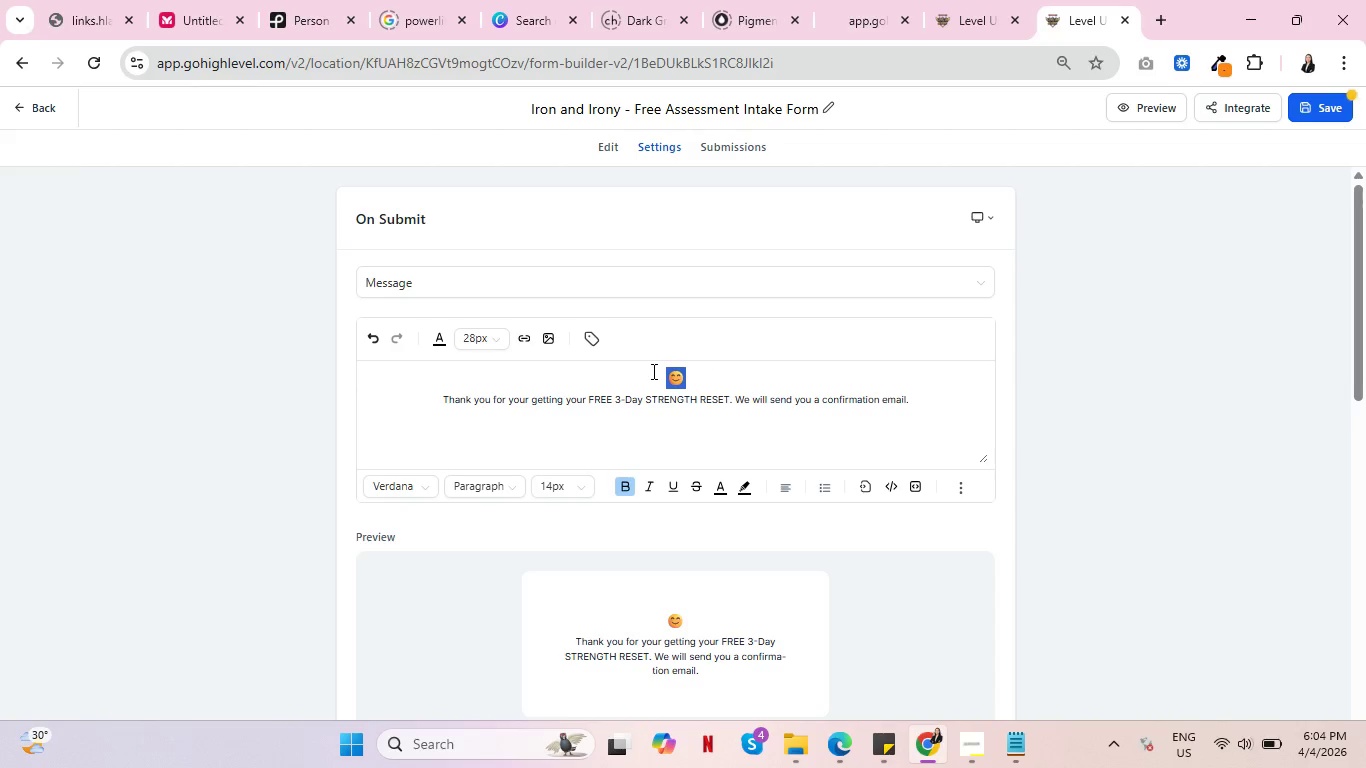 
key(Backspace)
 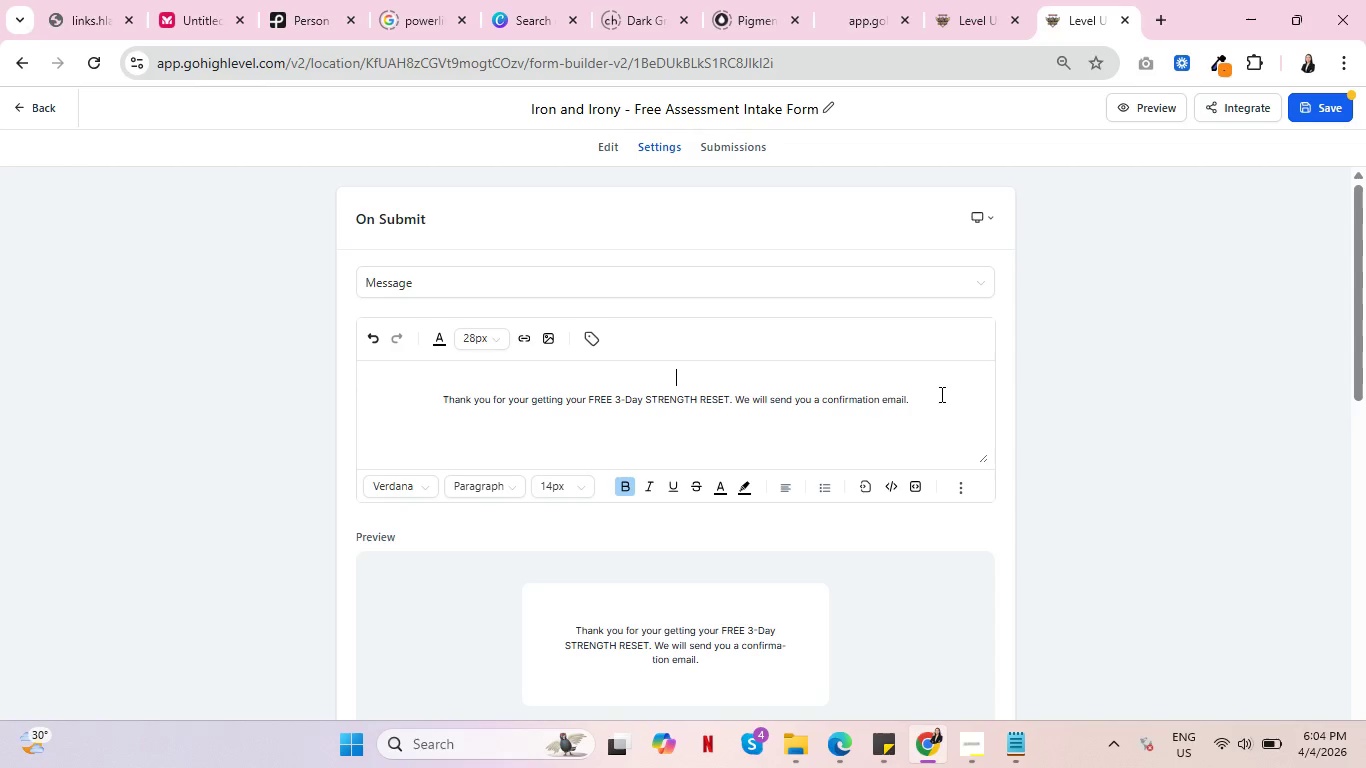 
left_click([736, 400])
 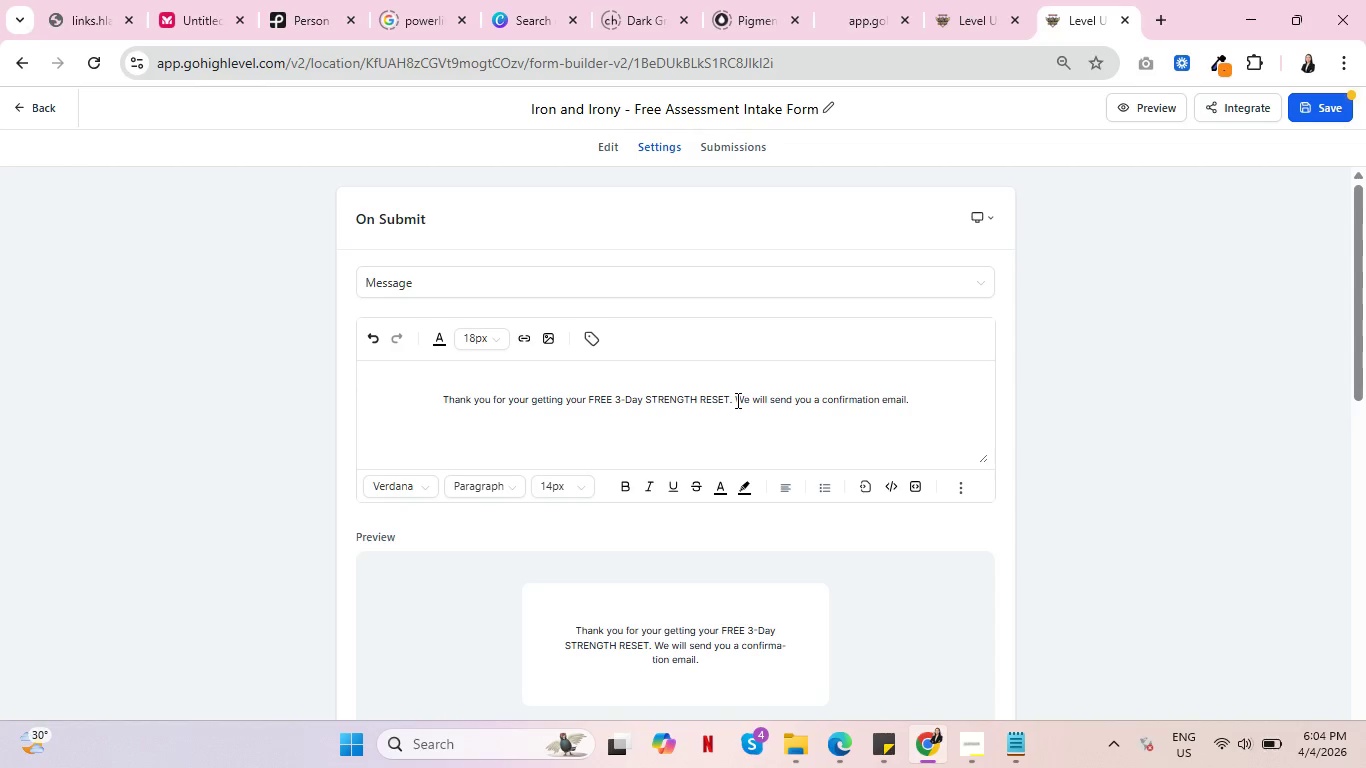 
key(Backspace)
 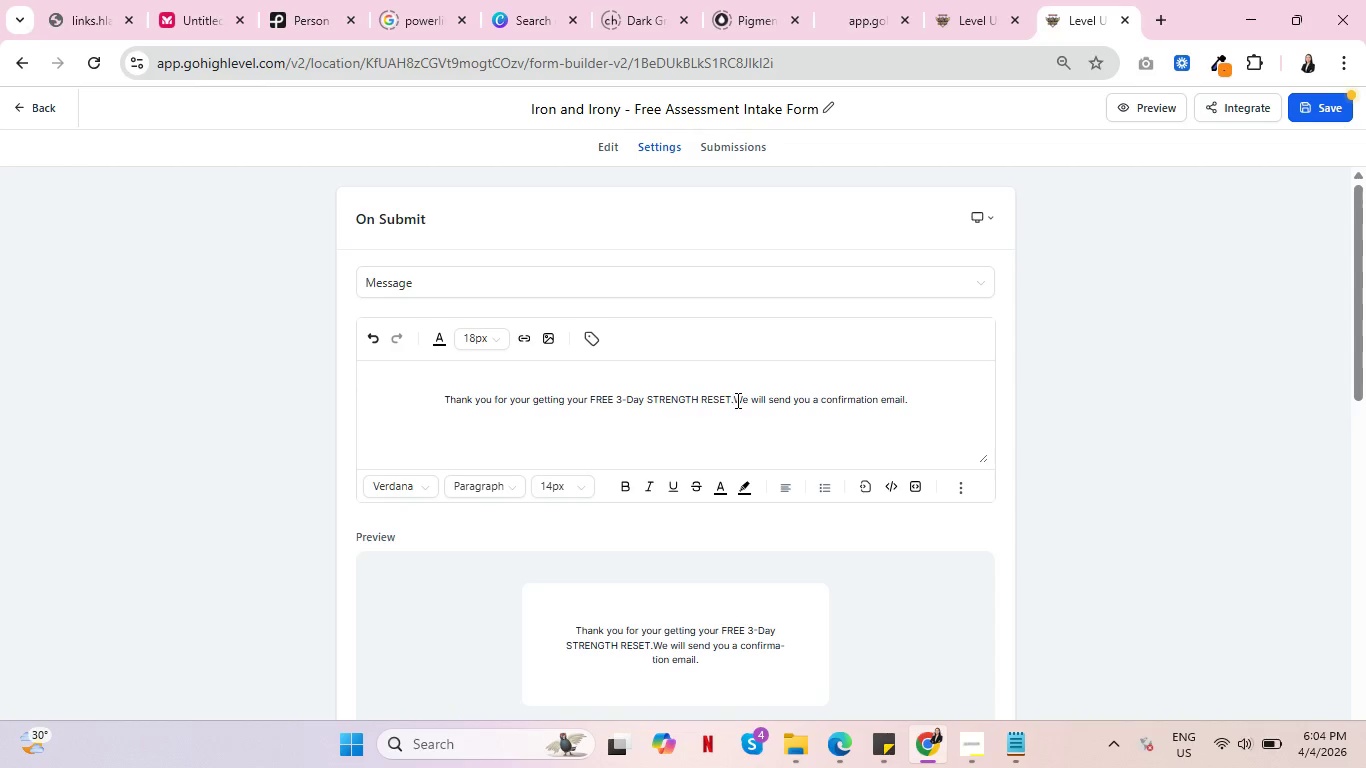 
key(Enter)
 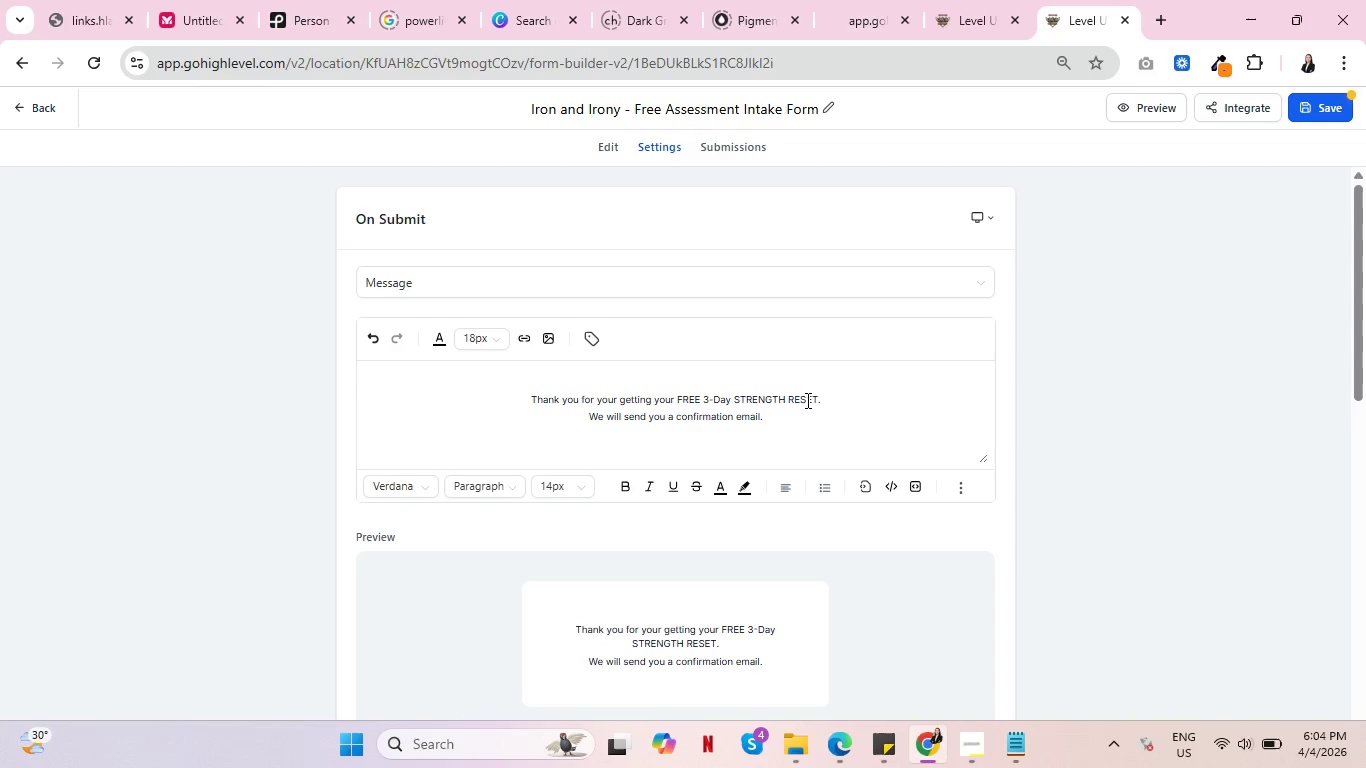 
left_click([846, 399])
 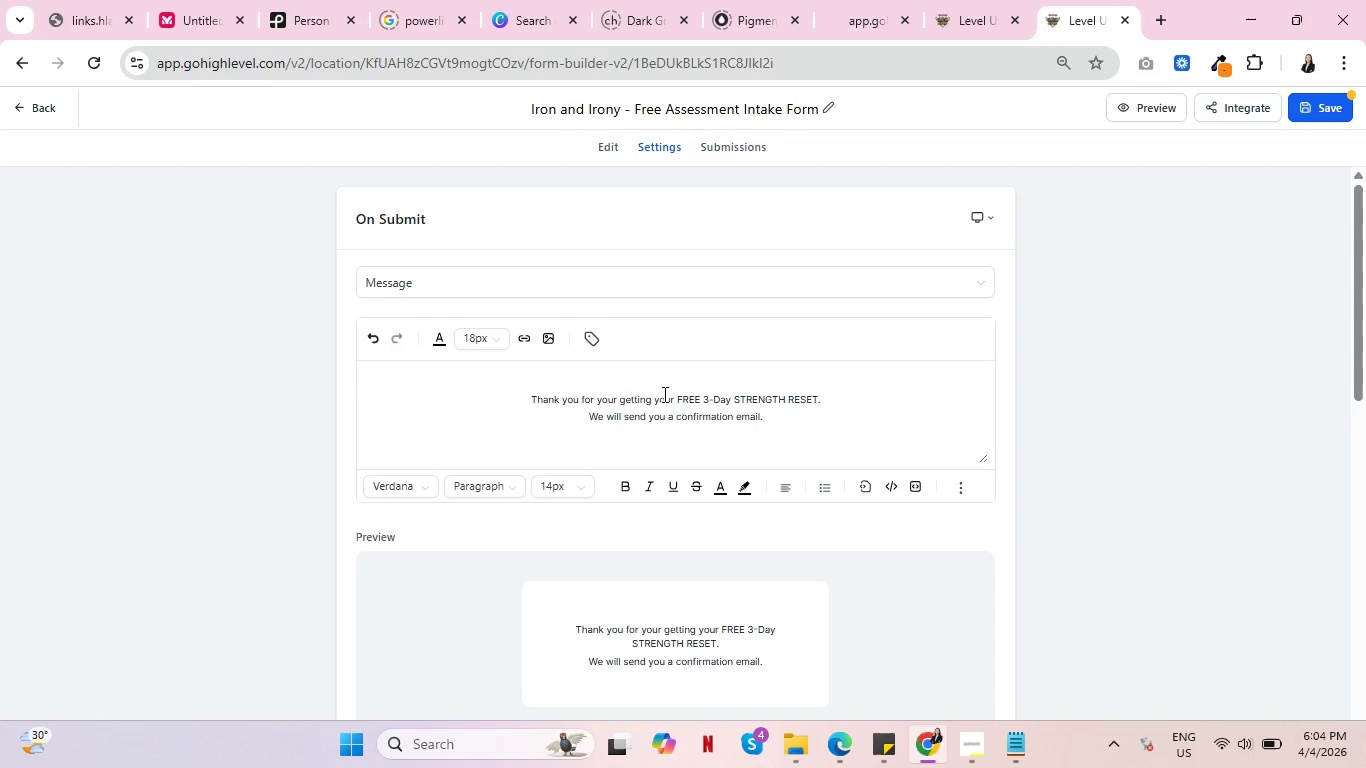 
left_click([659, 381])
 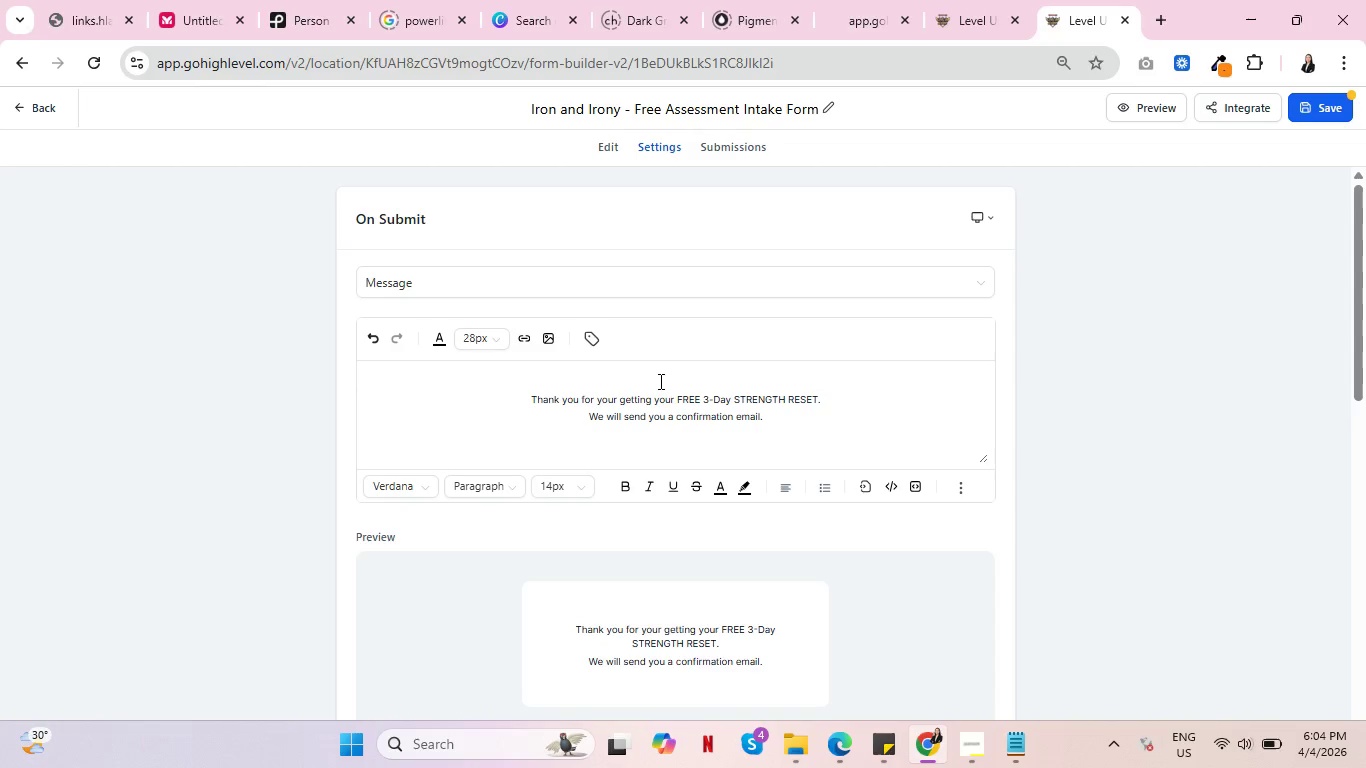 
type(Yu)
key(Backspace)
key(Backspace)
type(You're set!)
 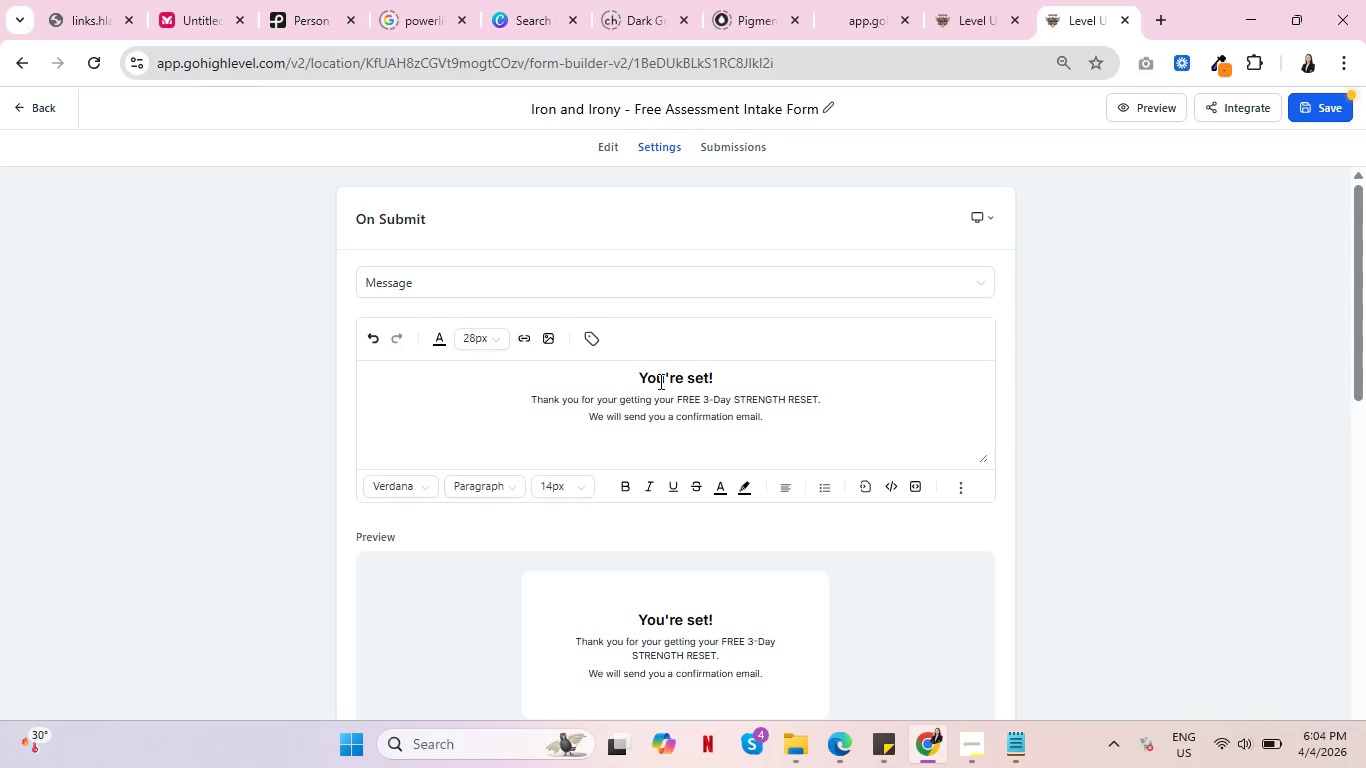 
left_click([1168, 9])
 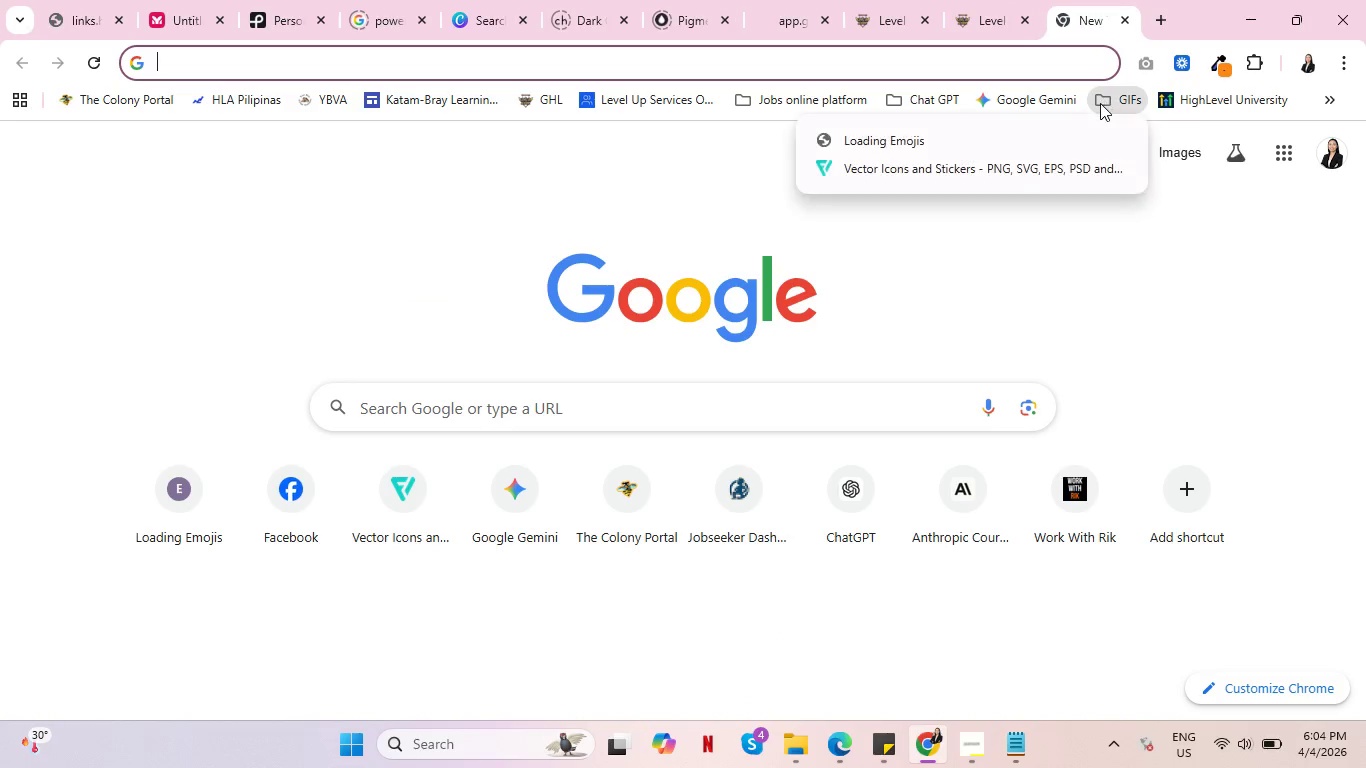 
left_click([937, 137])
 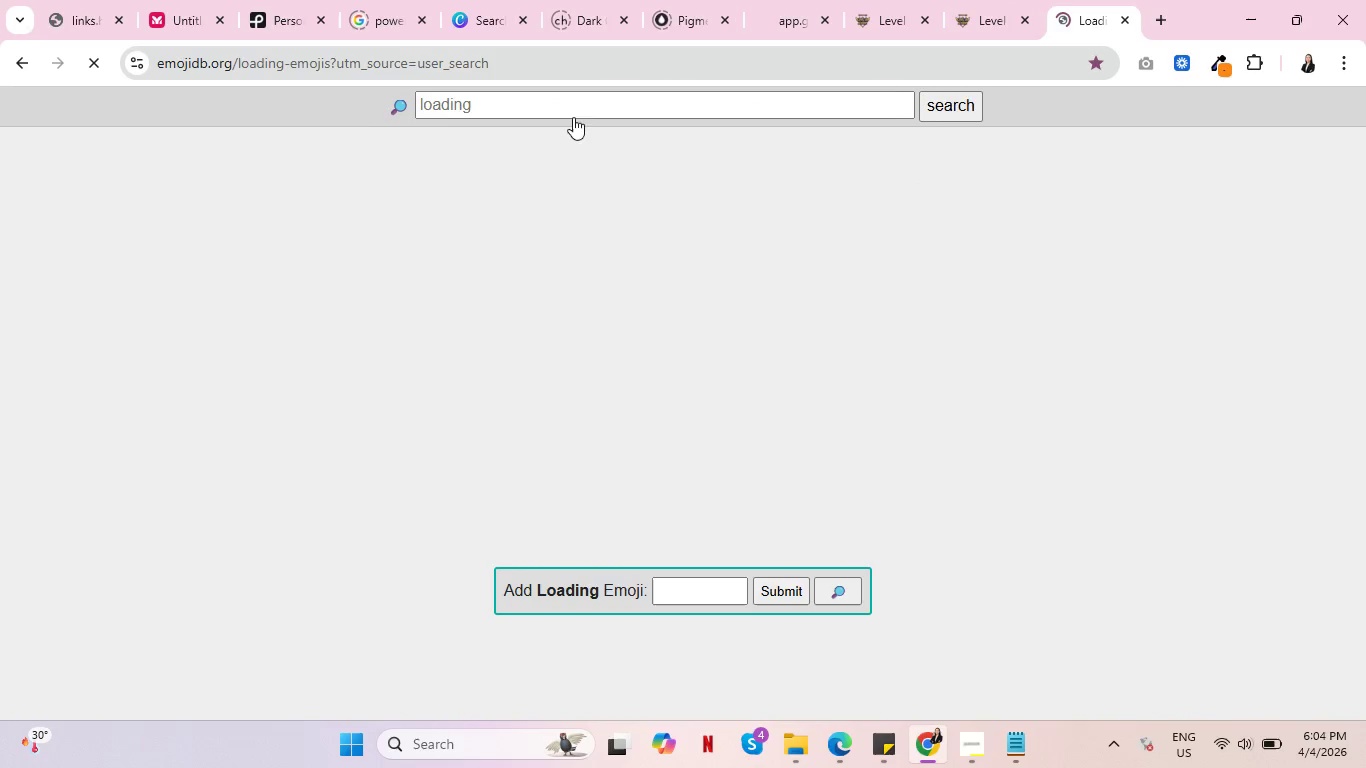 
left_click([583, 106])
 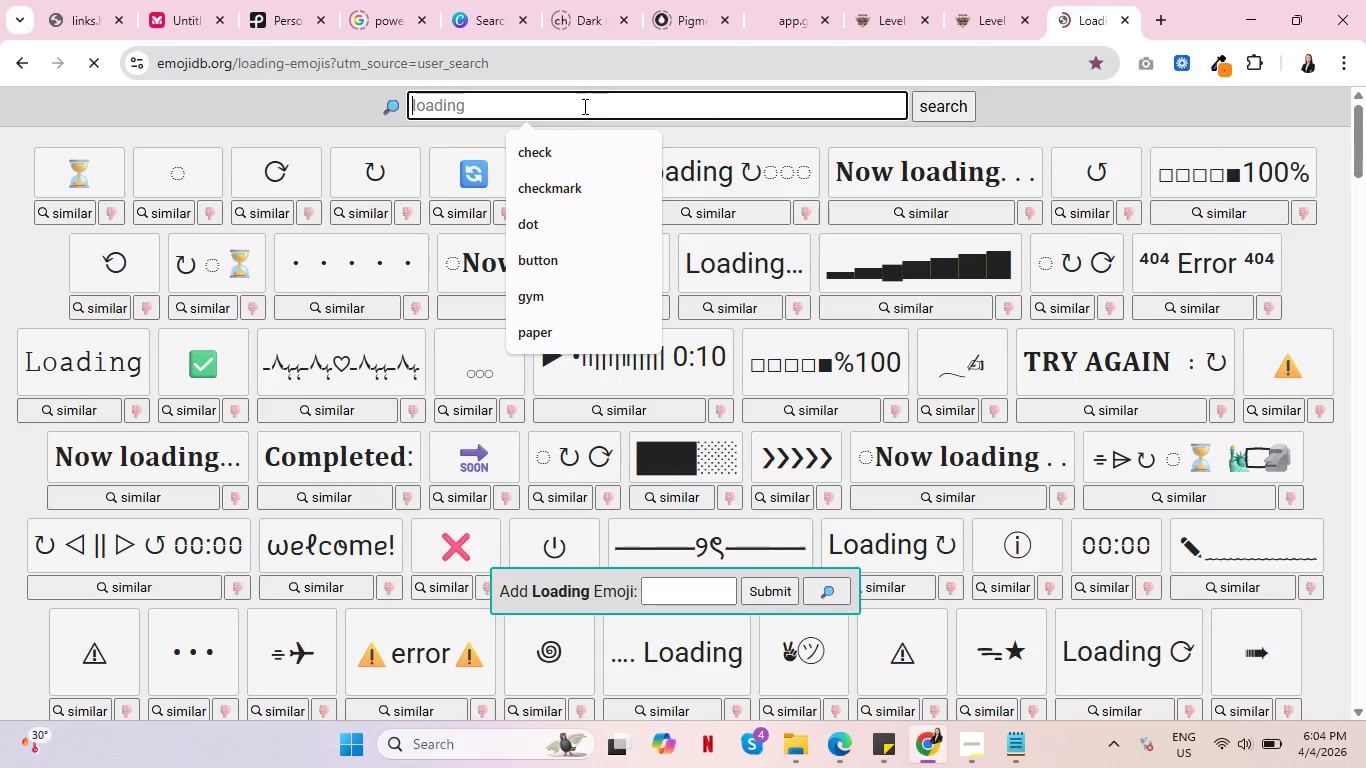 
type(arm)
 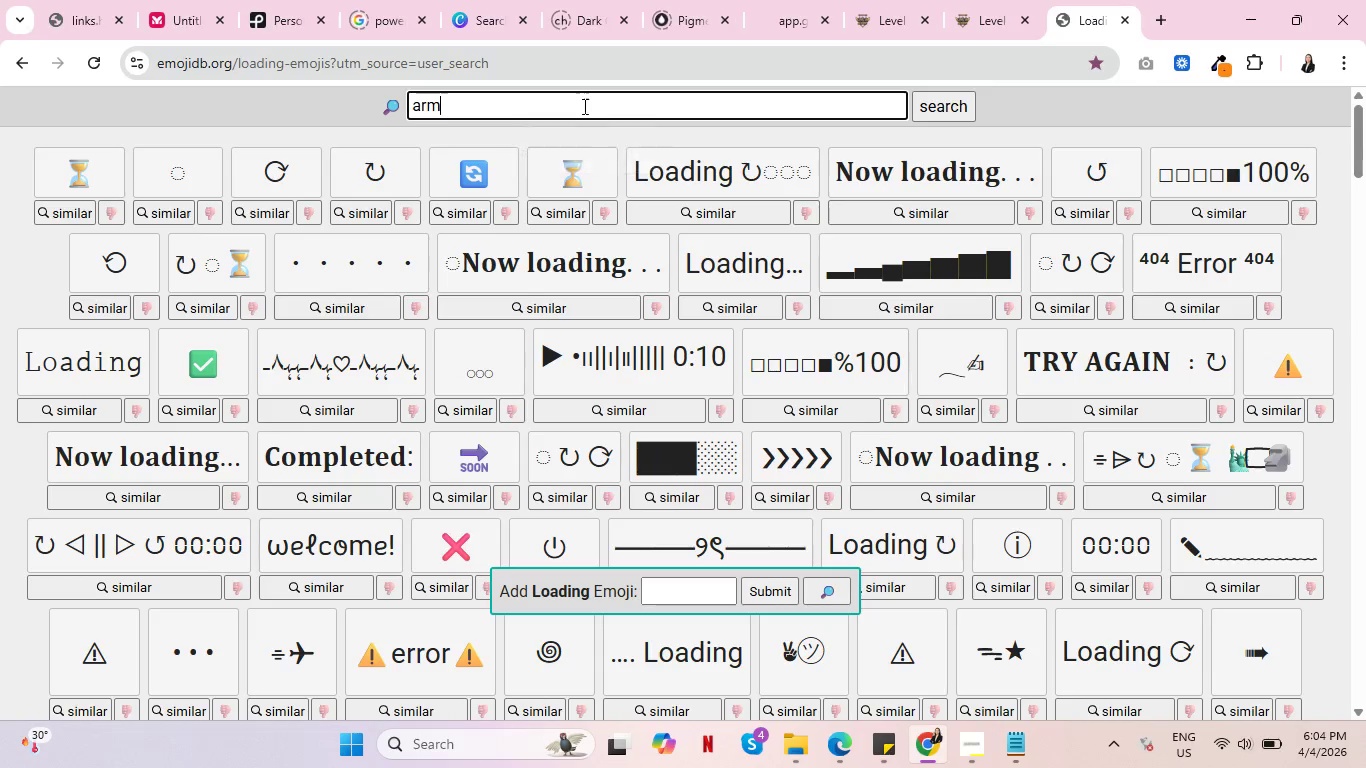 
key(Enter)
 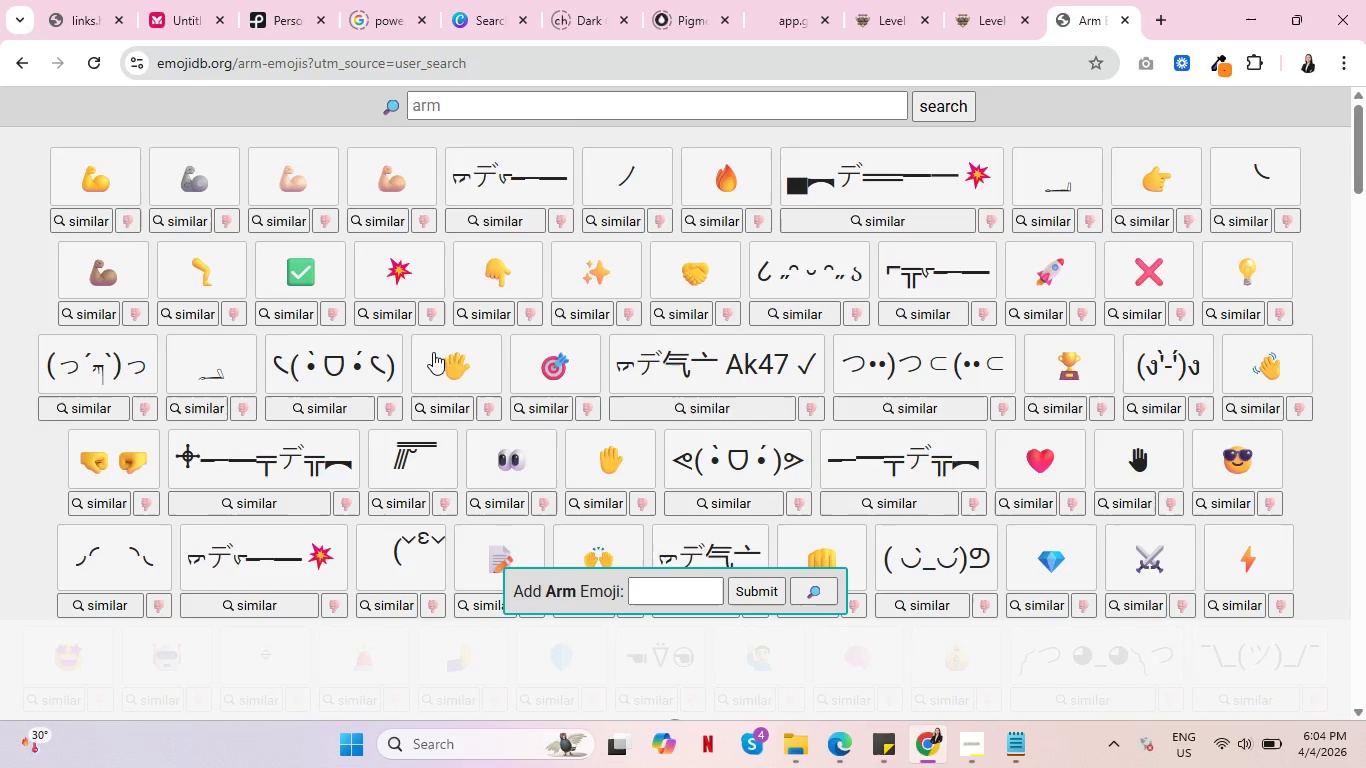 
scroll: coordinate [986, 374], scroll_direction: down, amount: 14.0
 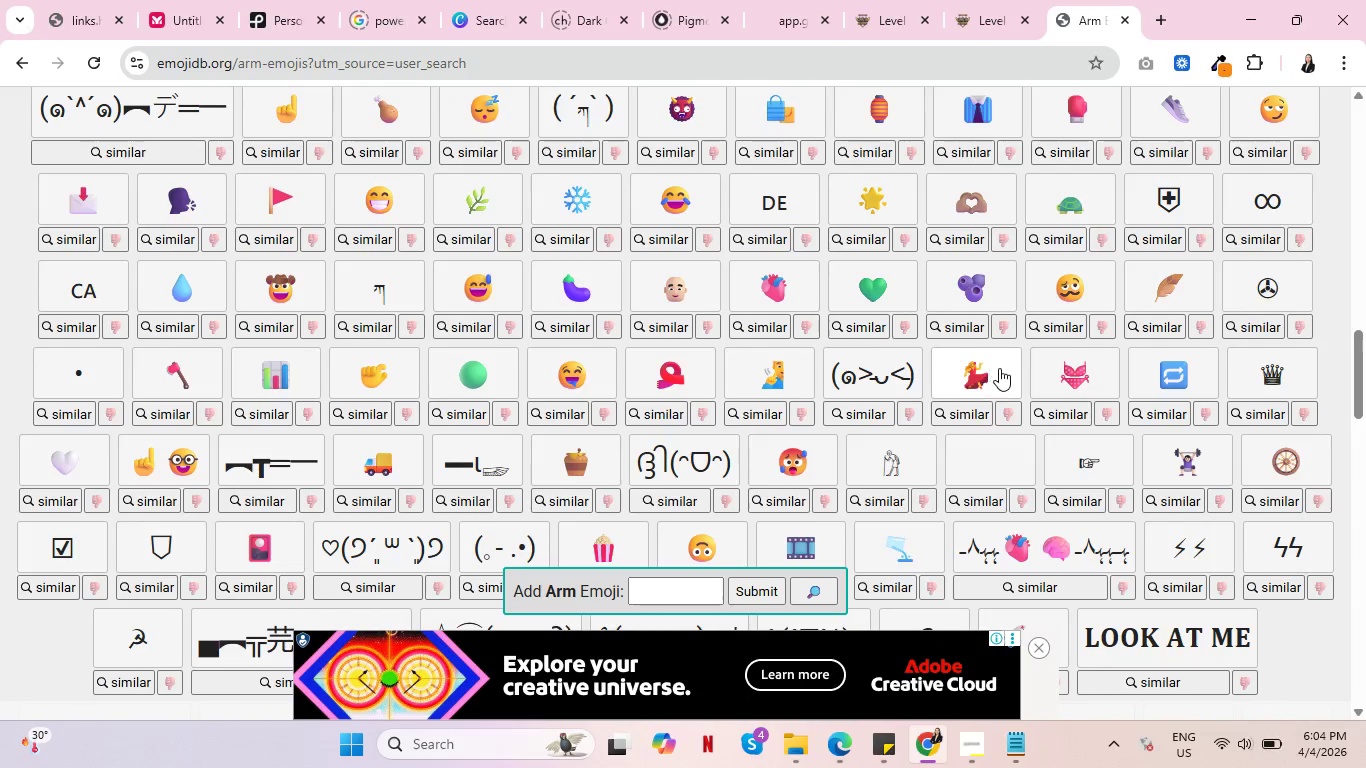 
scroll: coordinate [1037, 366], scroll_direction: up, amount: 22.0
 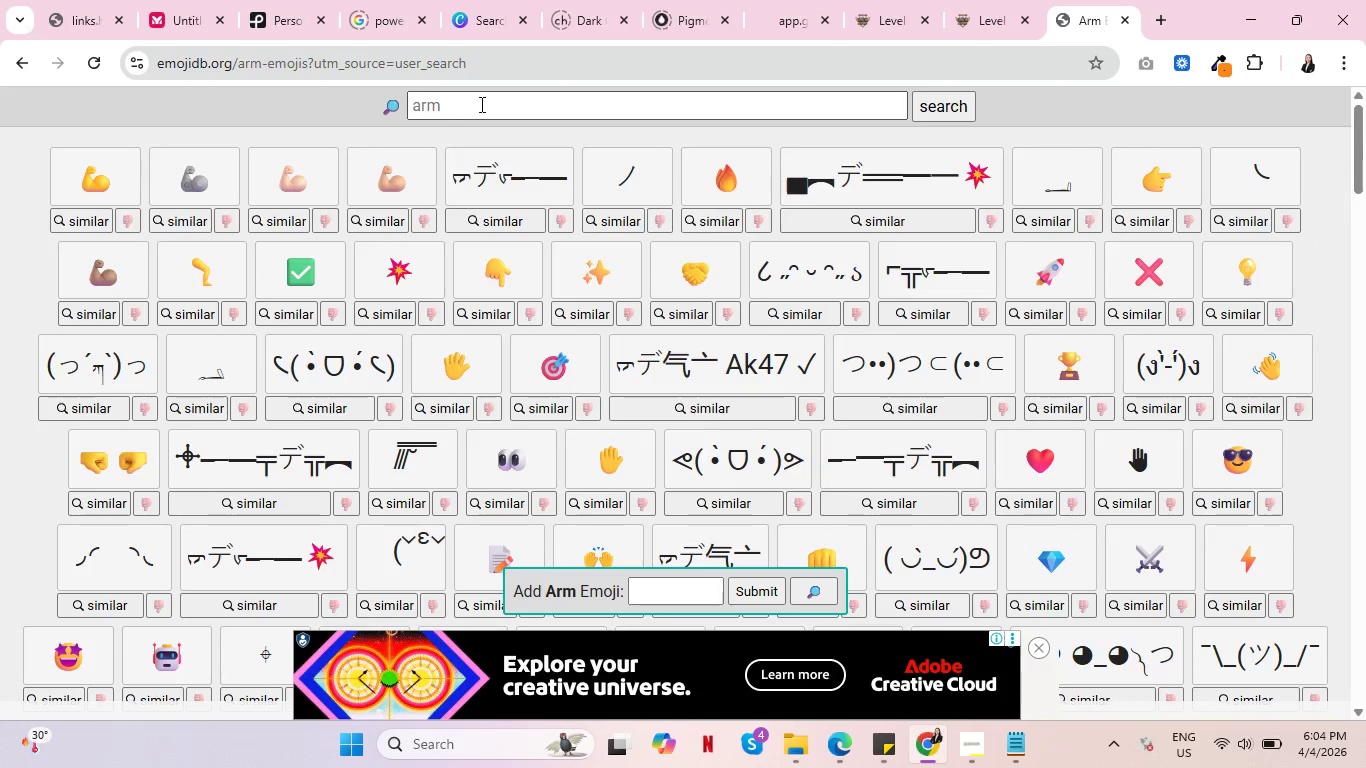 
left_click_drag(start_coordinate=[478, 104], to_coordinate=[405, 92])
 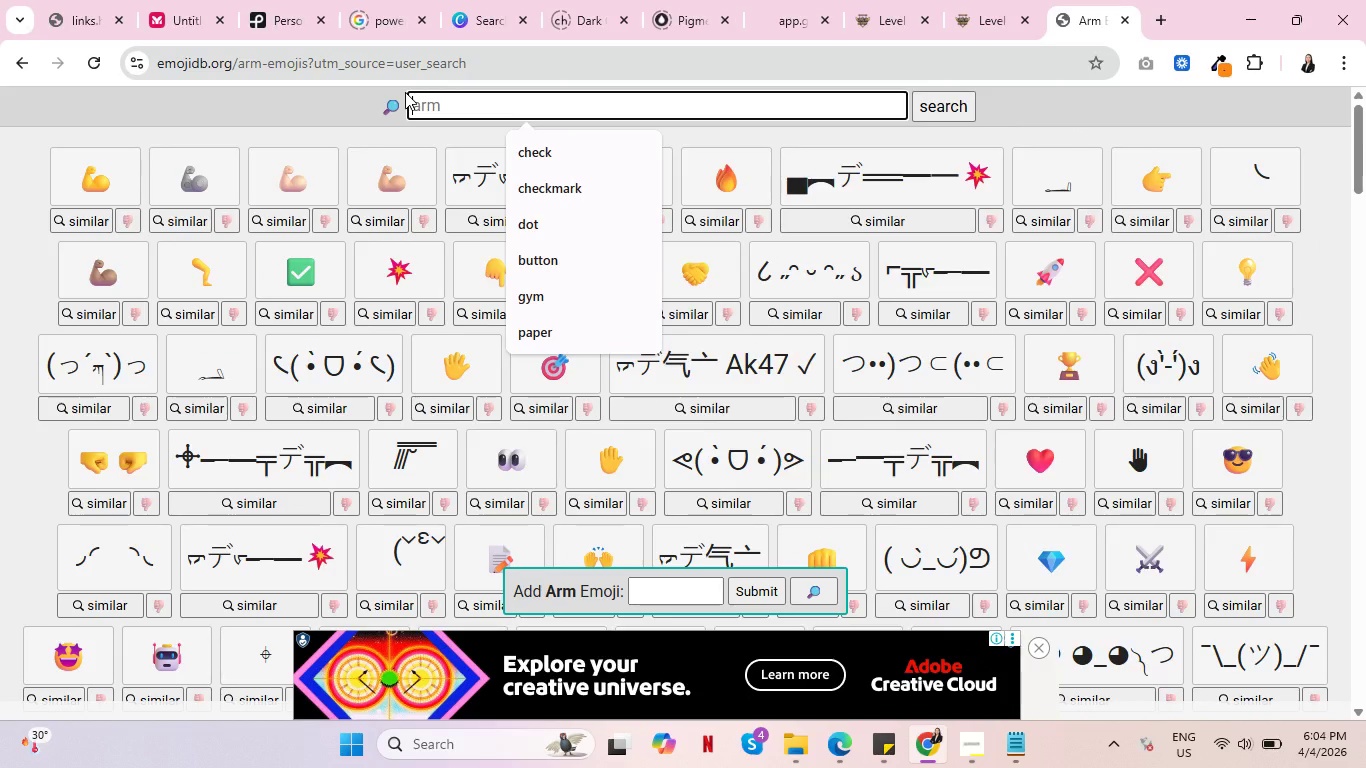 
type(ba)
 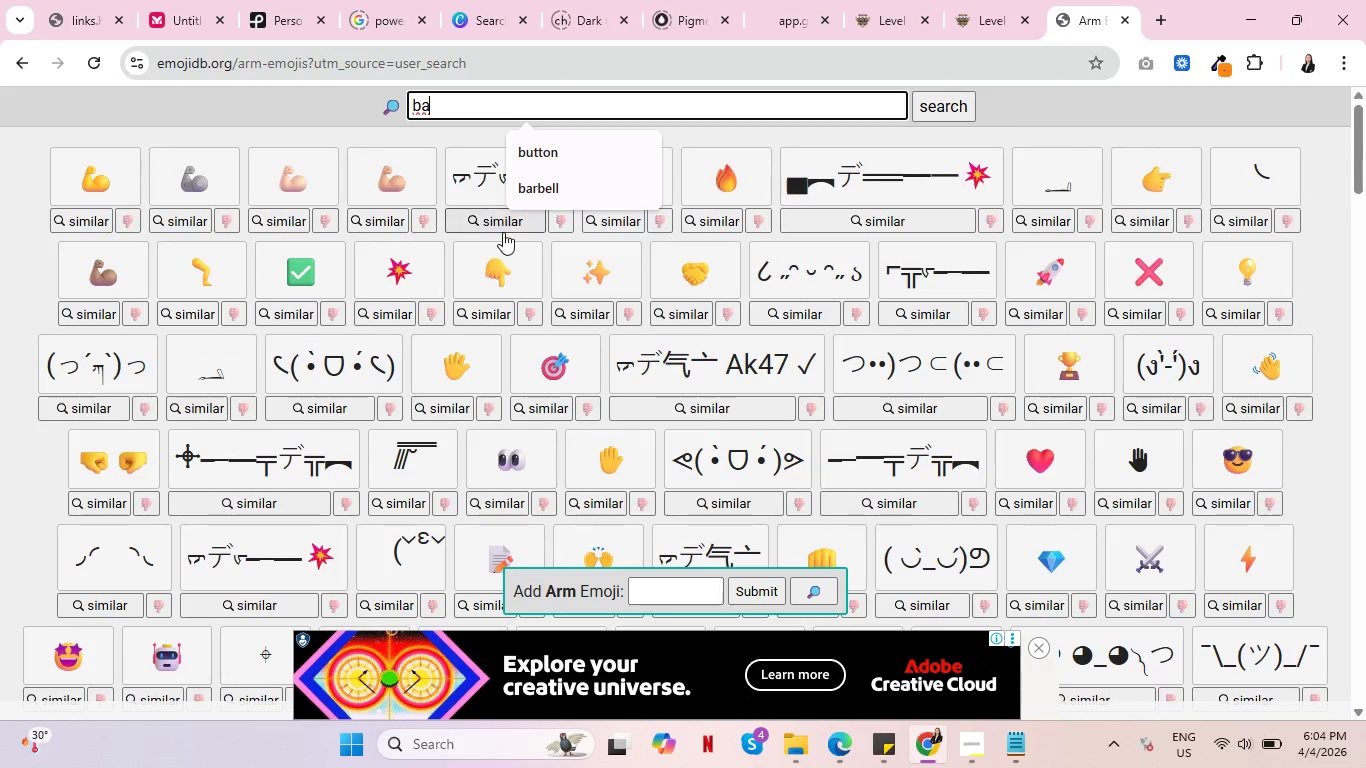 
left_click([546, 192])
 